 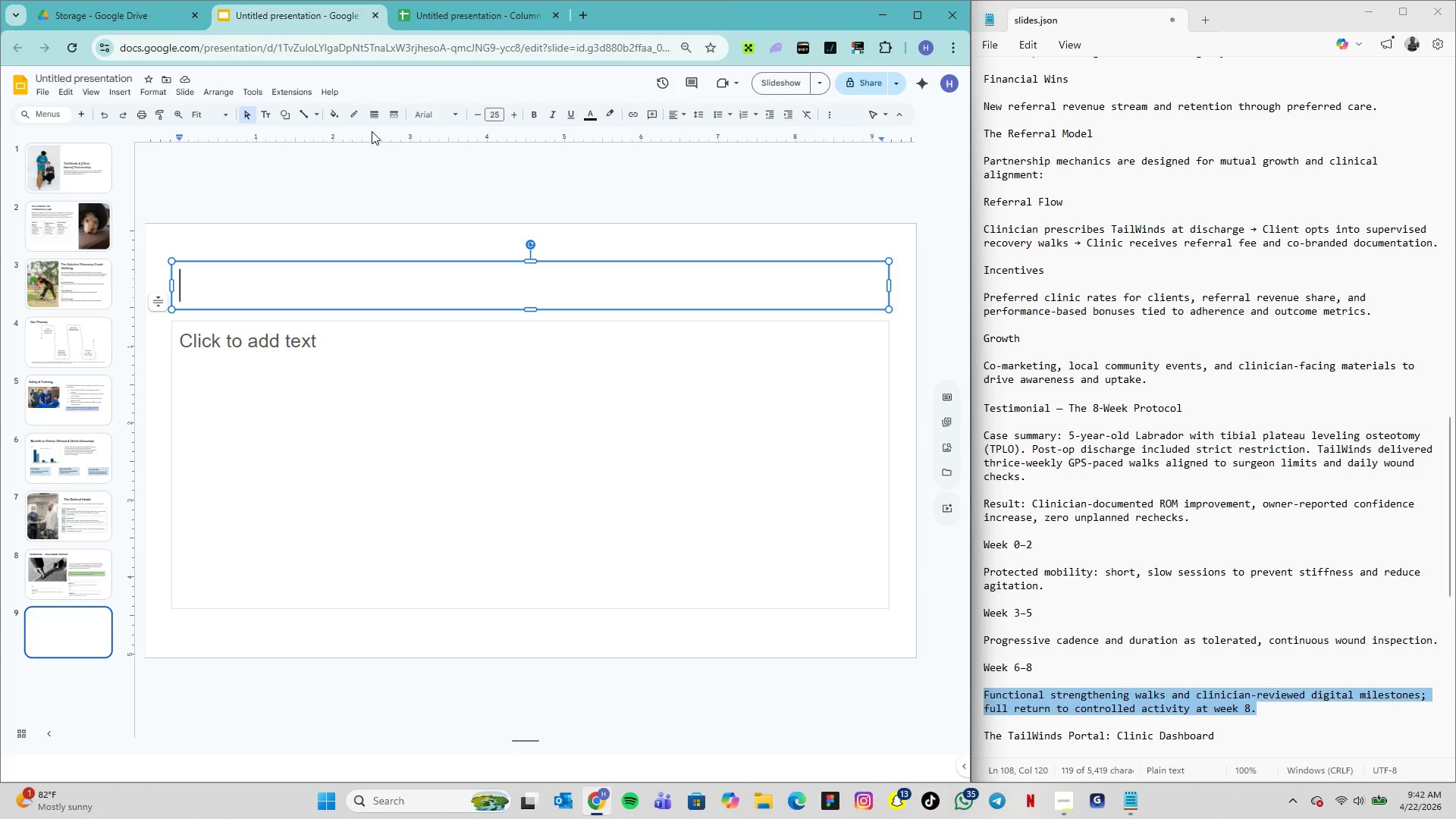 
scroll: coordinate [1082, 450], scroll_direction: down, amount: 1.0
 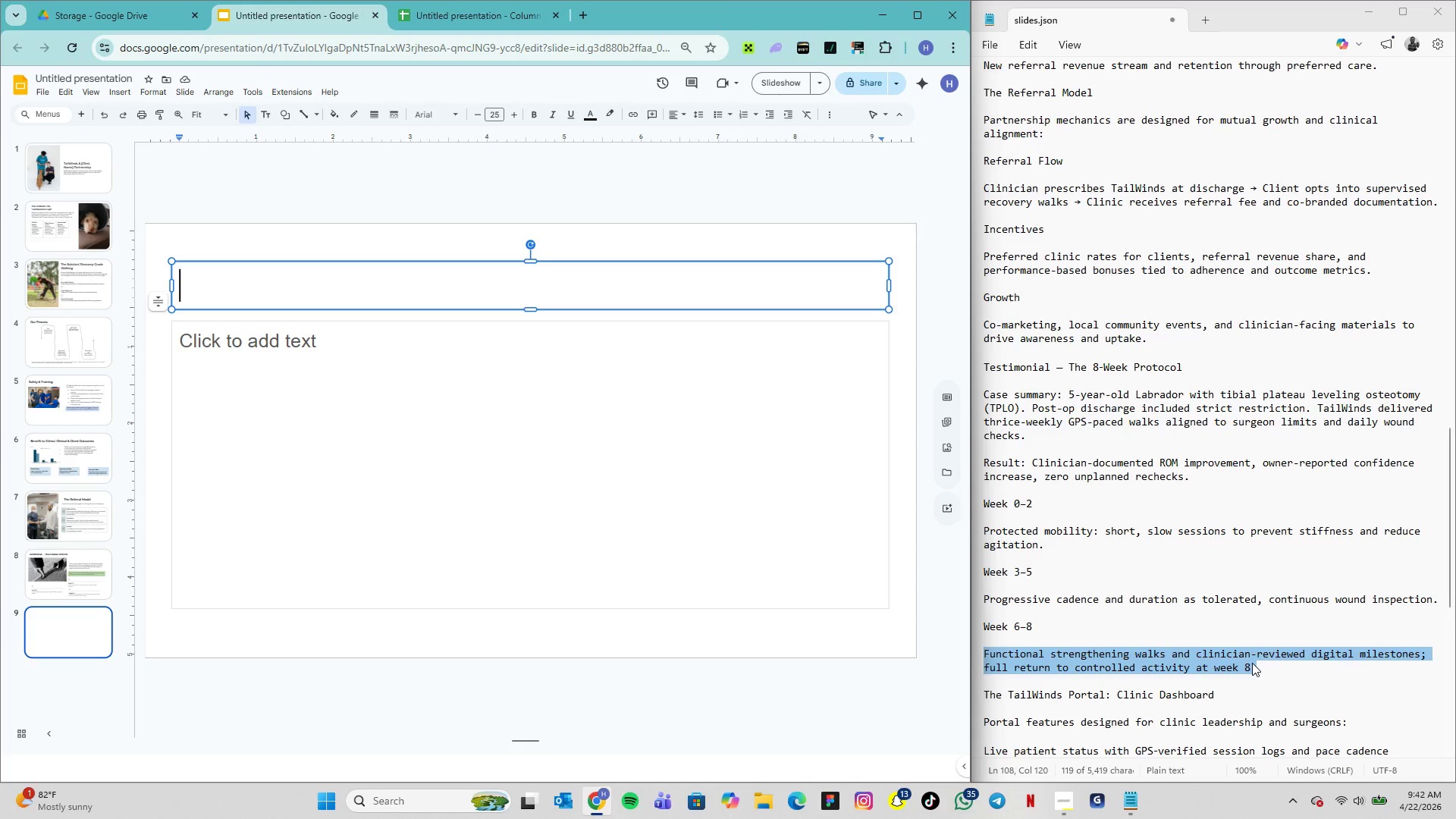 
left_click_drag(start_coordinate=[1261, 671], to_coordinate=[986, 130])
 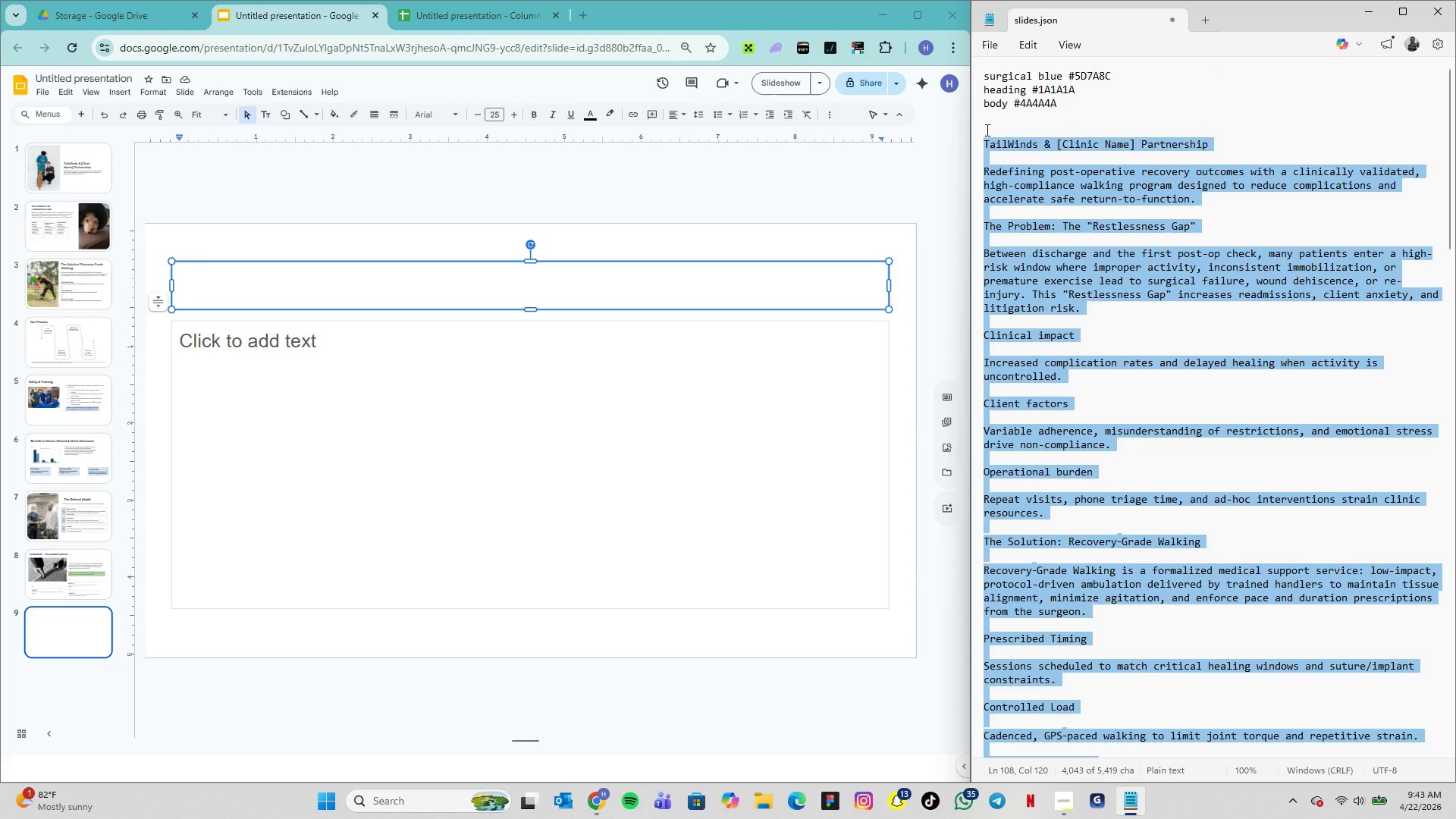 
key(Backspace)
 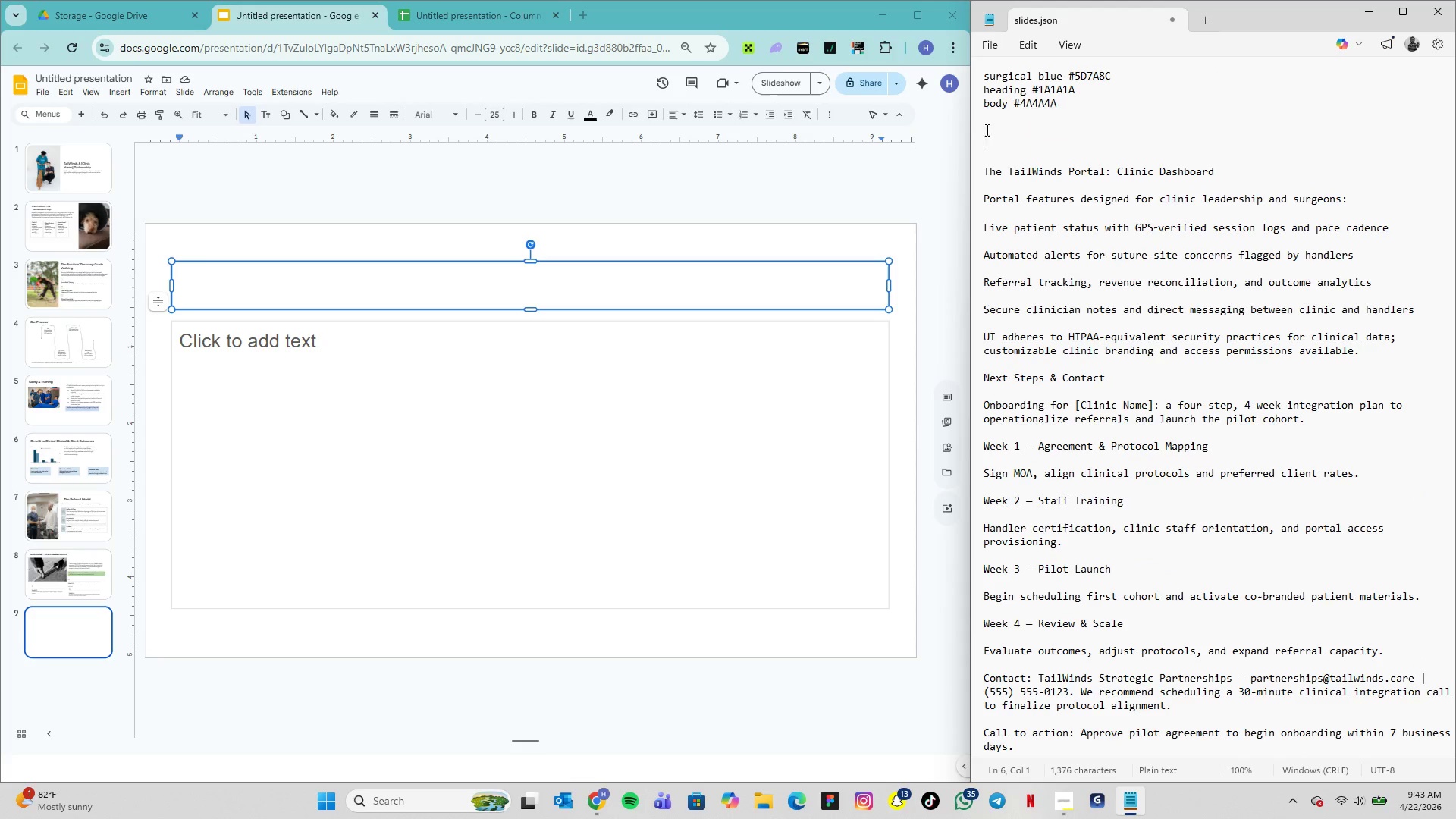 
scroll: coordinate [1120, 391], scroll_direction: down, amount: 13.0
 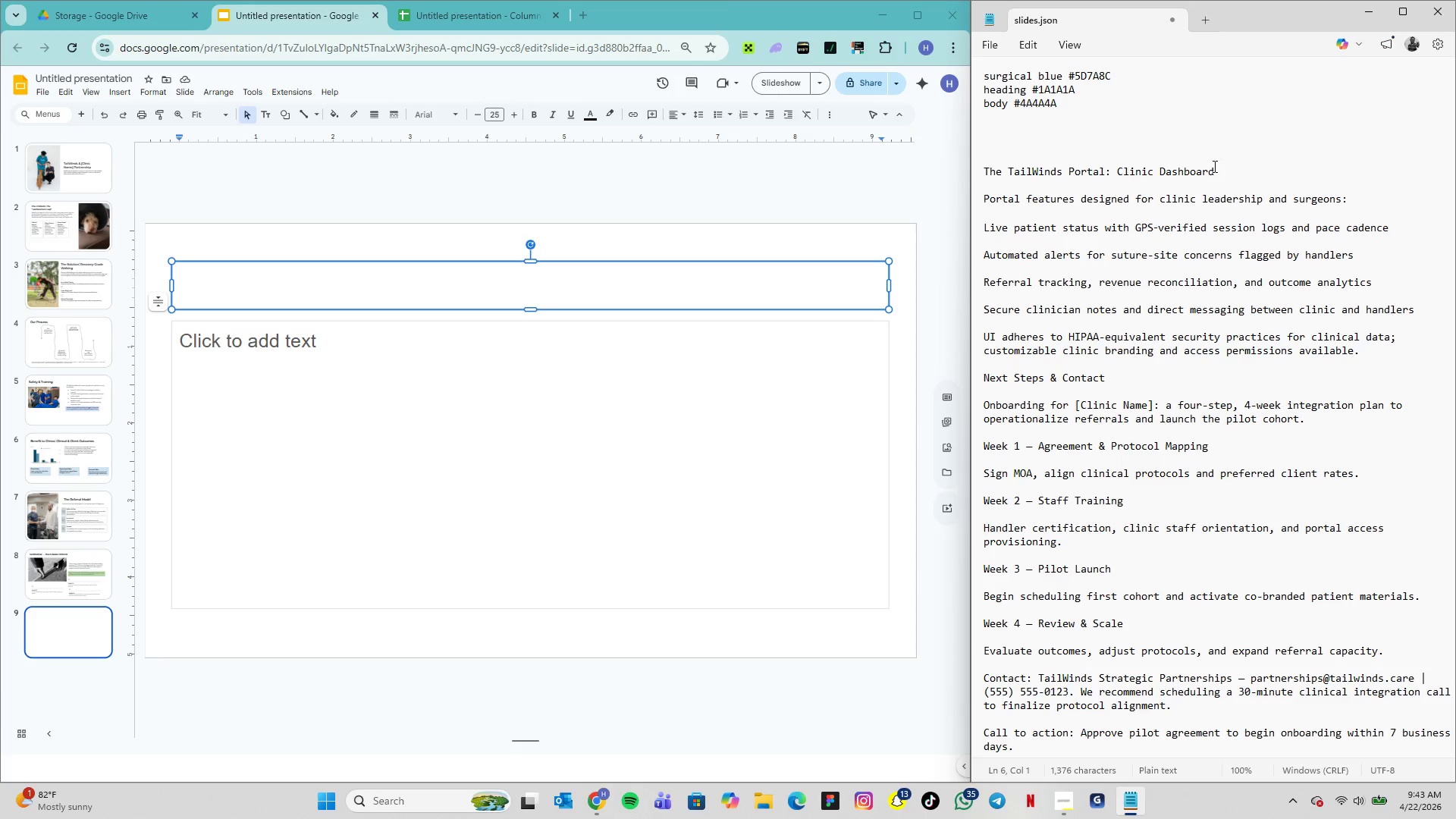 
left_click_drag(start_coordinate=[1222, 173], to_coordinate=[981, 173])
 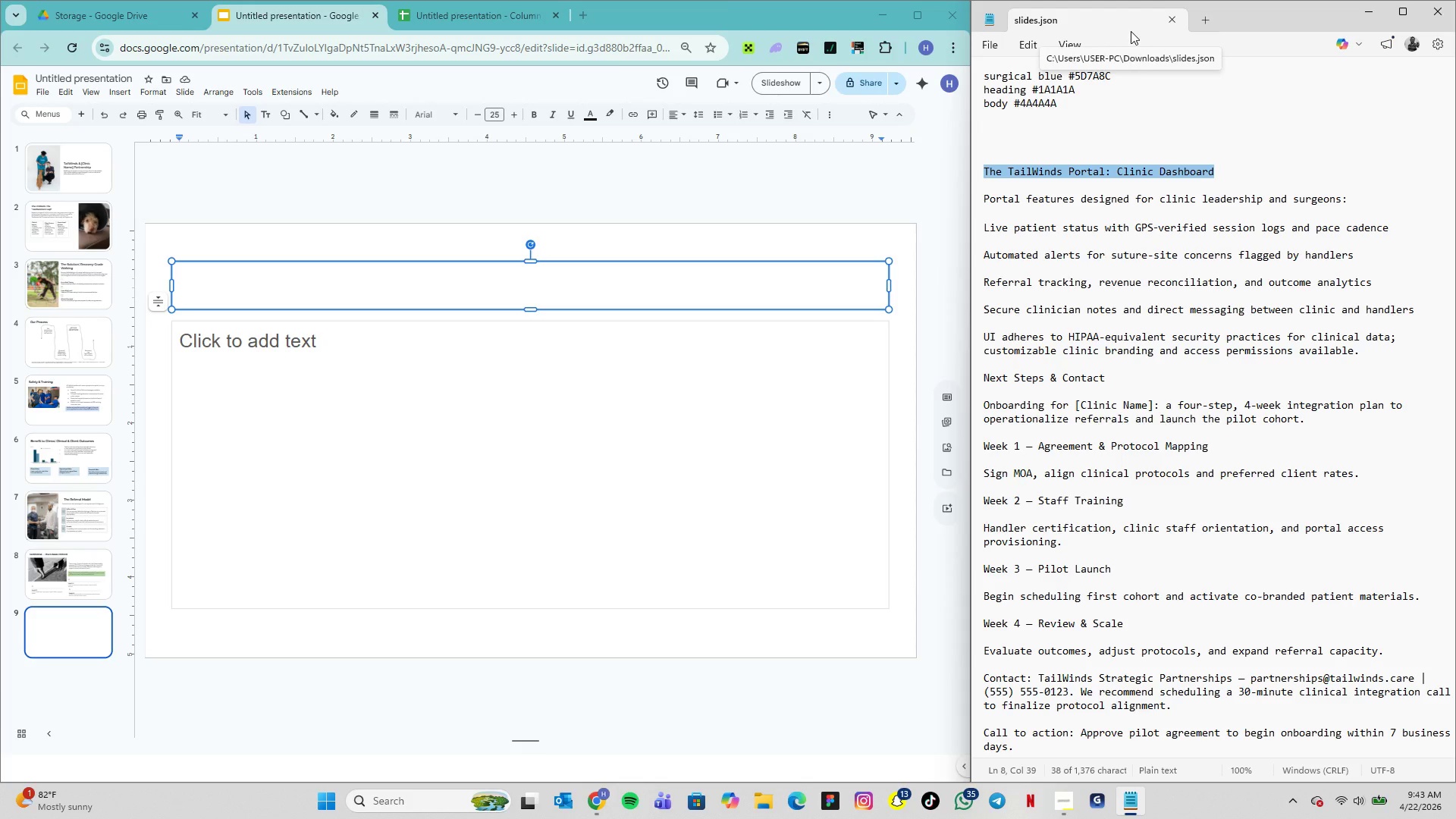 
wait(10.45)
 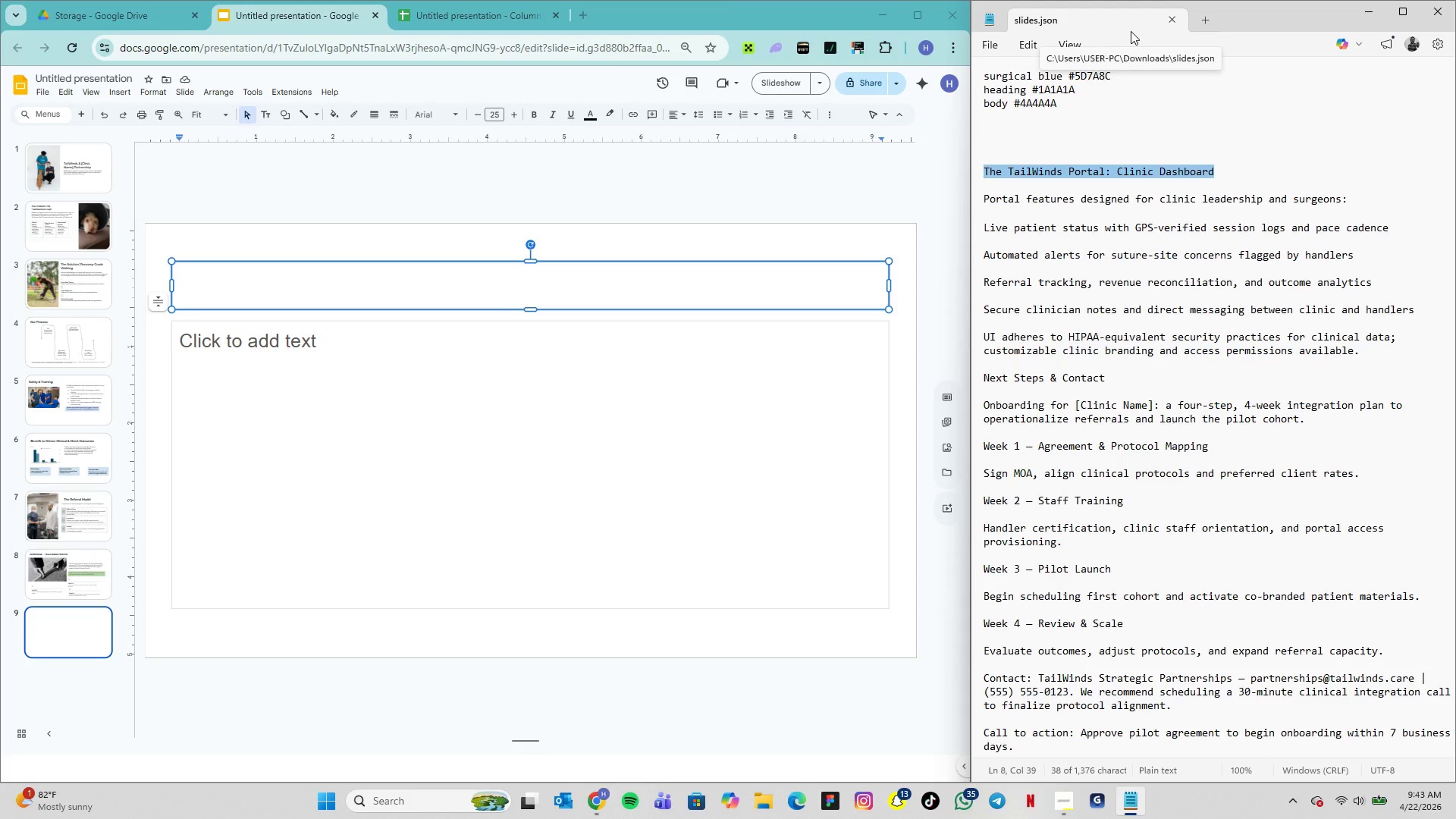 
left_click([333, 294])
 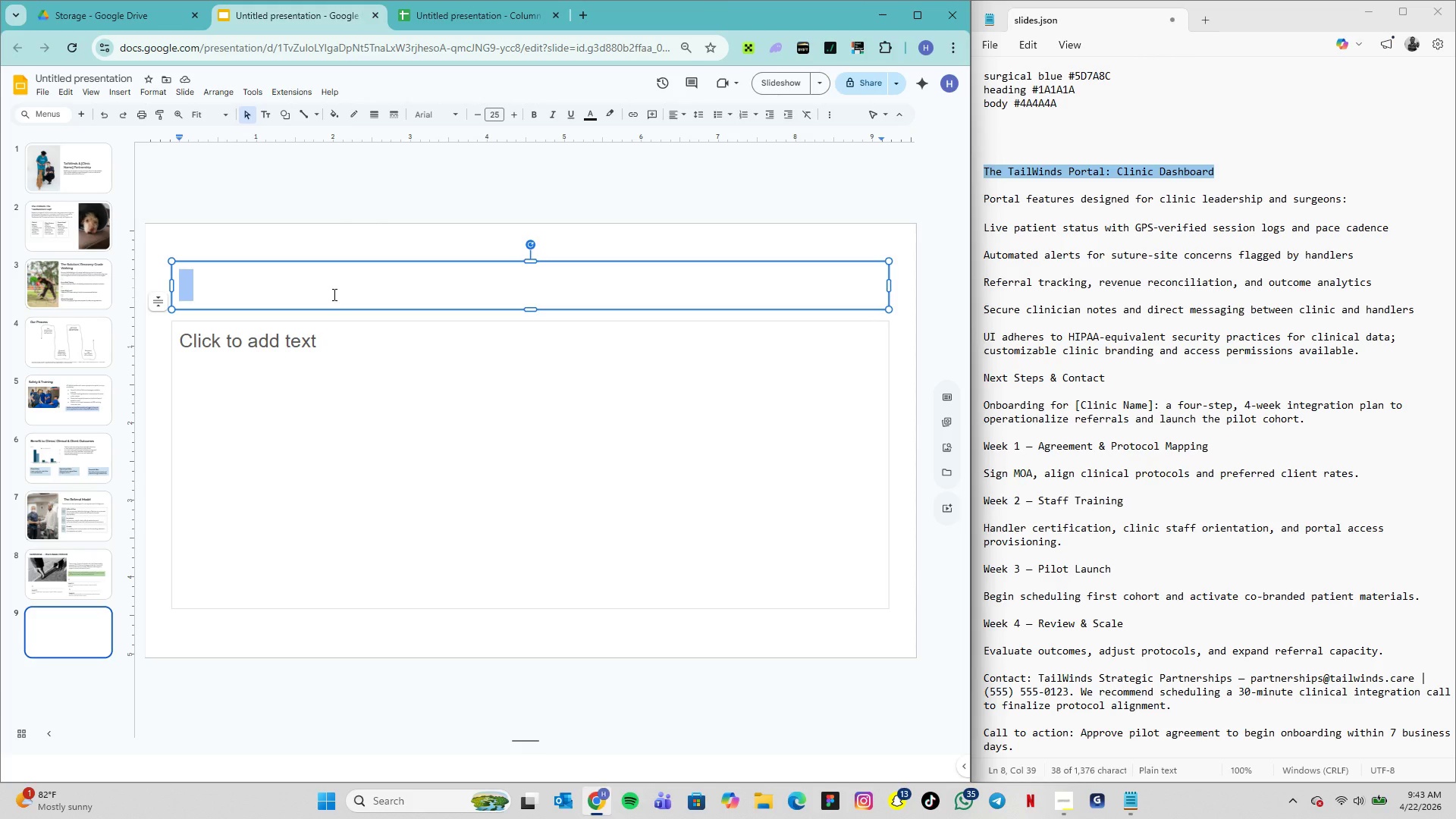 
key(Control+V)
 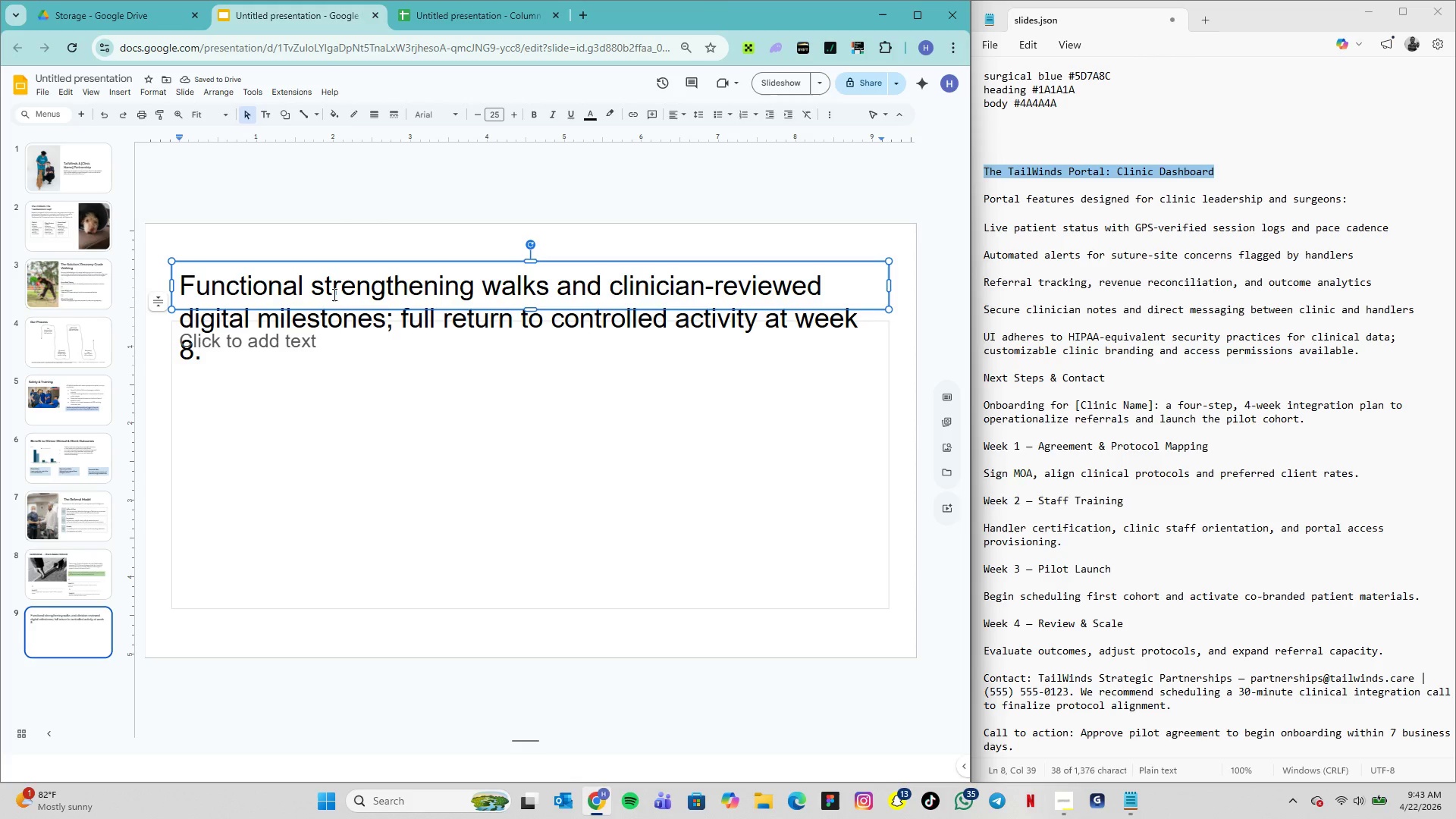 
double_click([336, 291])
 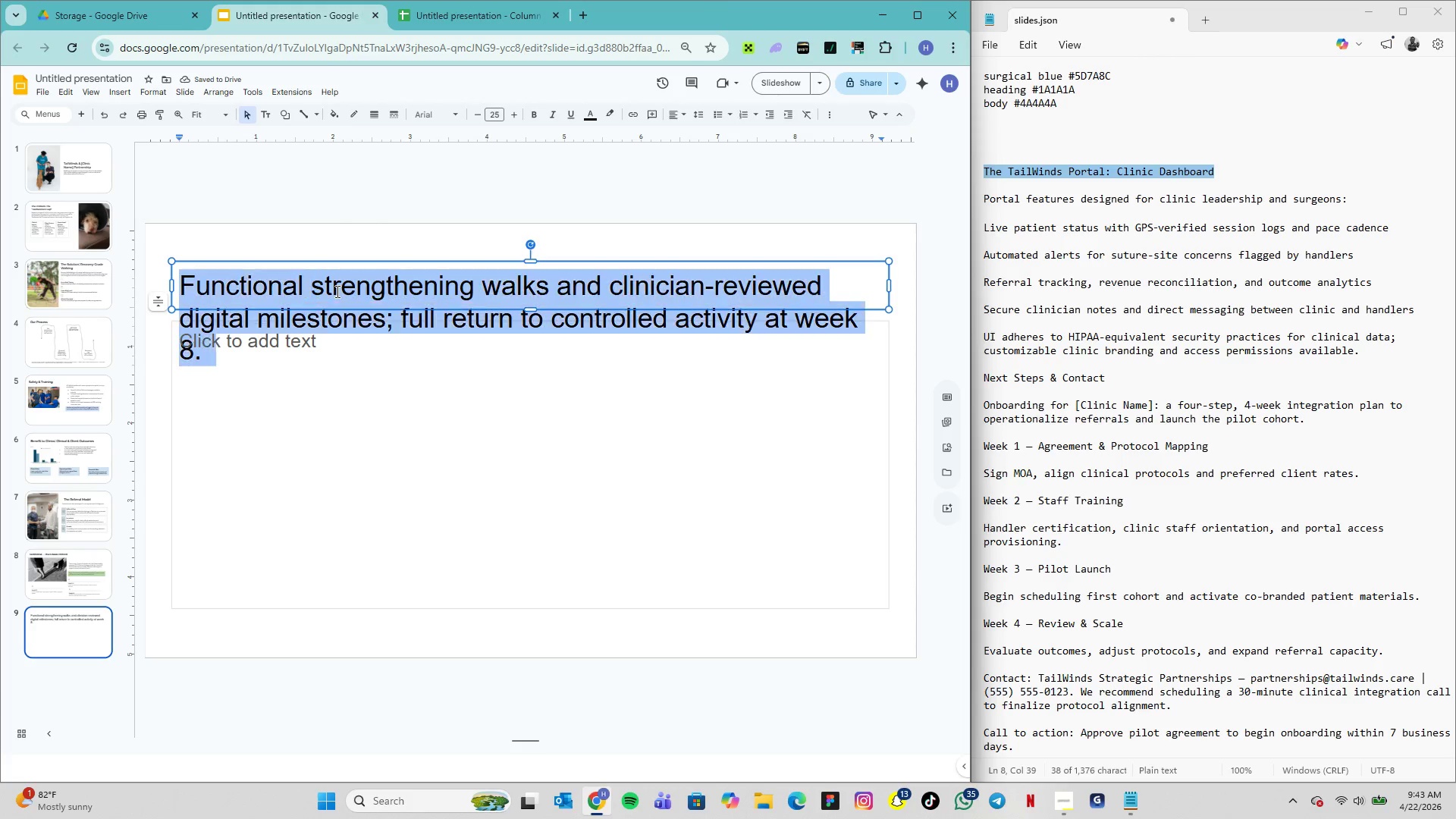 
triple_click([336, 291])
 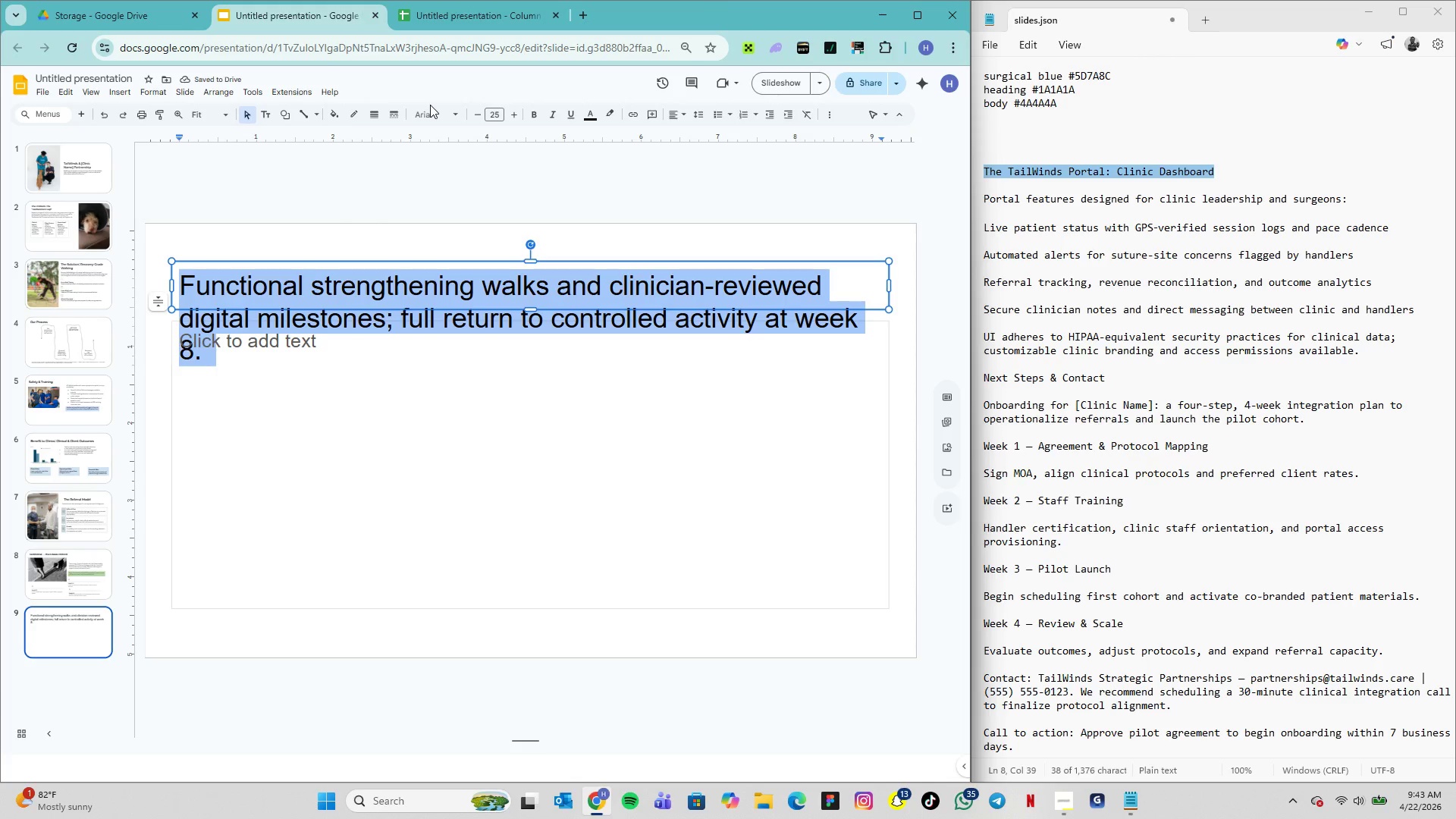 
left_click([436, 111])
 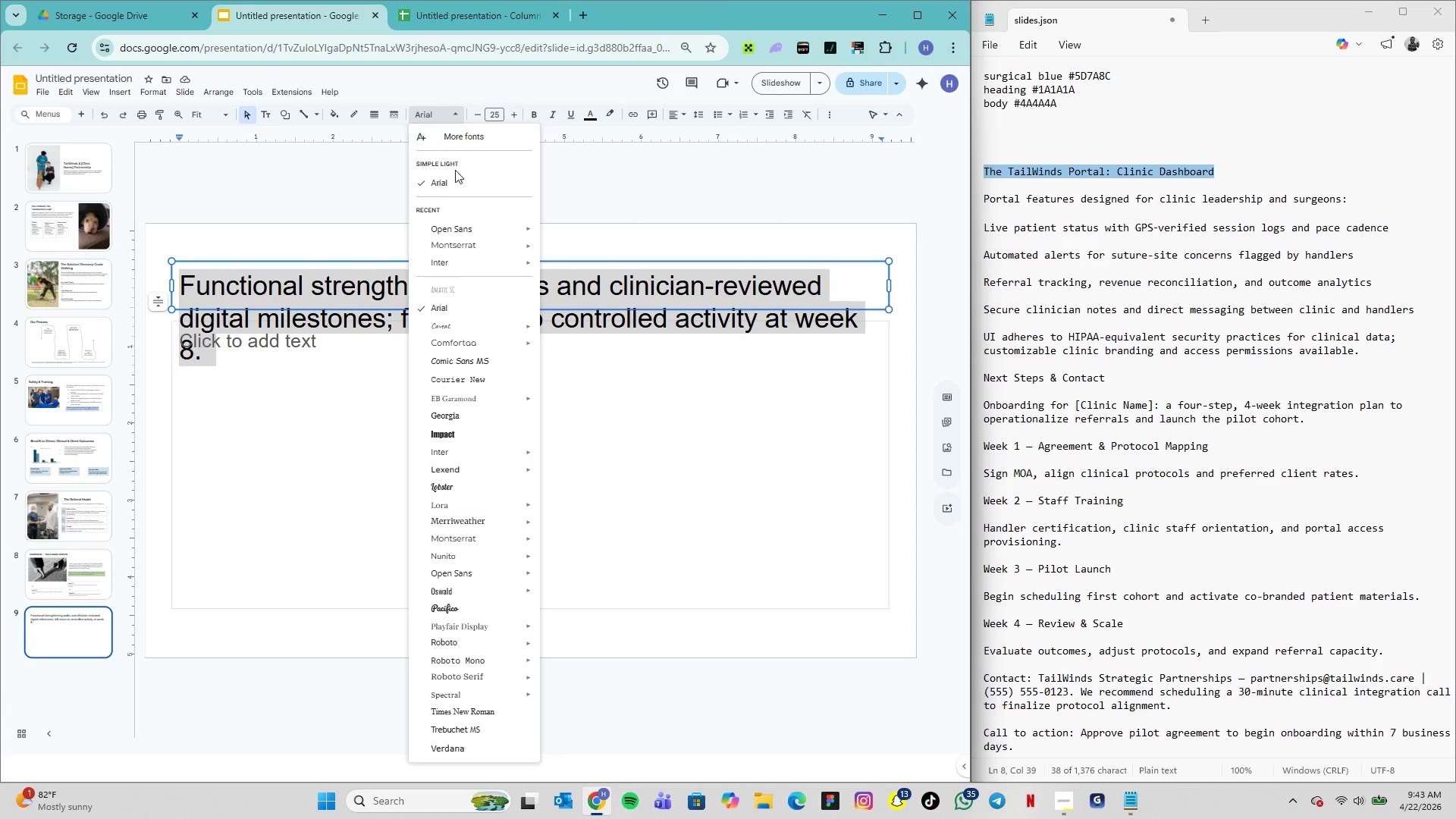 
mouse_move([485, 253])
 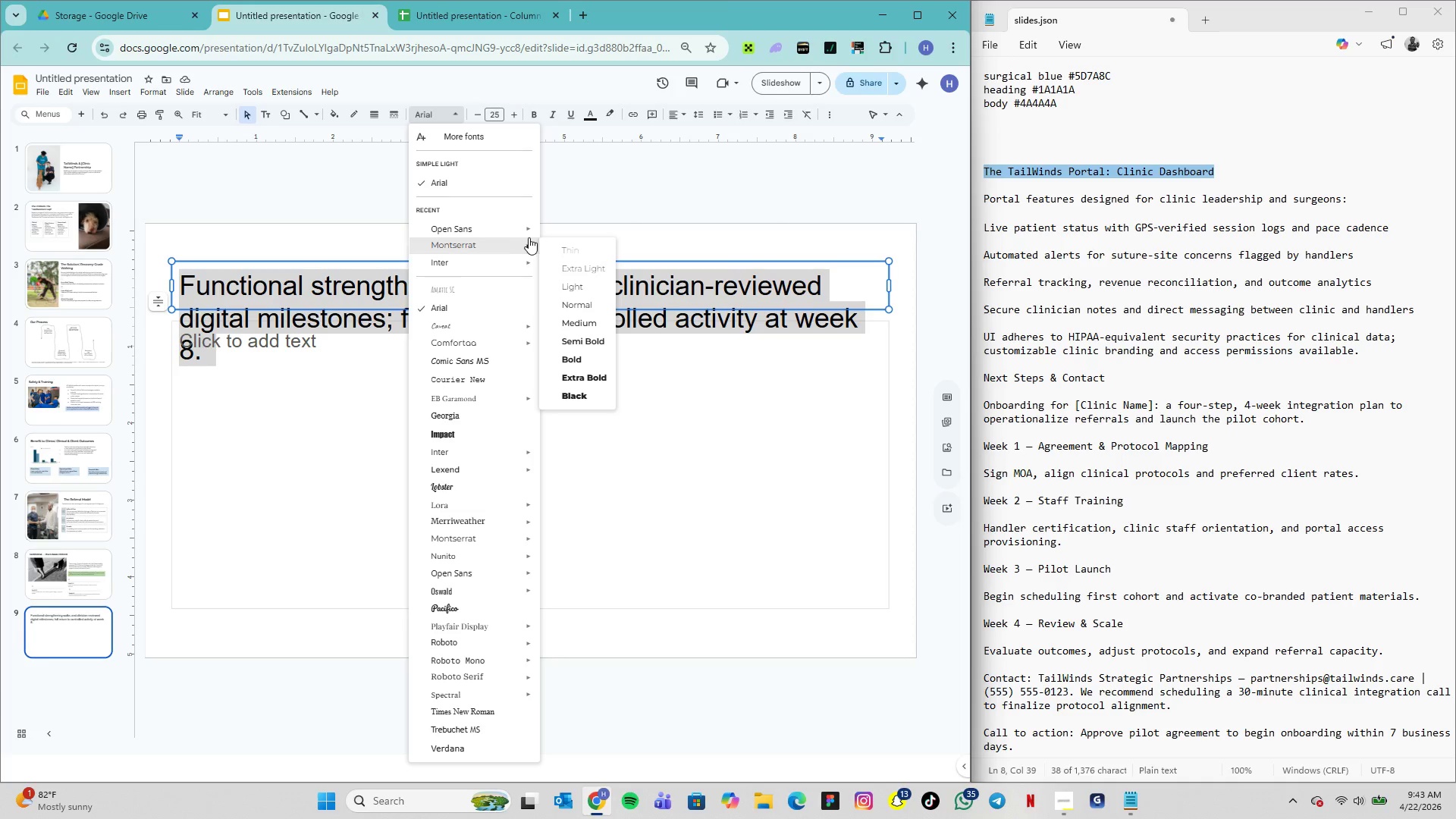 
wait(8.63)
 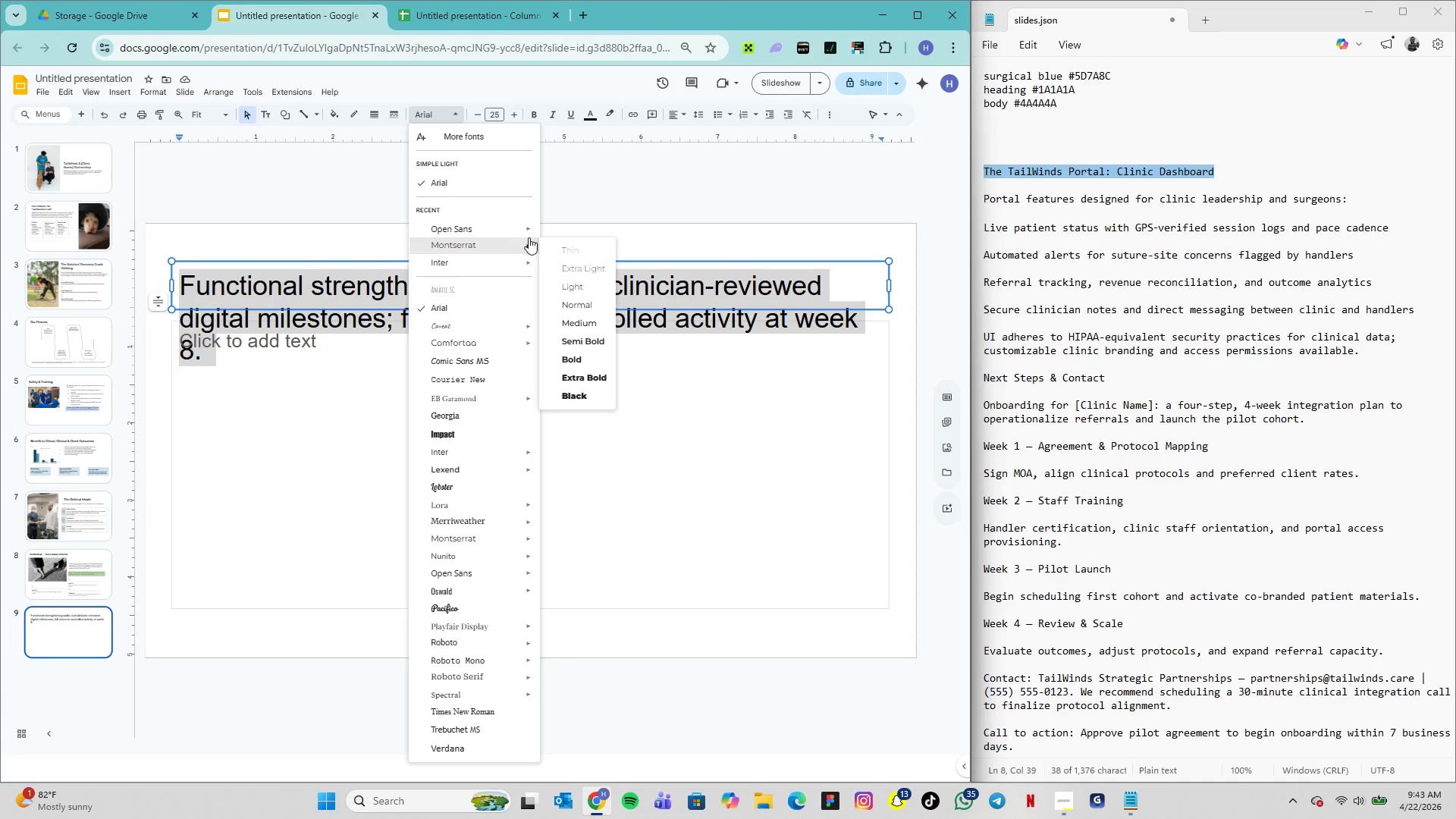 
left_click([612, 336])
 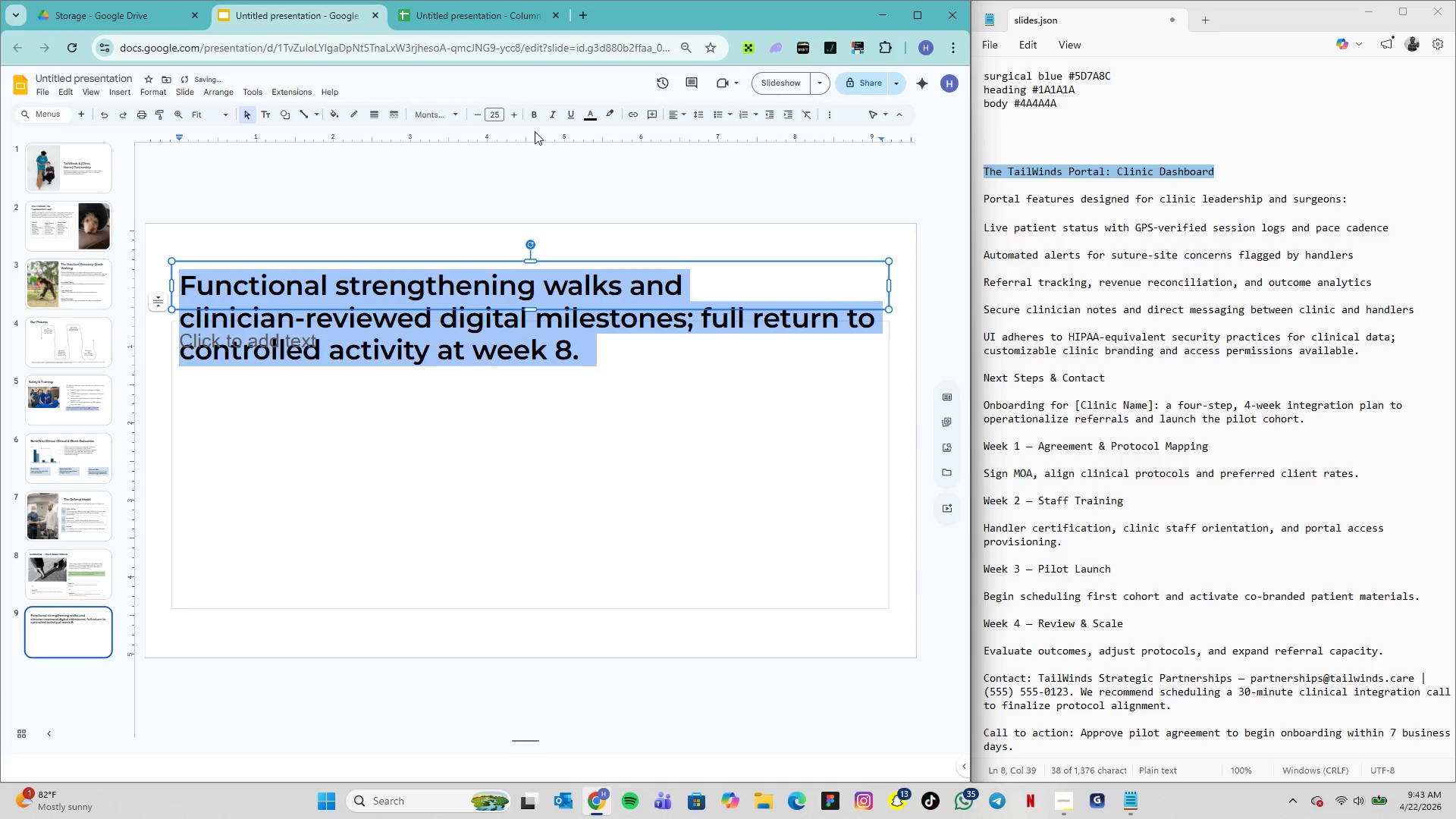 
mouse_move([362, 90])
 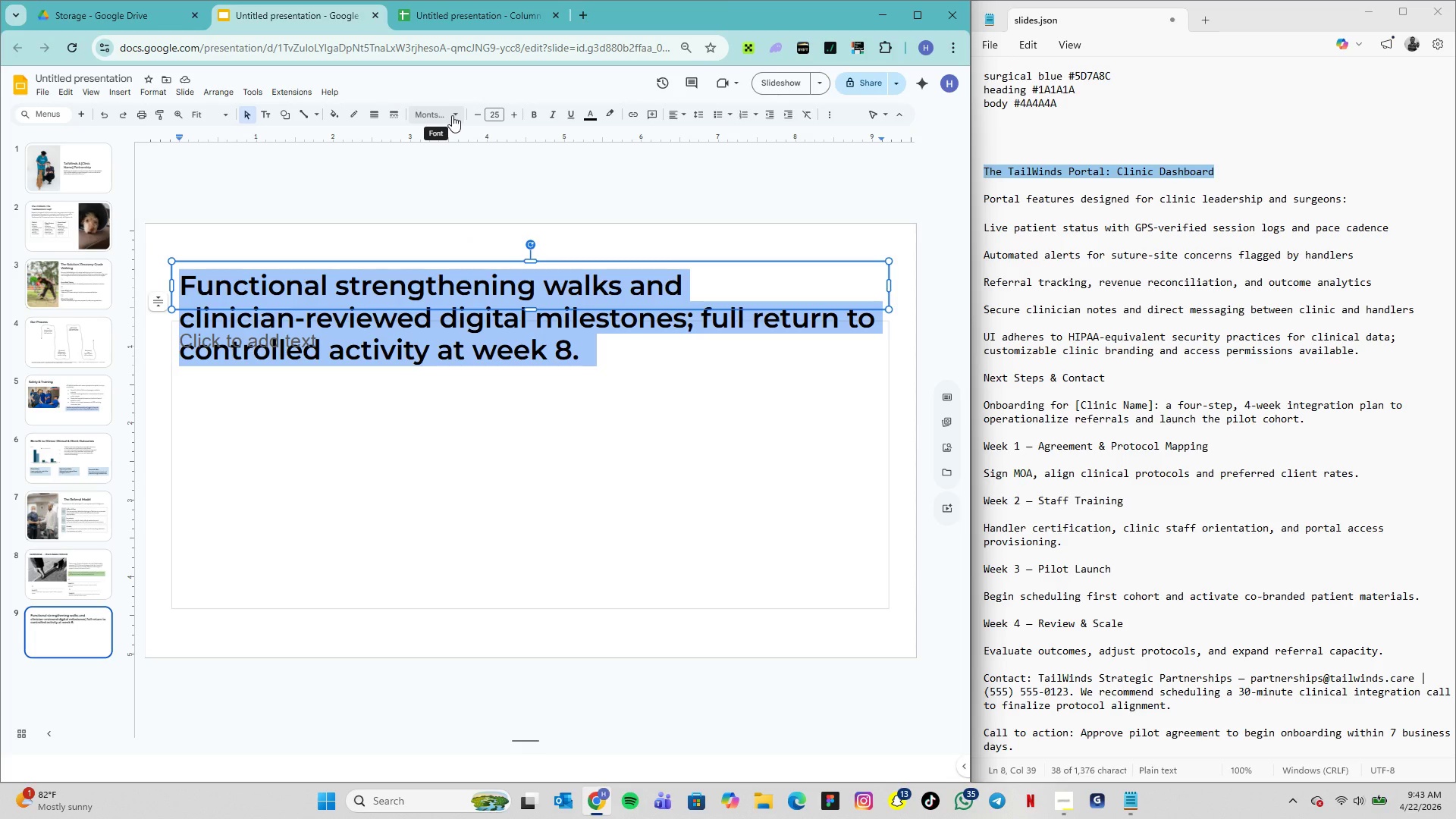 
left_click([493, 121])
 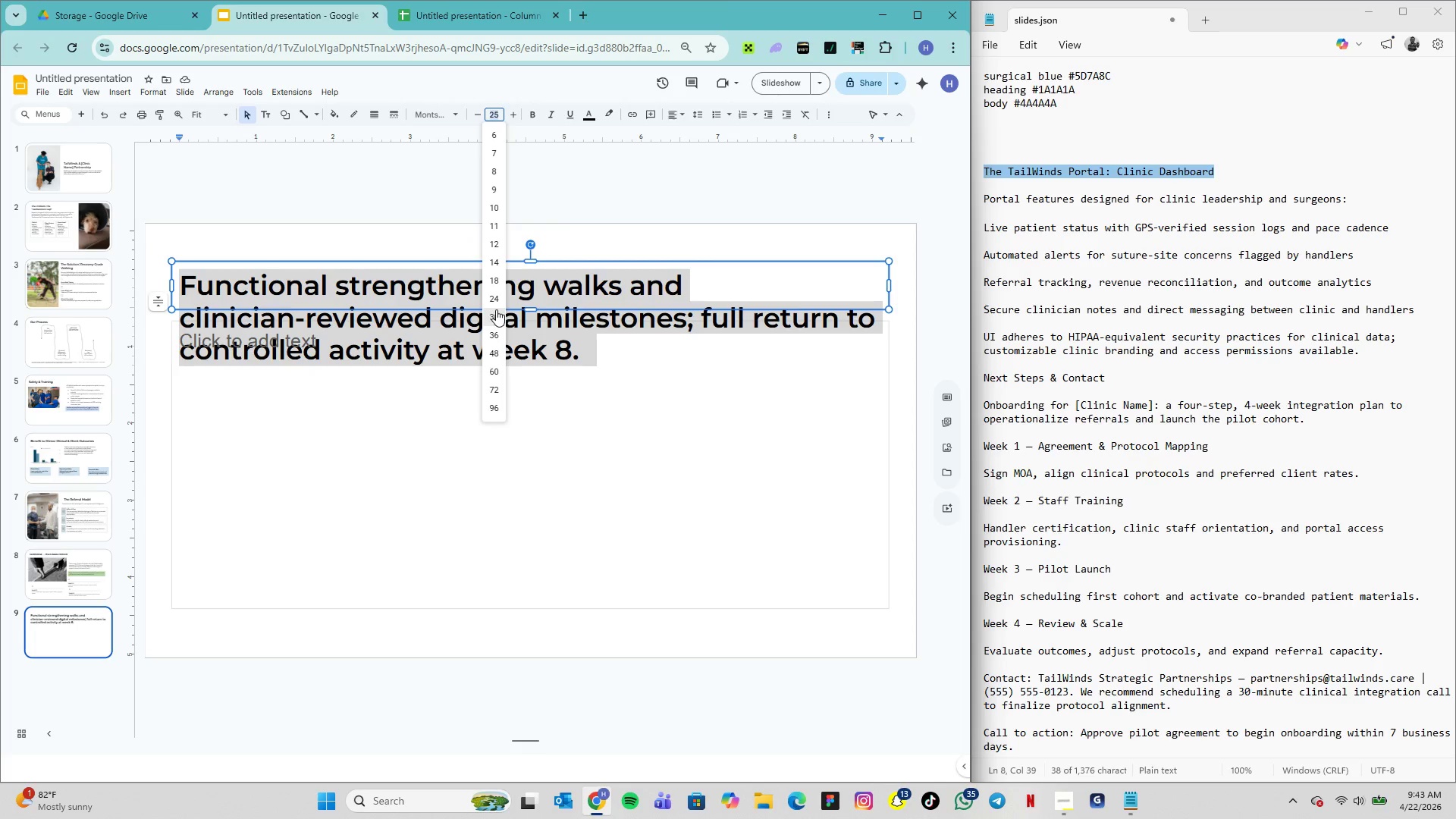 
left_click([498, 300])
 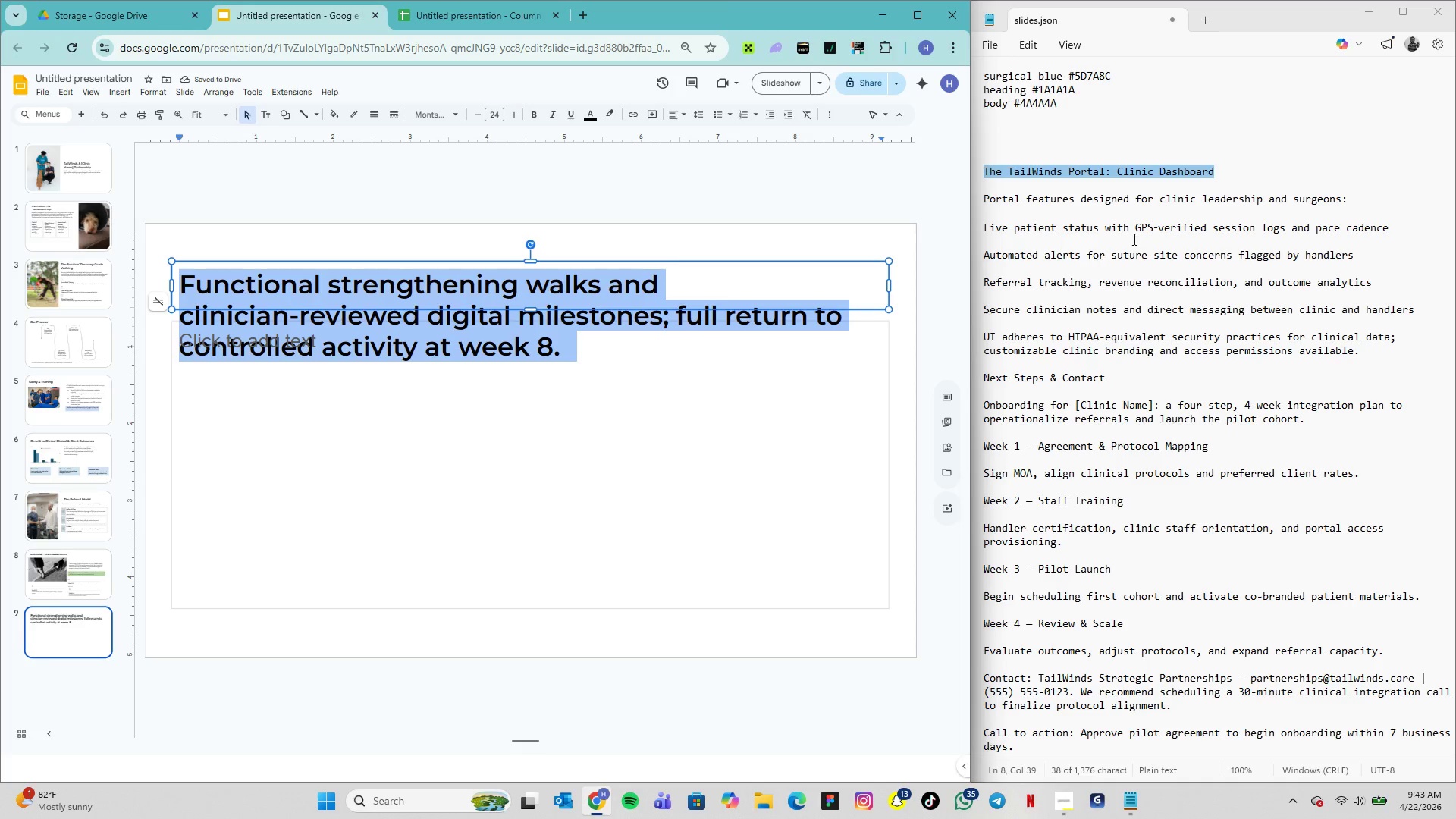 
wait(5.7)
 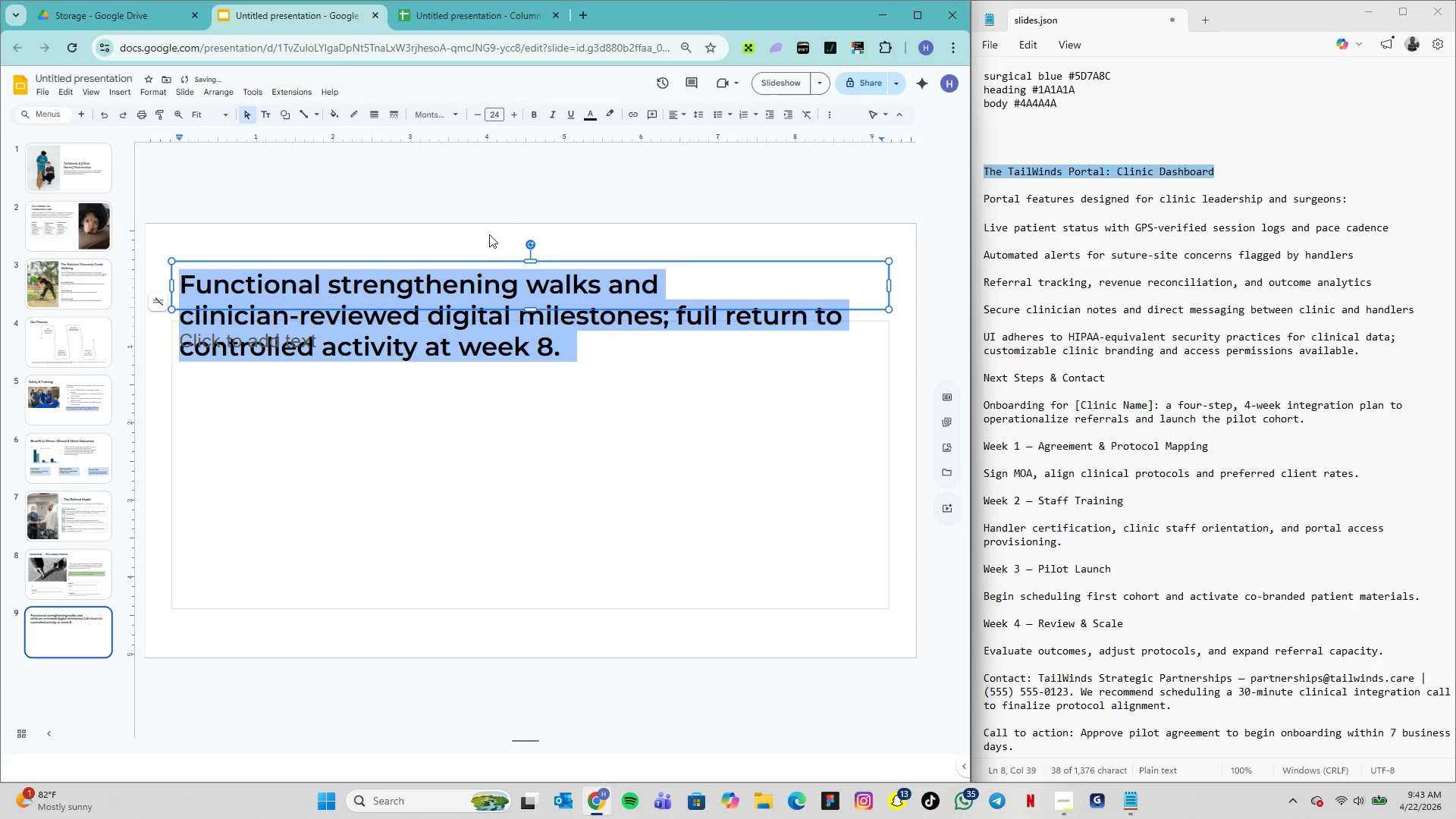 
left_click_drag(start_coordinate=[1216, 170], to_coordinate=[978, 173])
 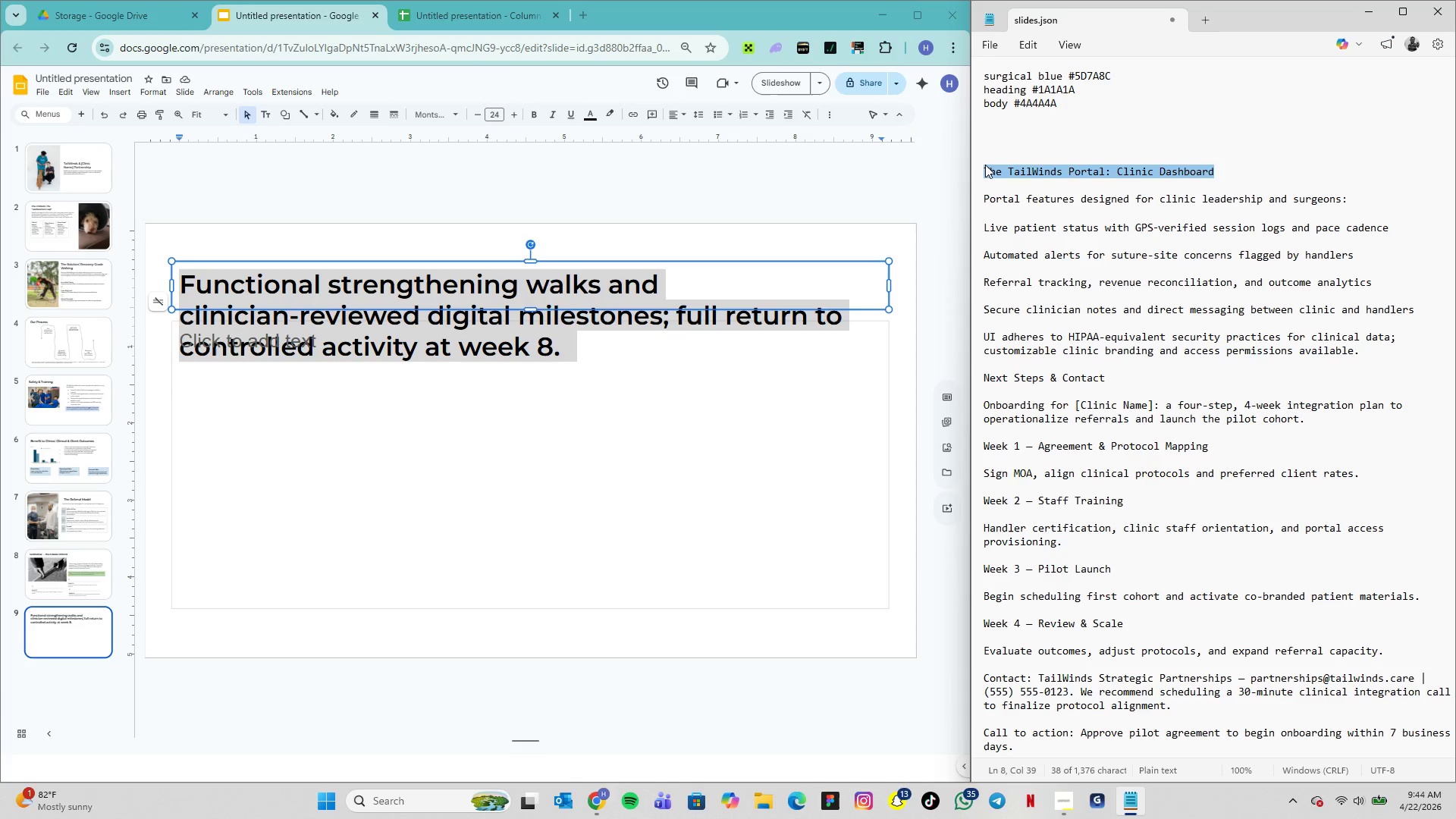 
key(Control+C)
 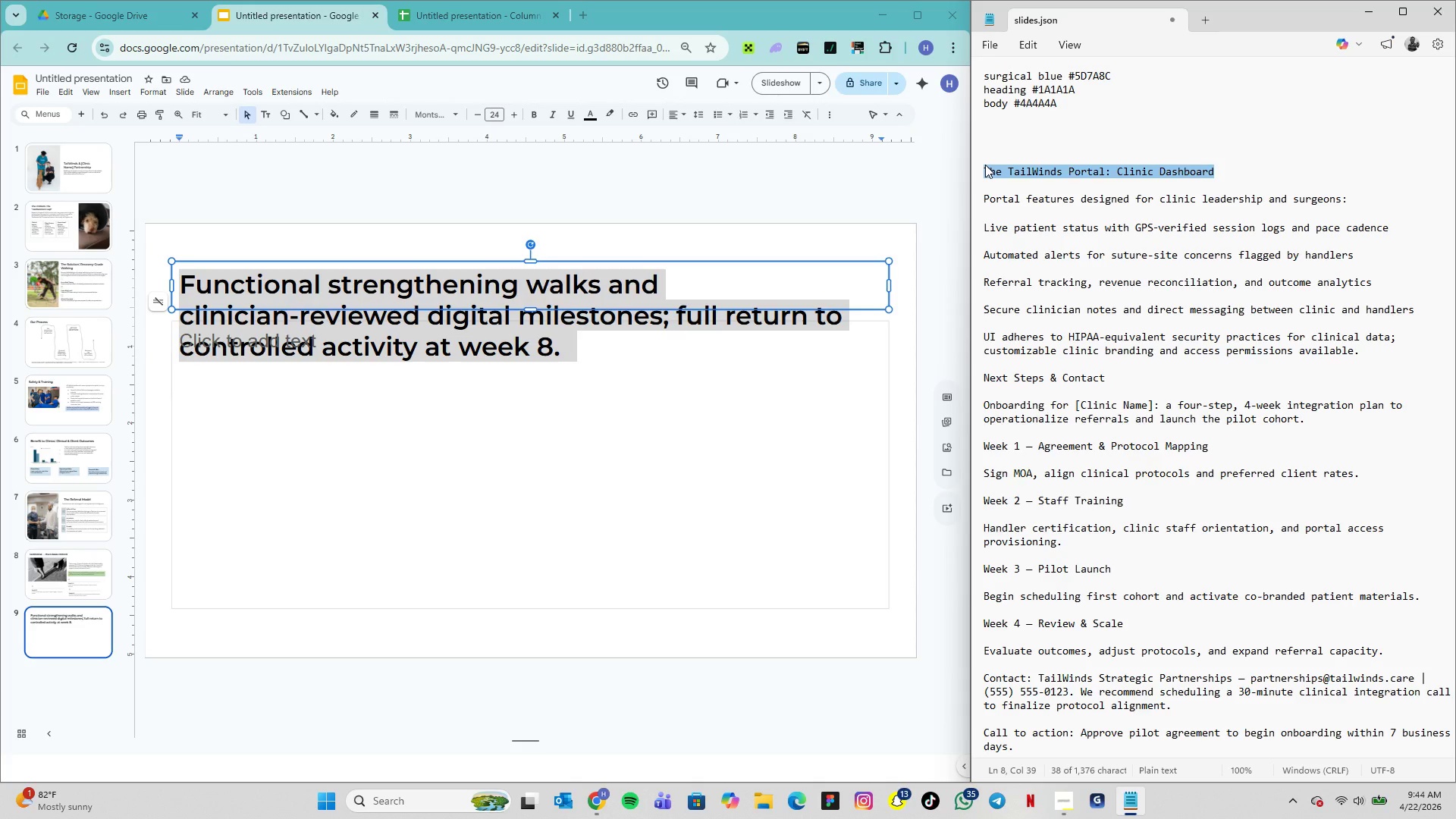 
key(Control+C)
 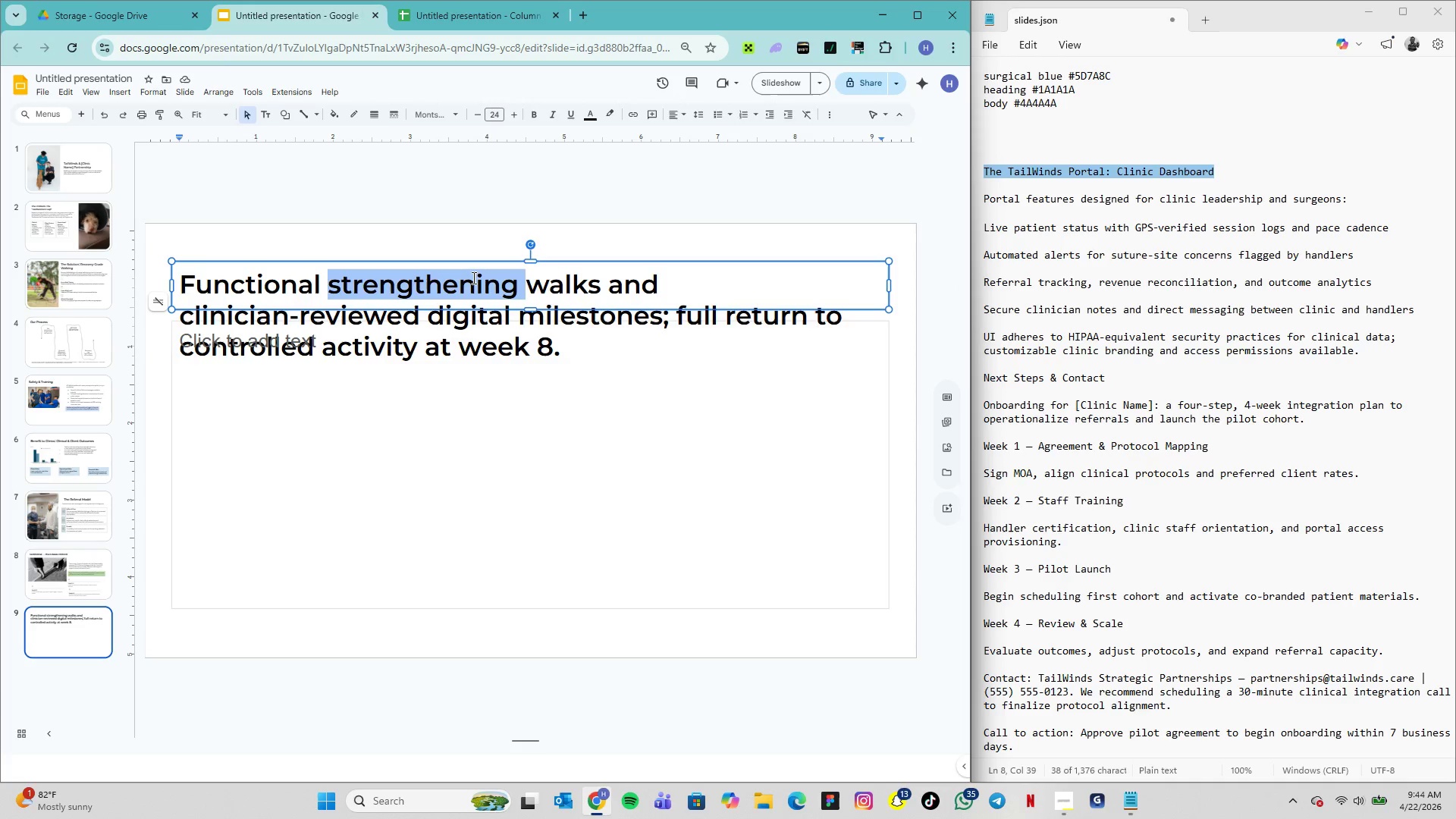 
triple_click([474, 278])
 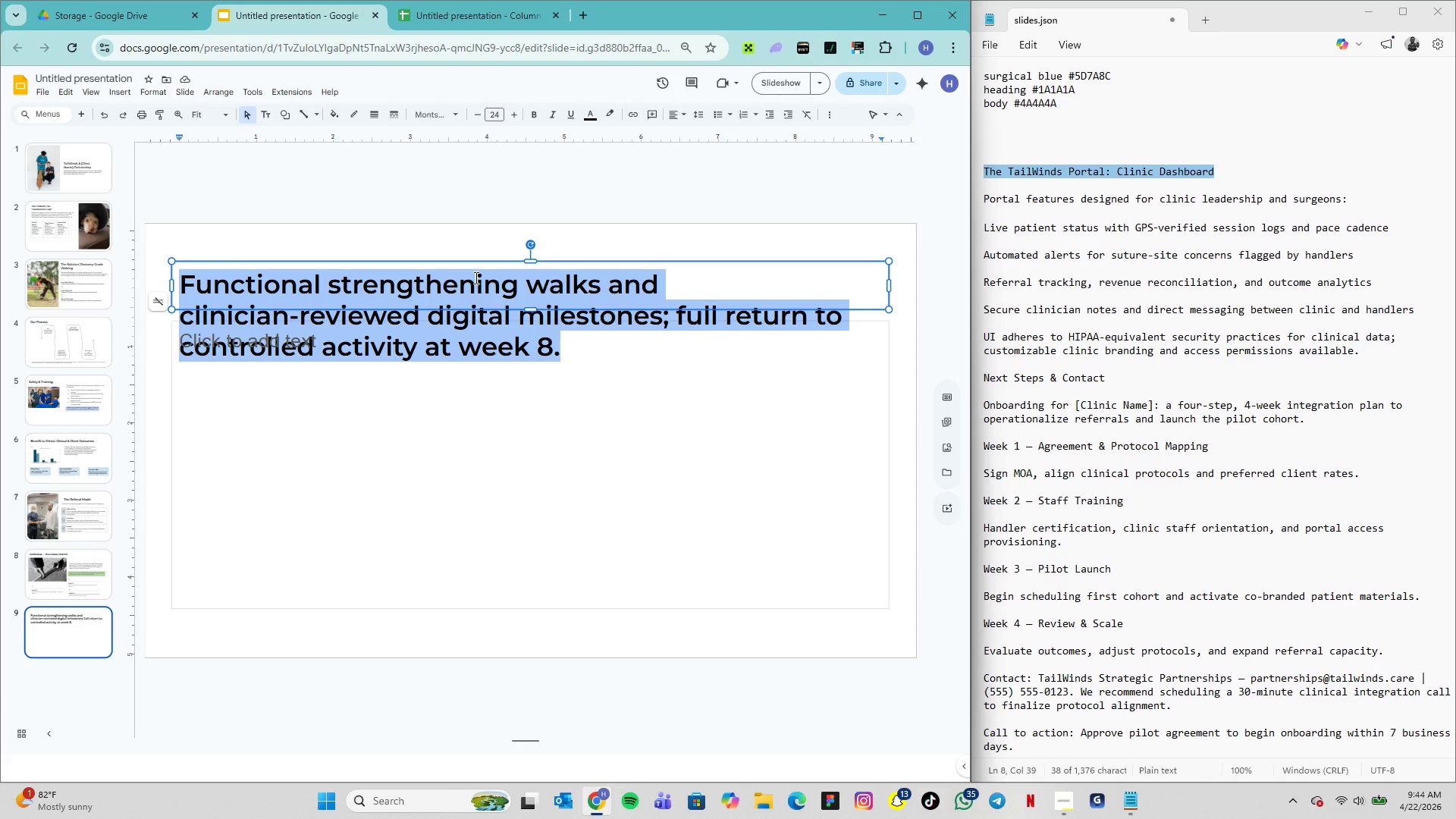 
key(Control+V)
 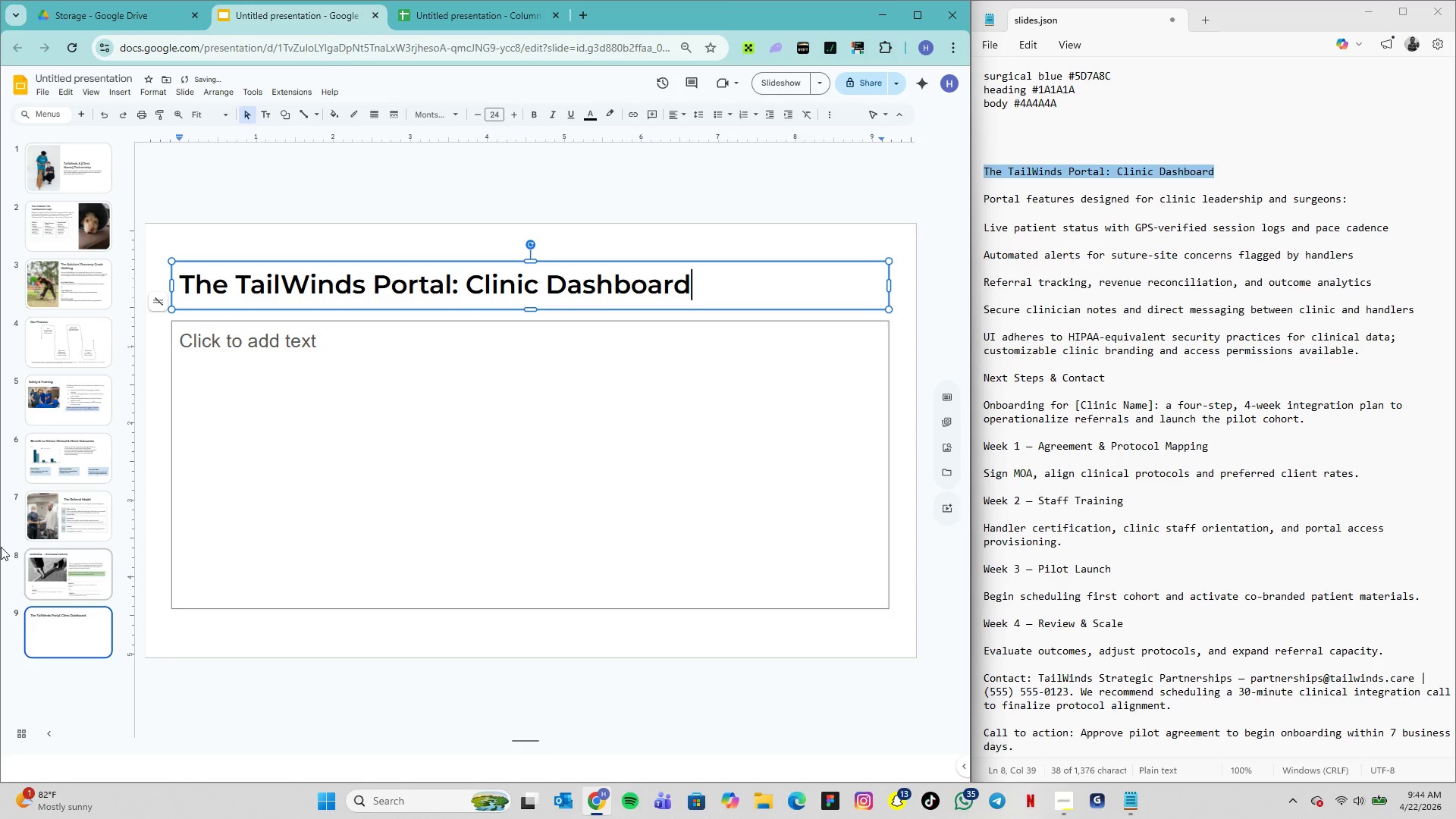 
left_click([50, 566])
 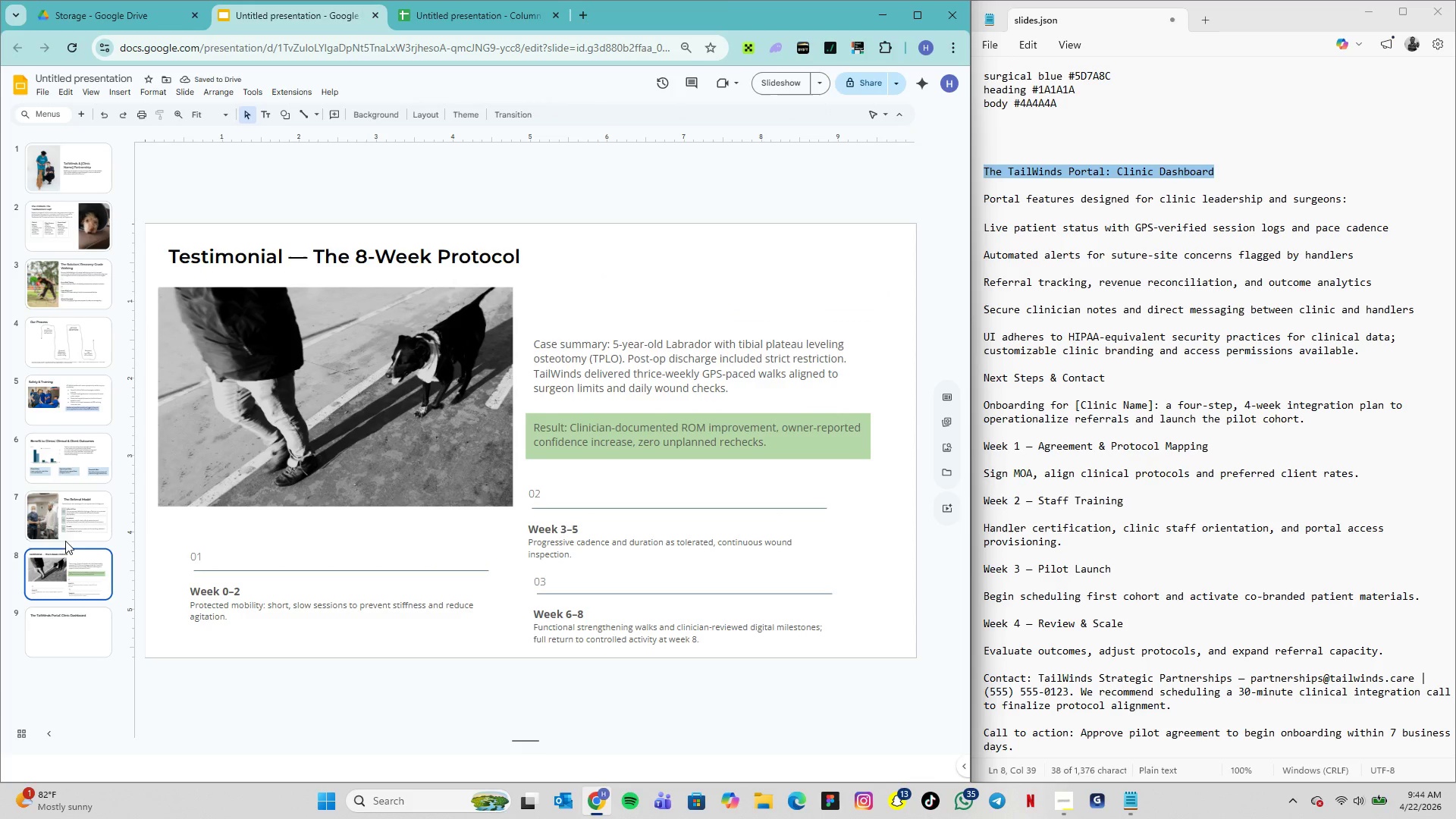 
left_click([67, 529])
 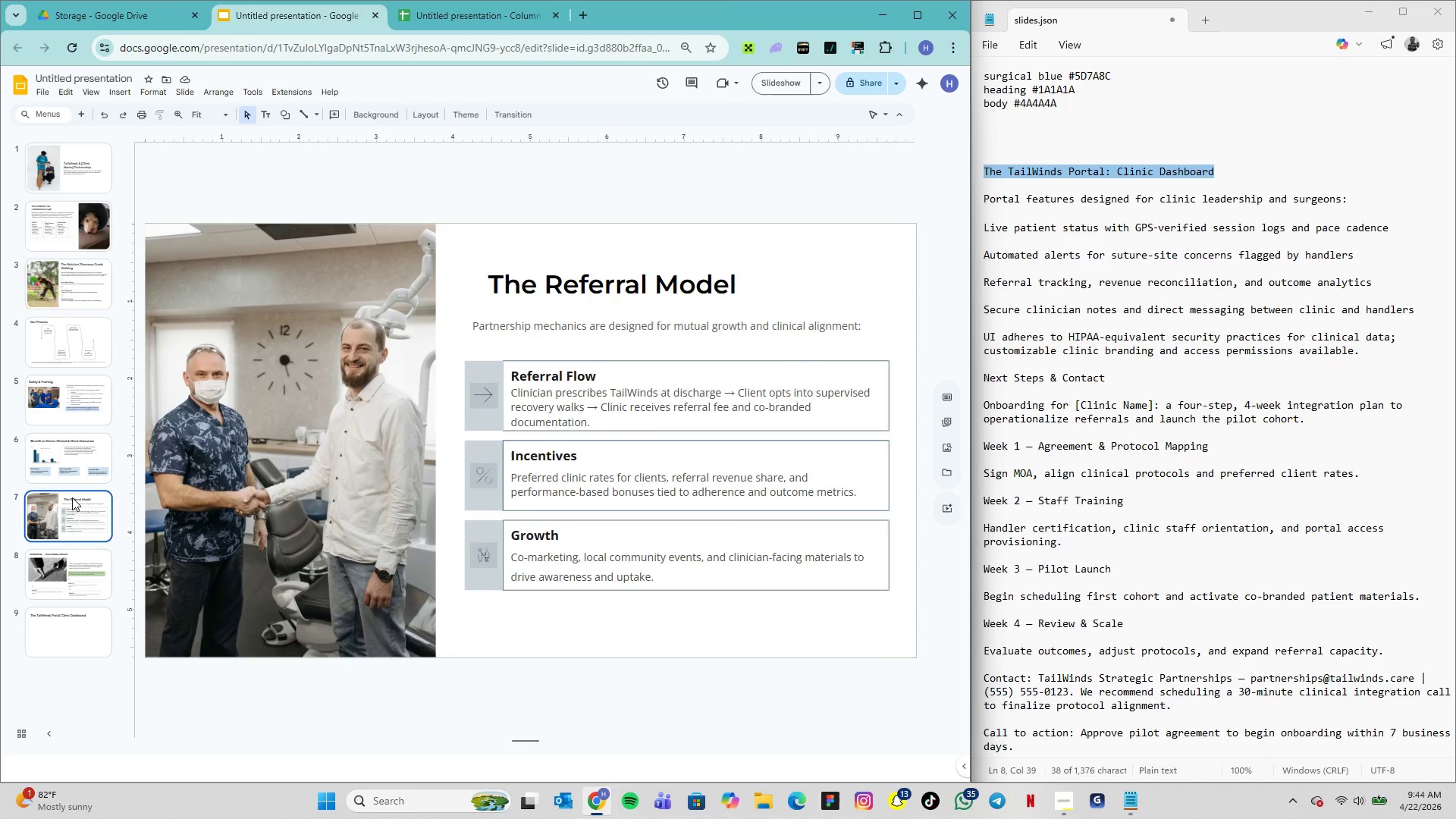 
left_click([72, 497])
 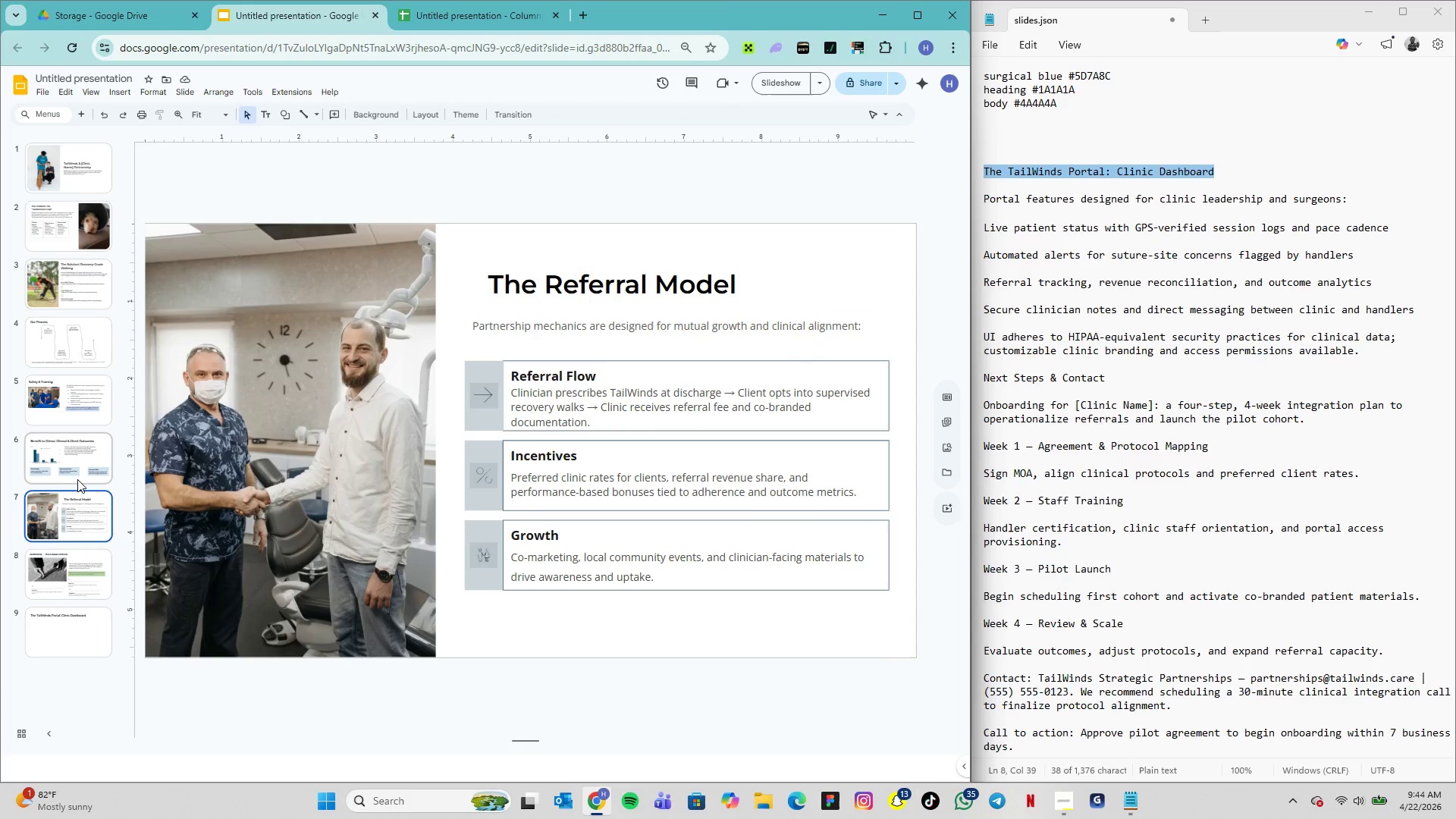 
left_click([77, 479])
 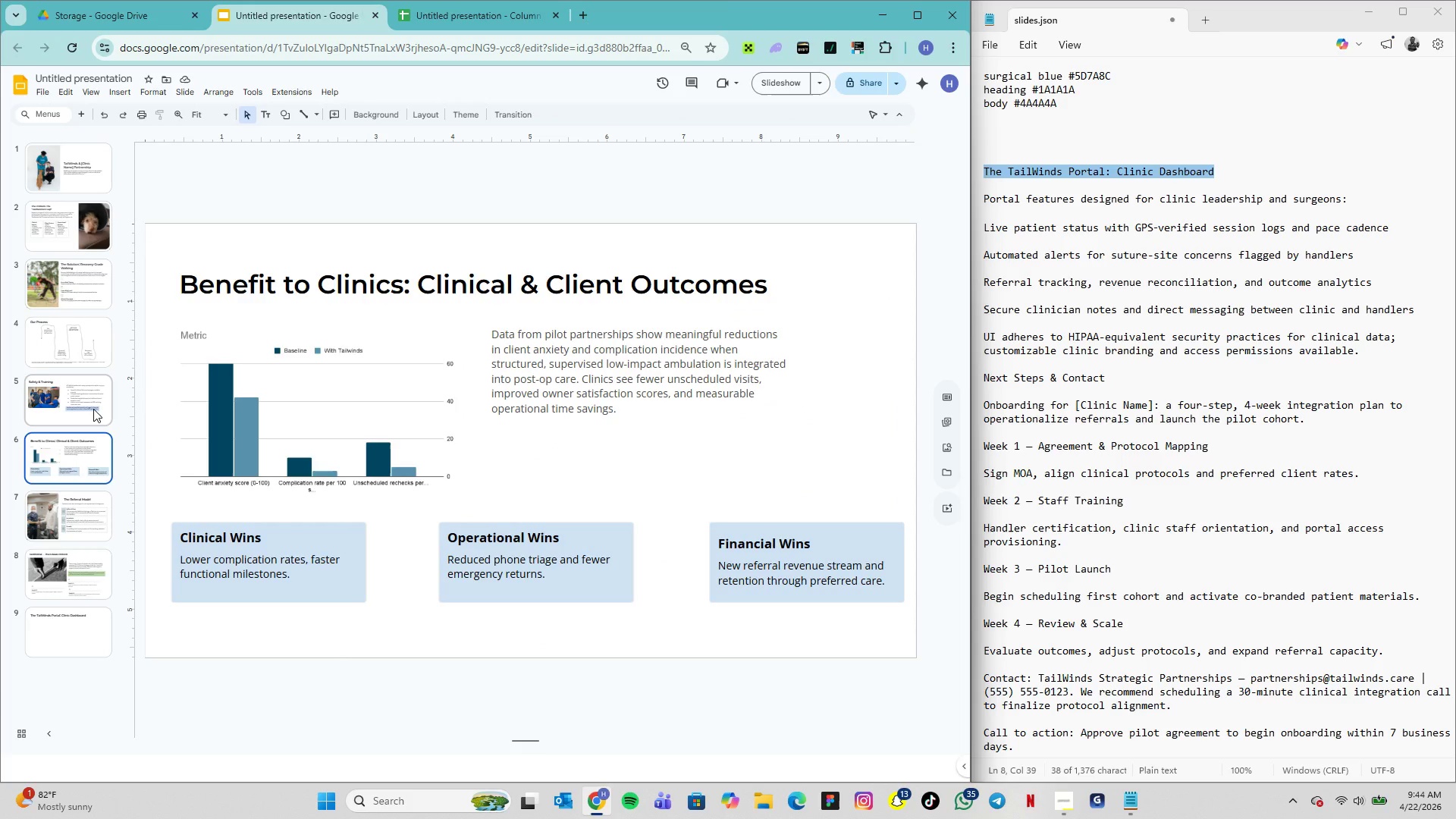 
left_click([93, 409])
 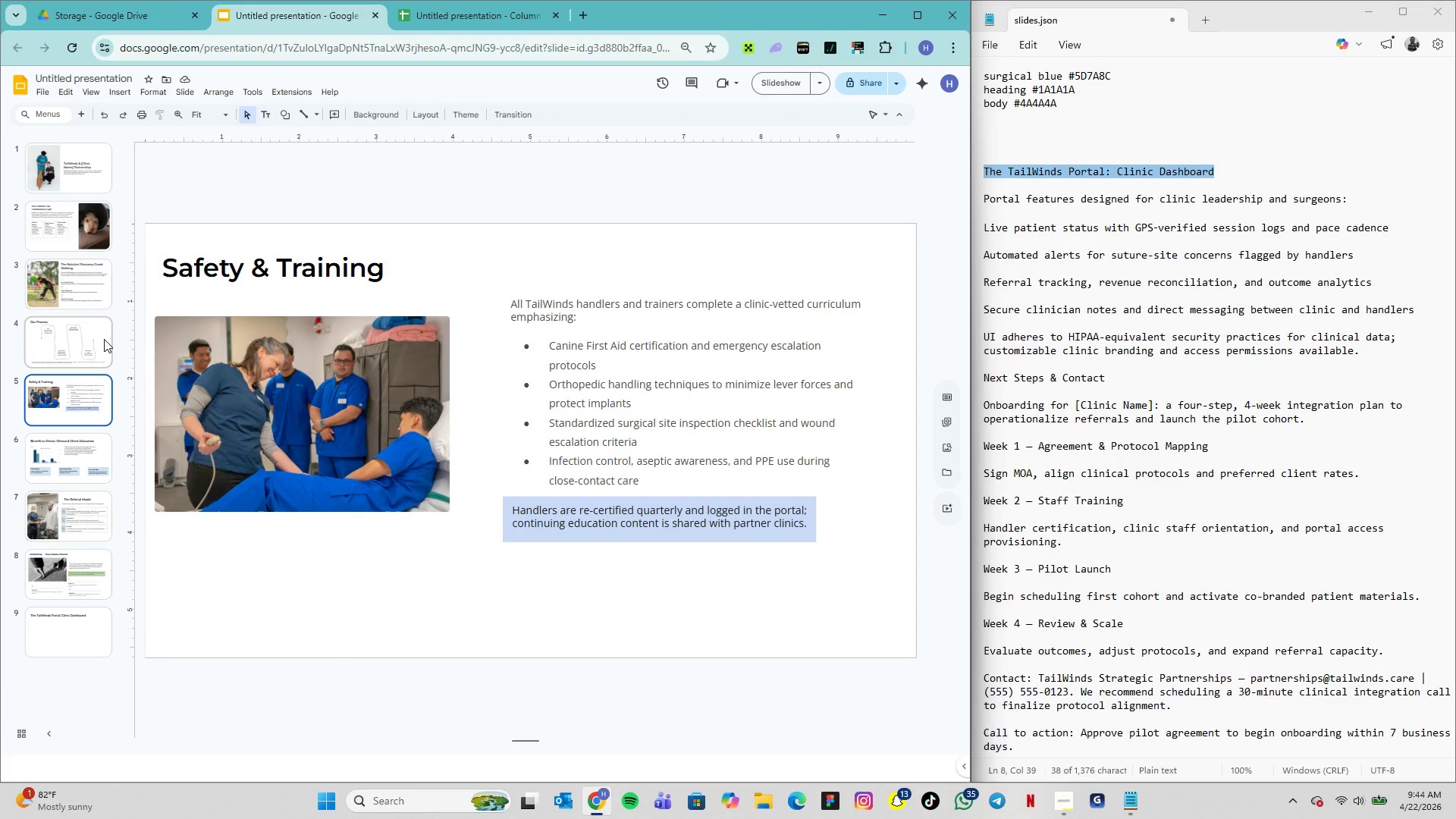 
left_click([104, 339])
 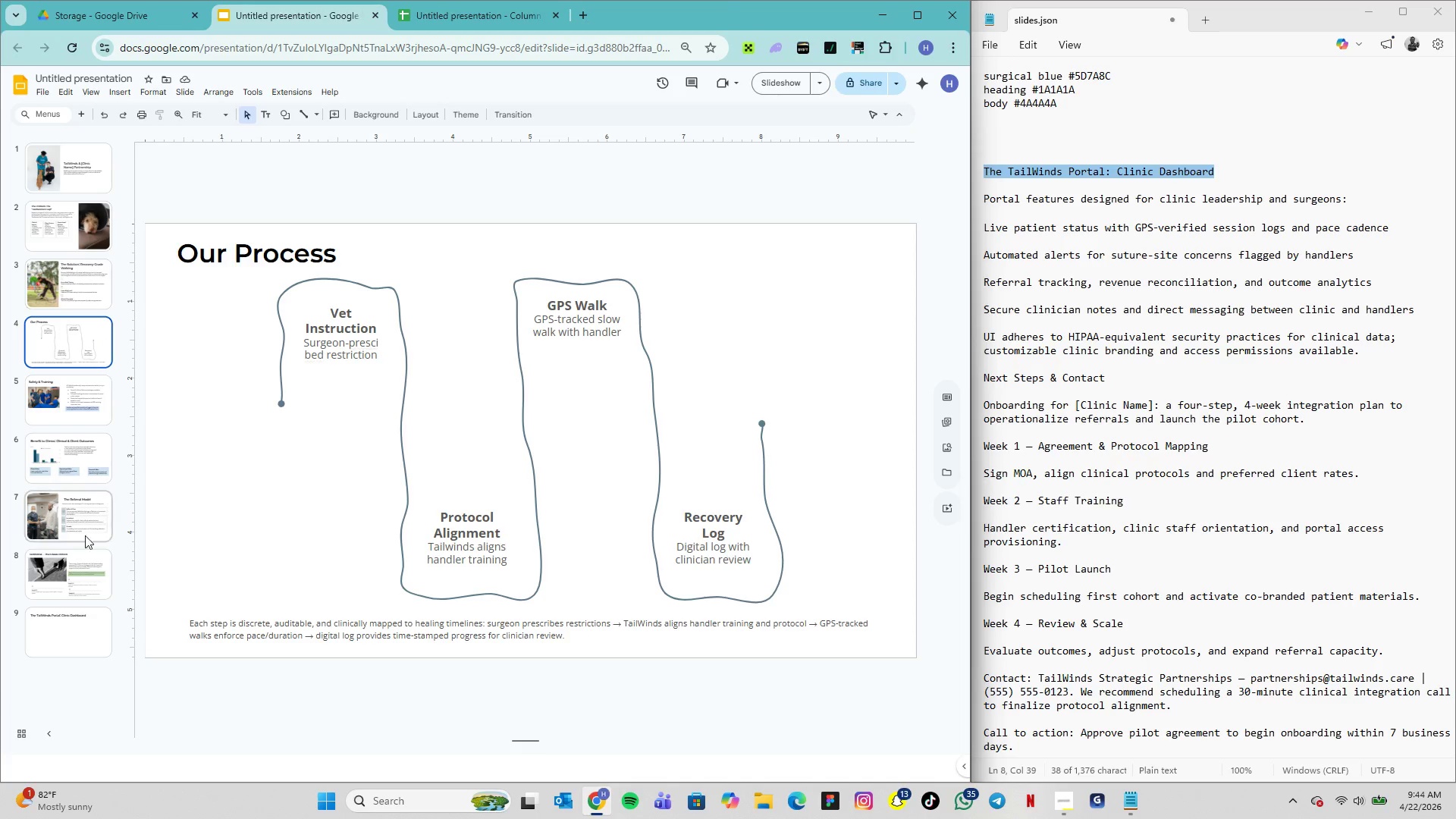 
left_click([80, 566])
 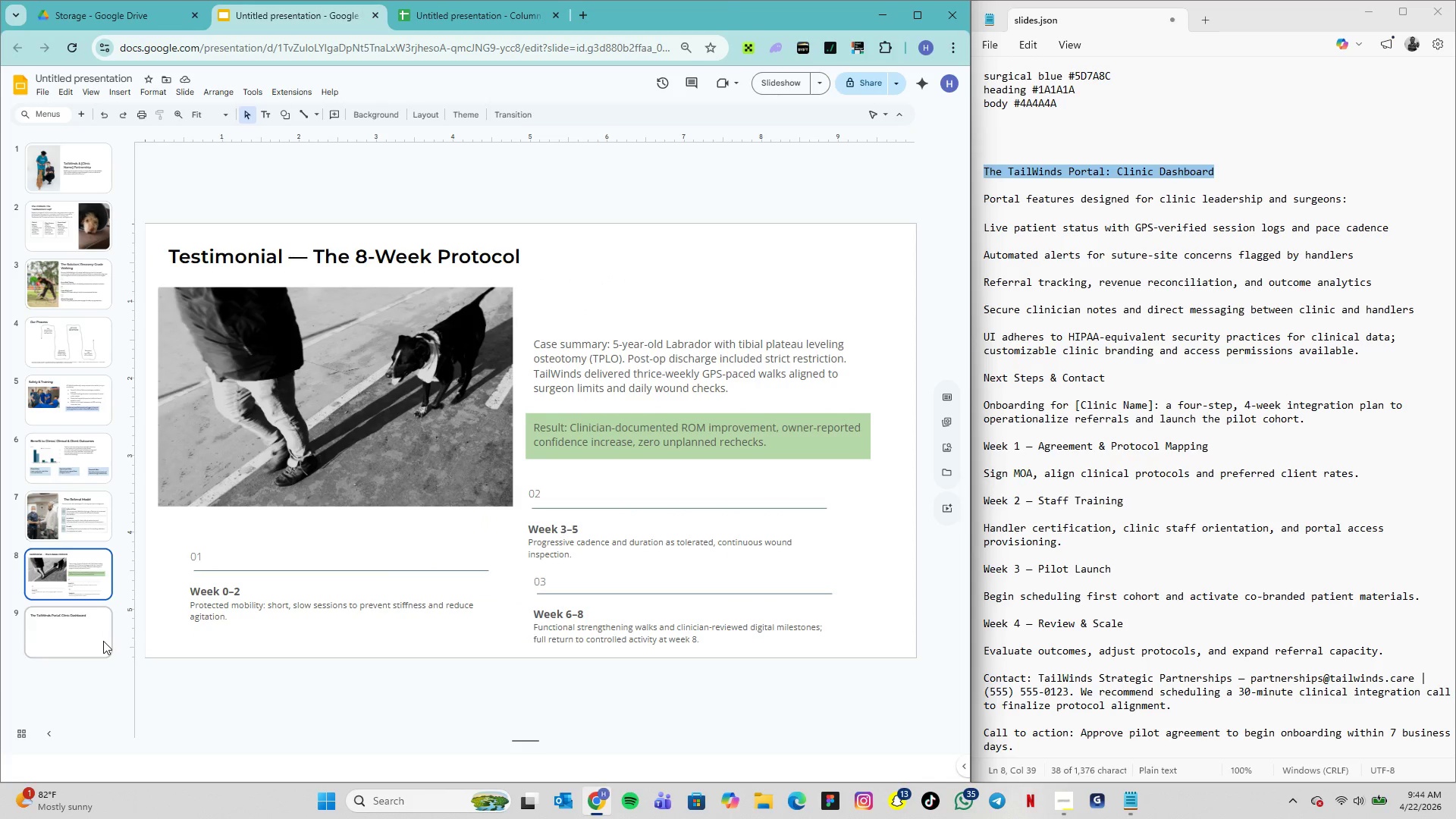 
left_click([99, 637])
 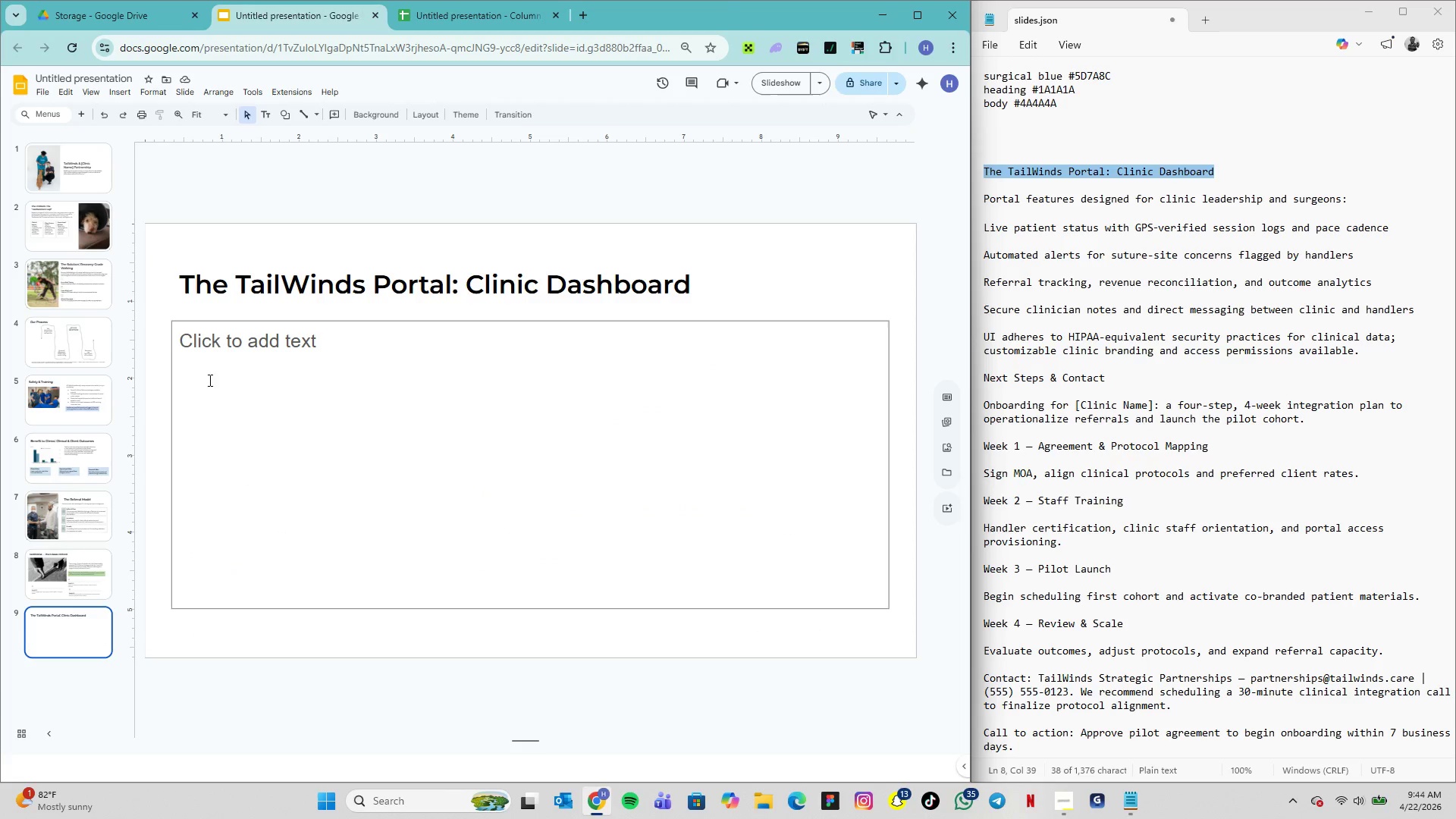 
left_click([206, 348])
 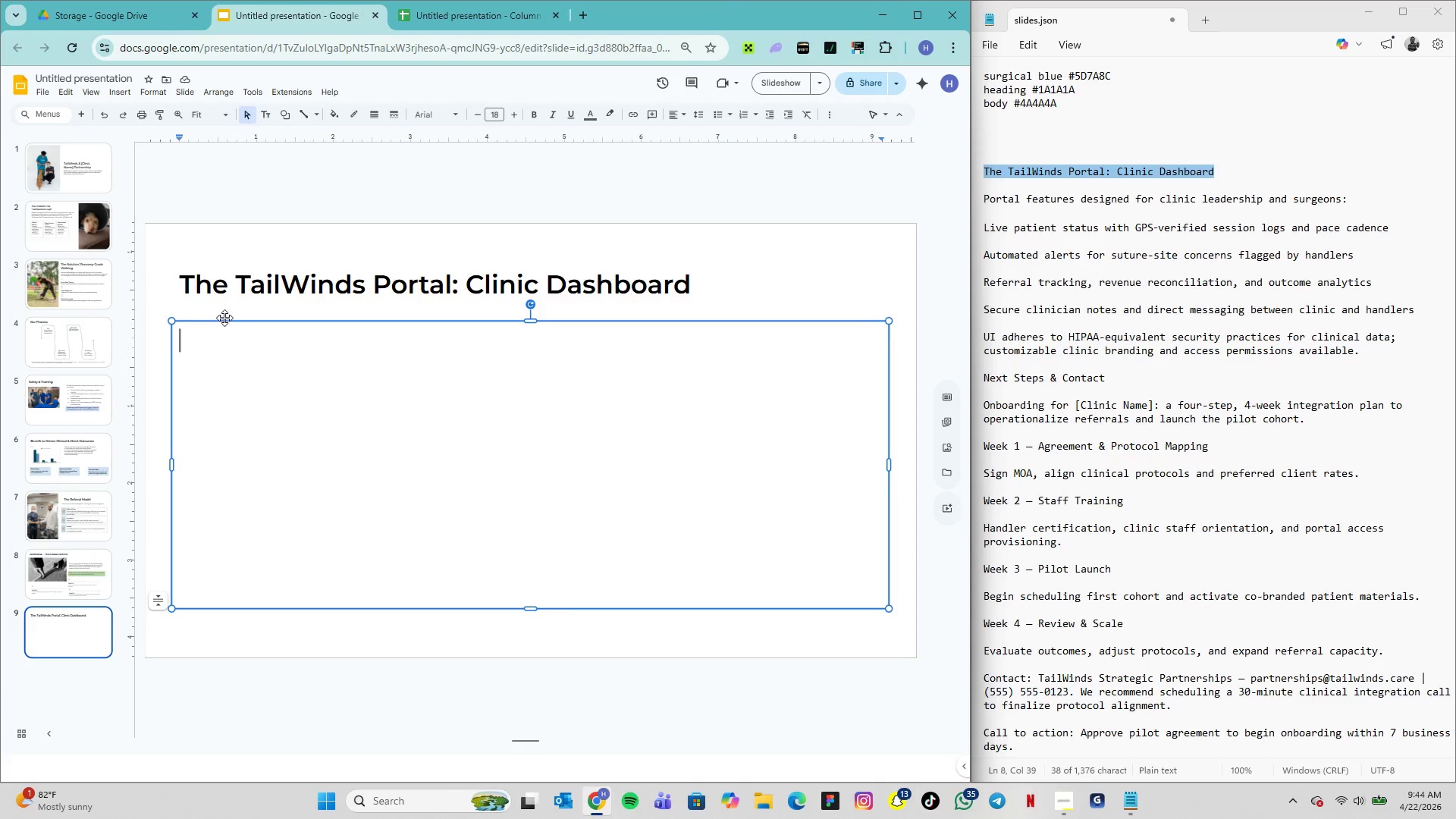 
key(Control+V)
 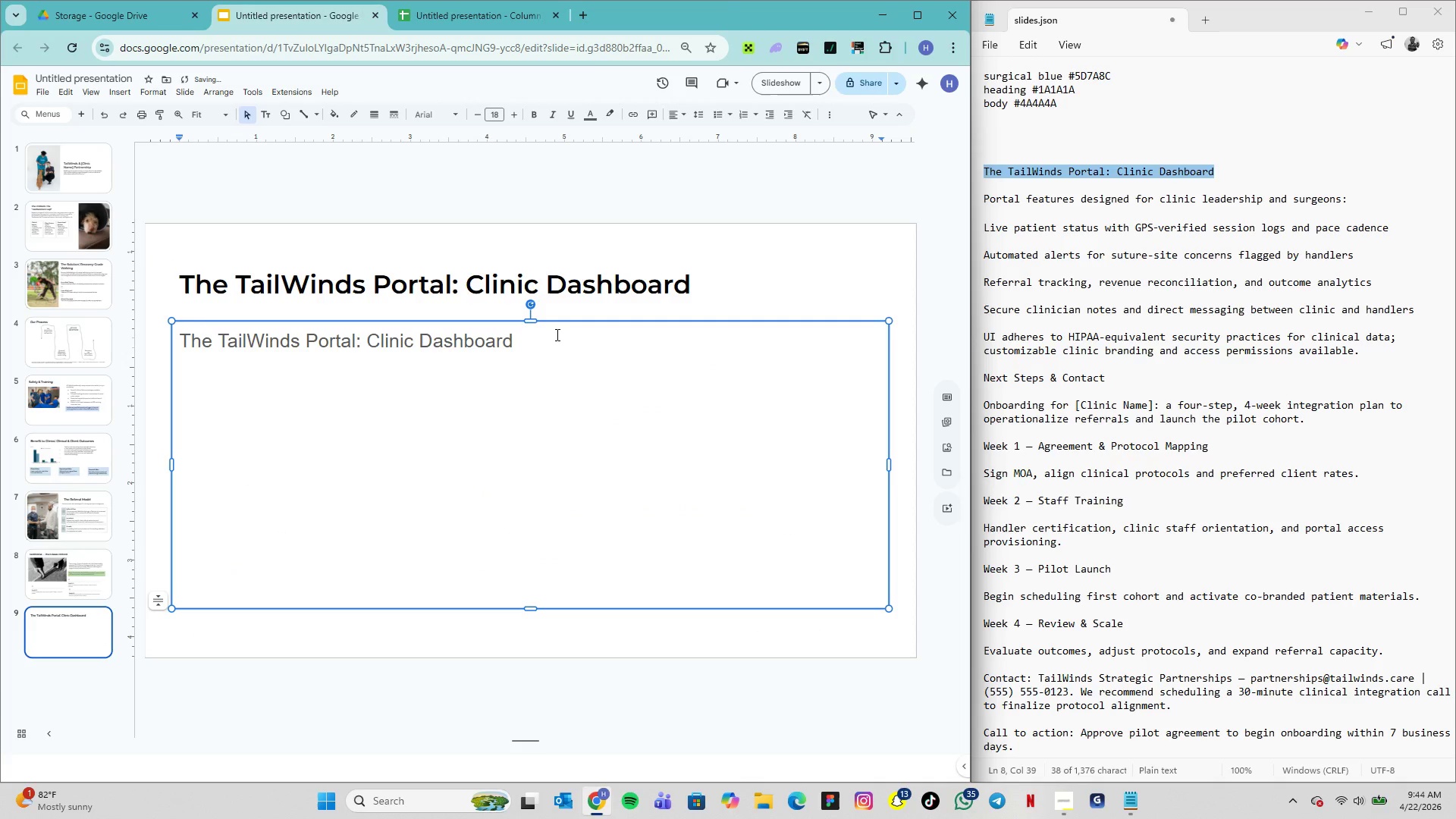 
left_click_drag(start_coordinate=[510, 346], to_coordinate=[497, 347])
 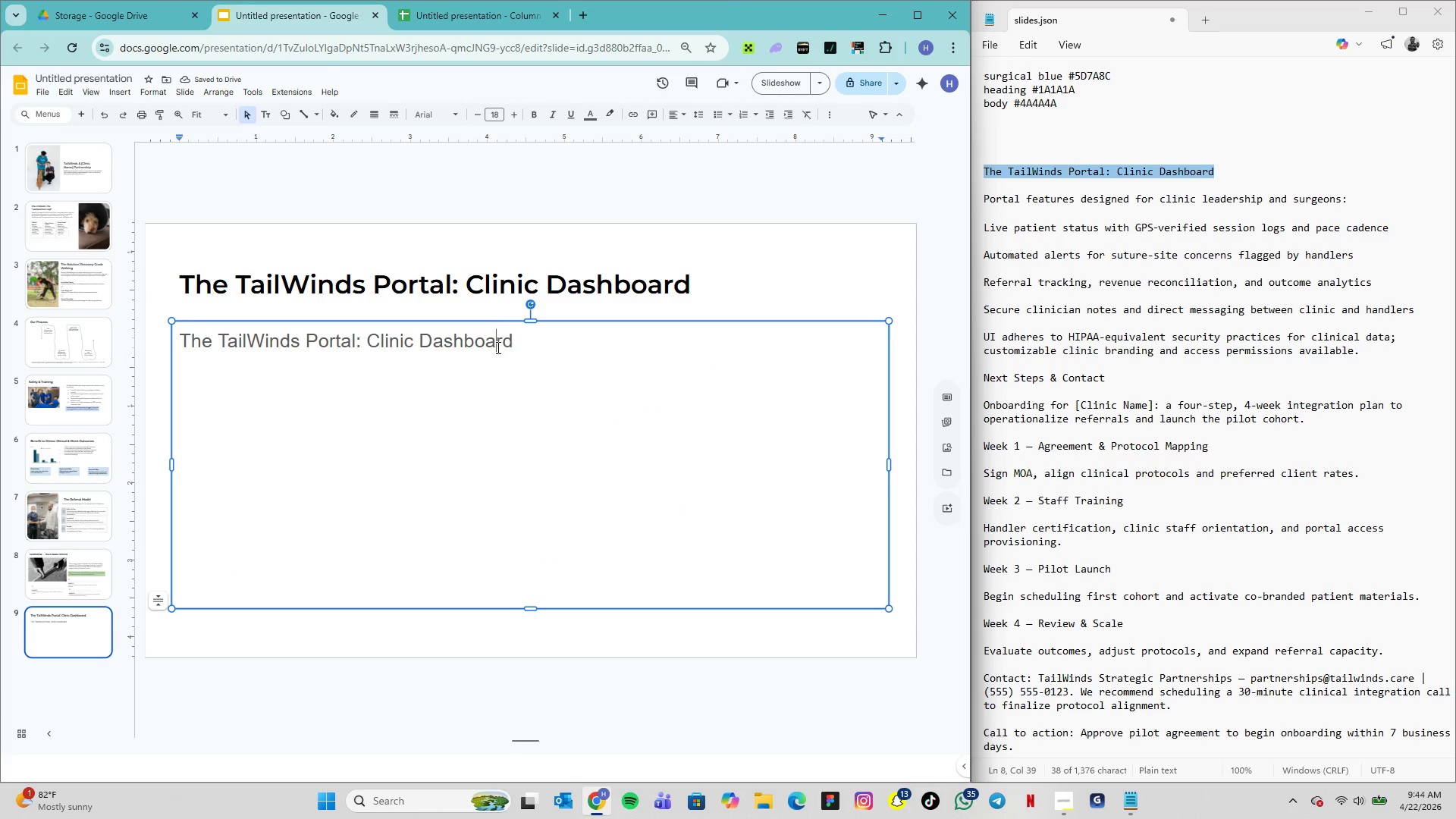 
left_click([497, 347])
 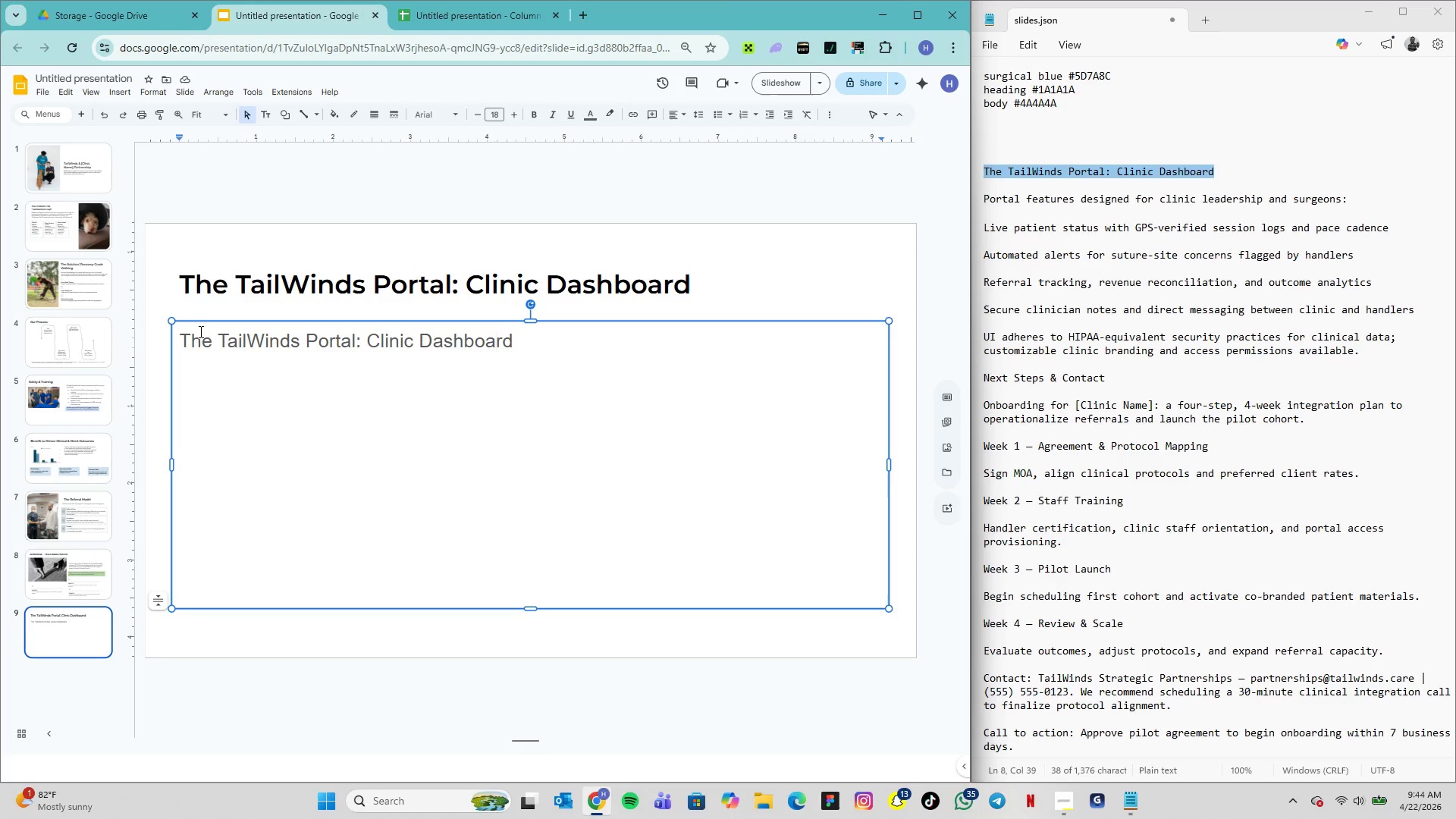 
wait(8.69)
 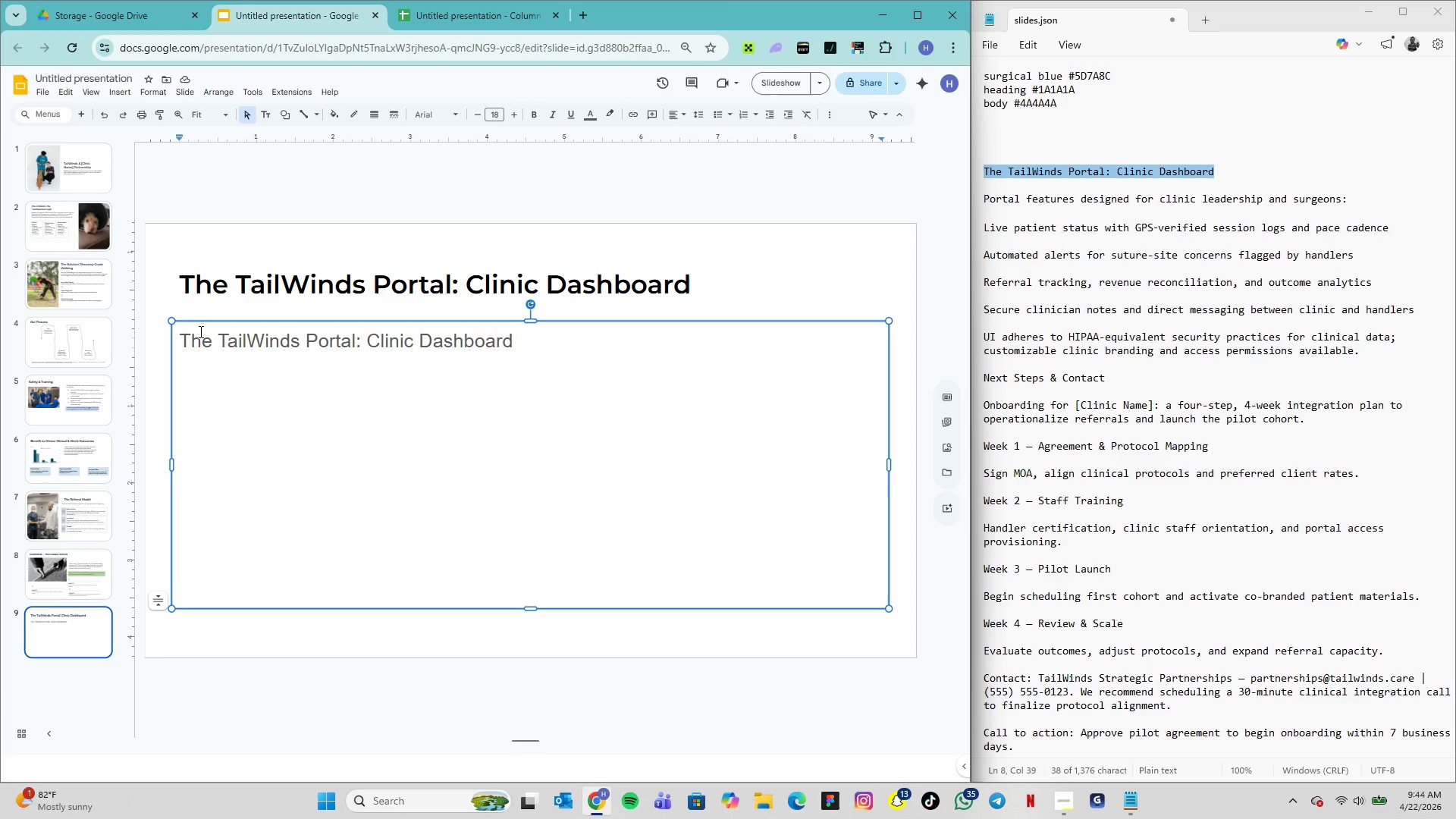 
left_click_drag(start_coordinate=[161, 344], to_coordinate=[329, 415])
 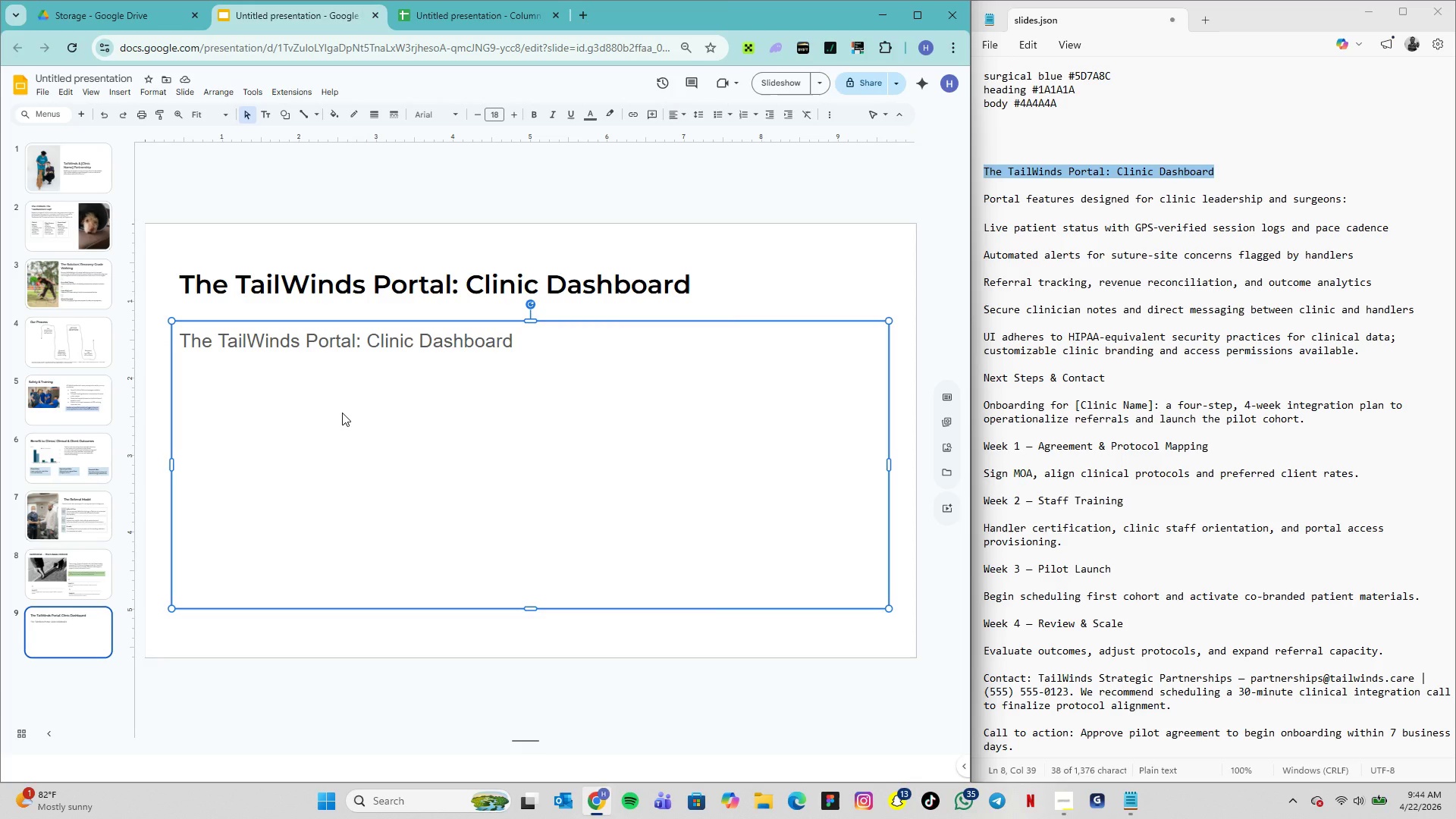 
key(Delete)
 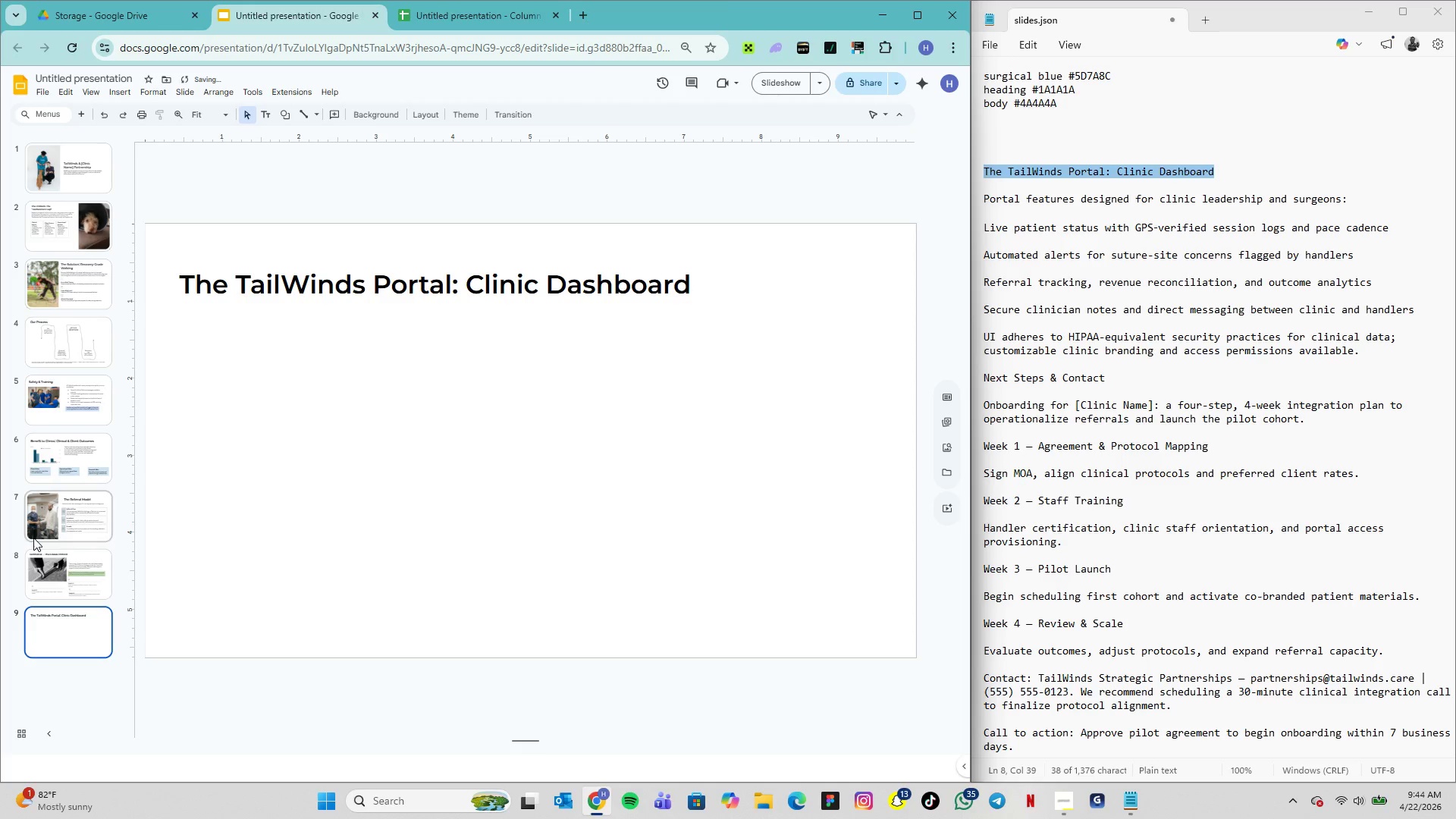 
left_click([50, 579])
 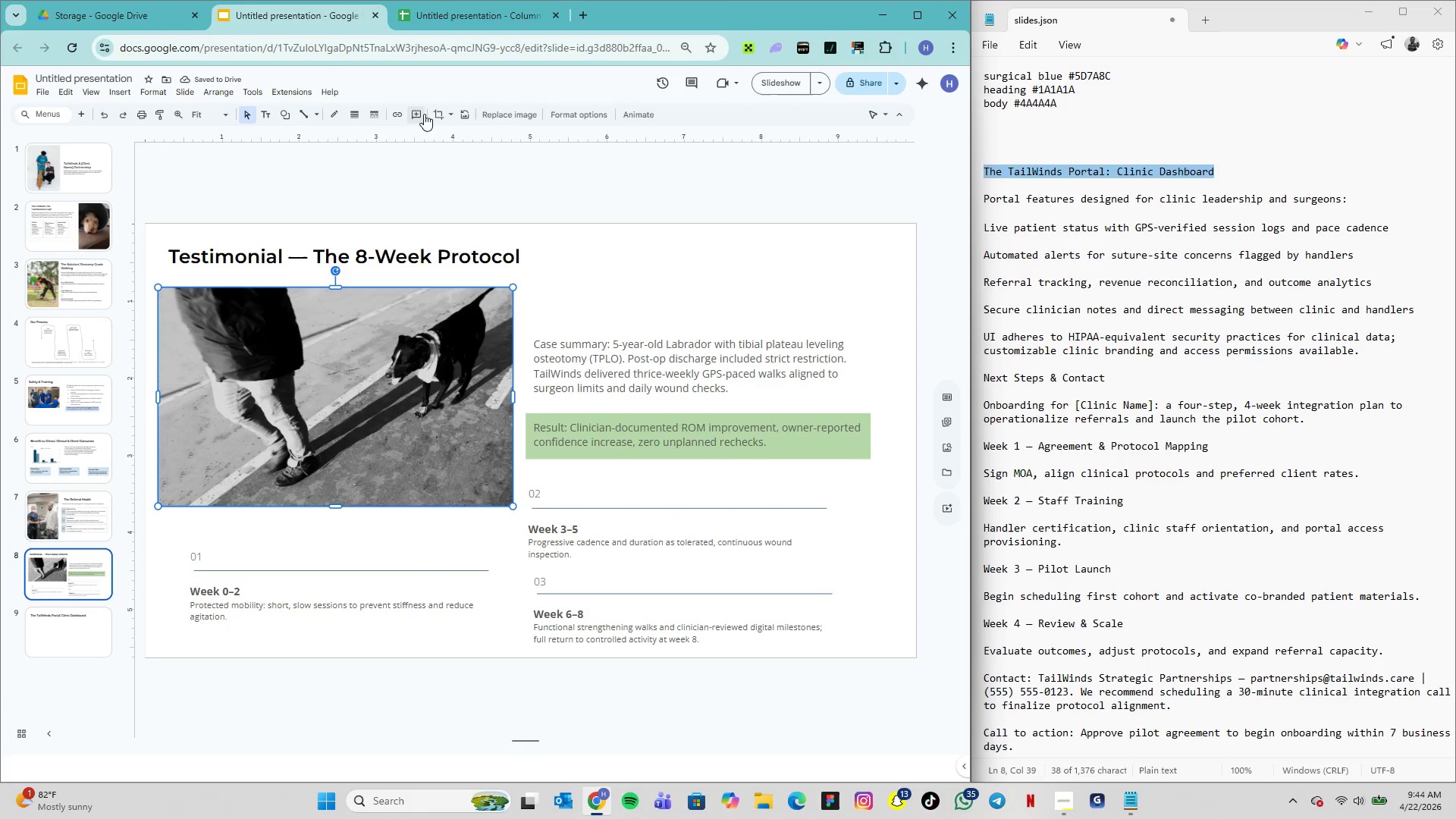 
left_click([450, 112])
 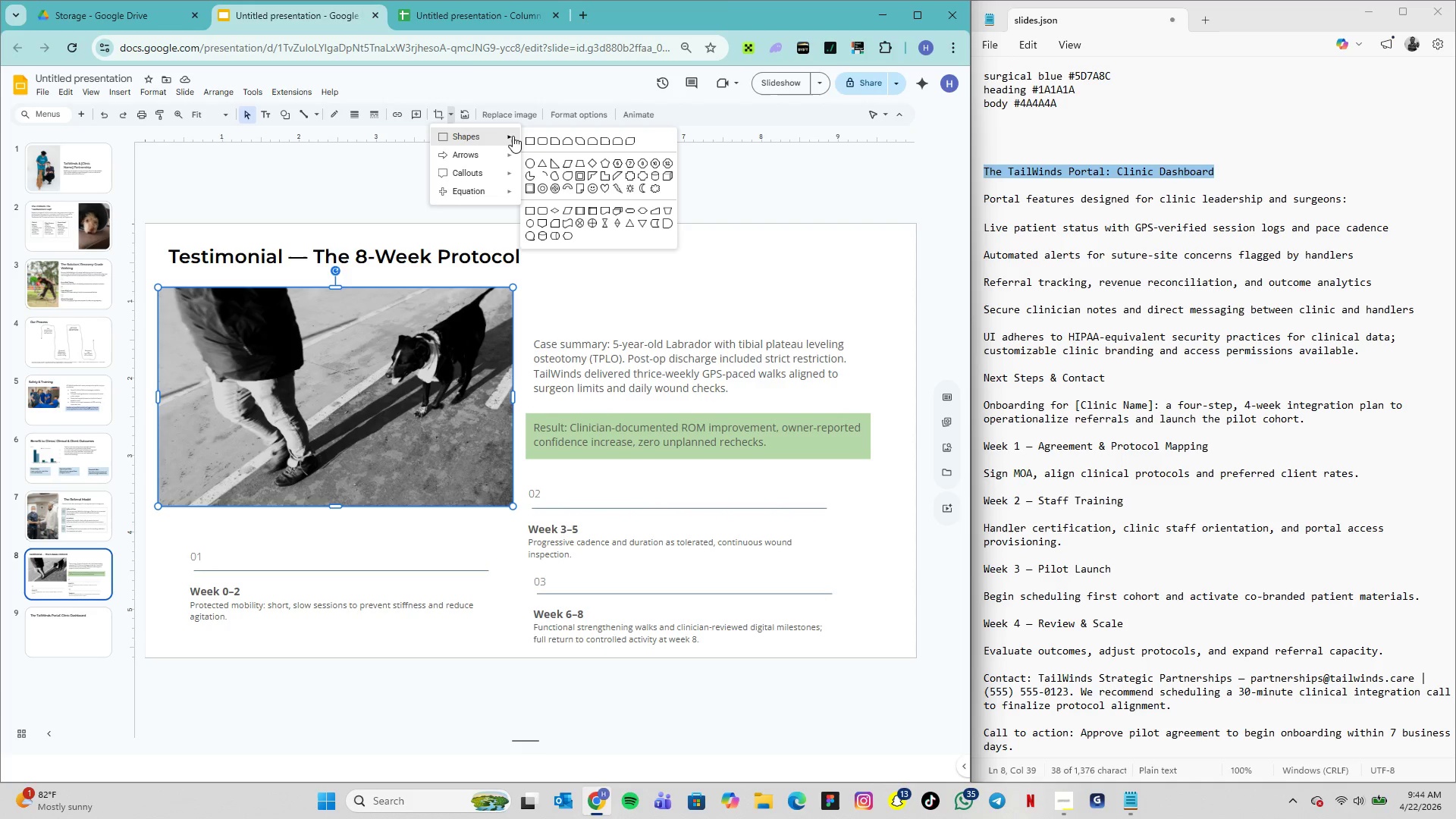 
left_click([528, 138])
 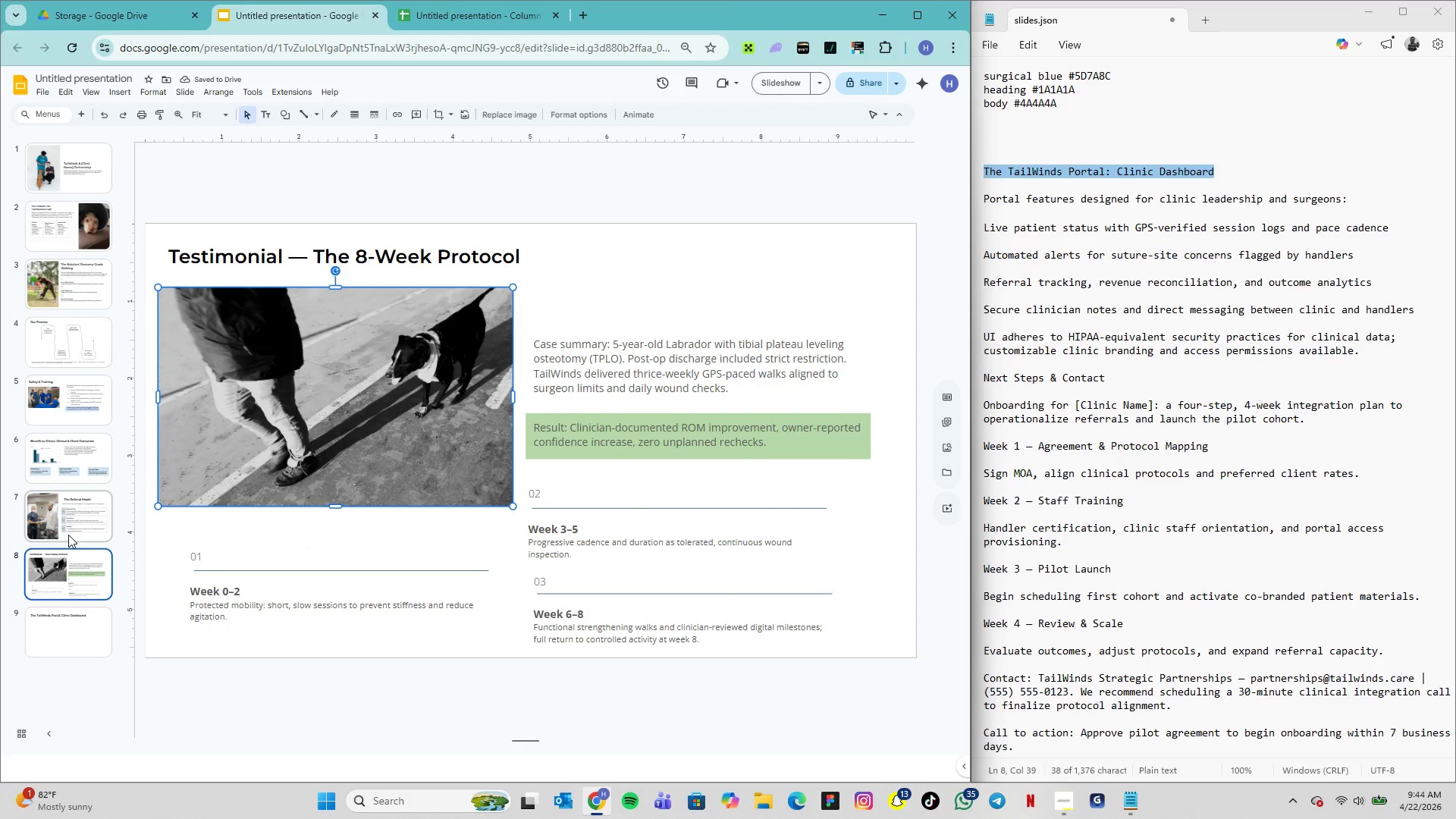 
left_click([99, 635])
 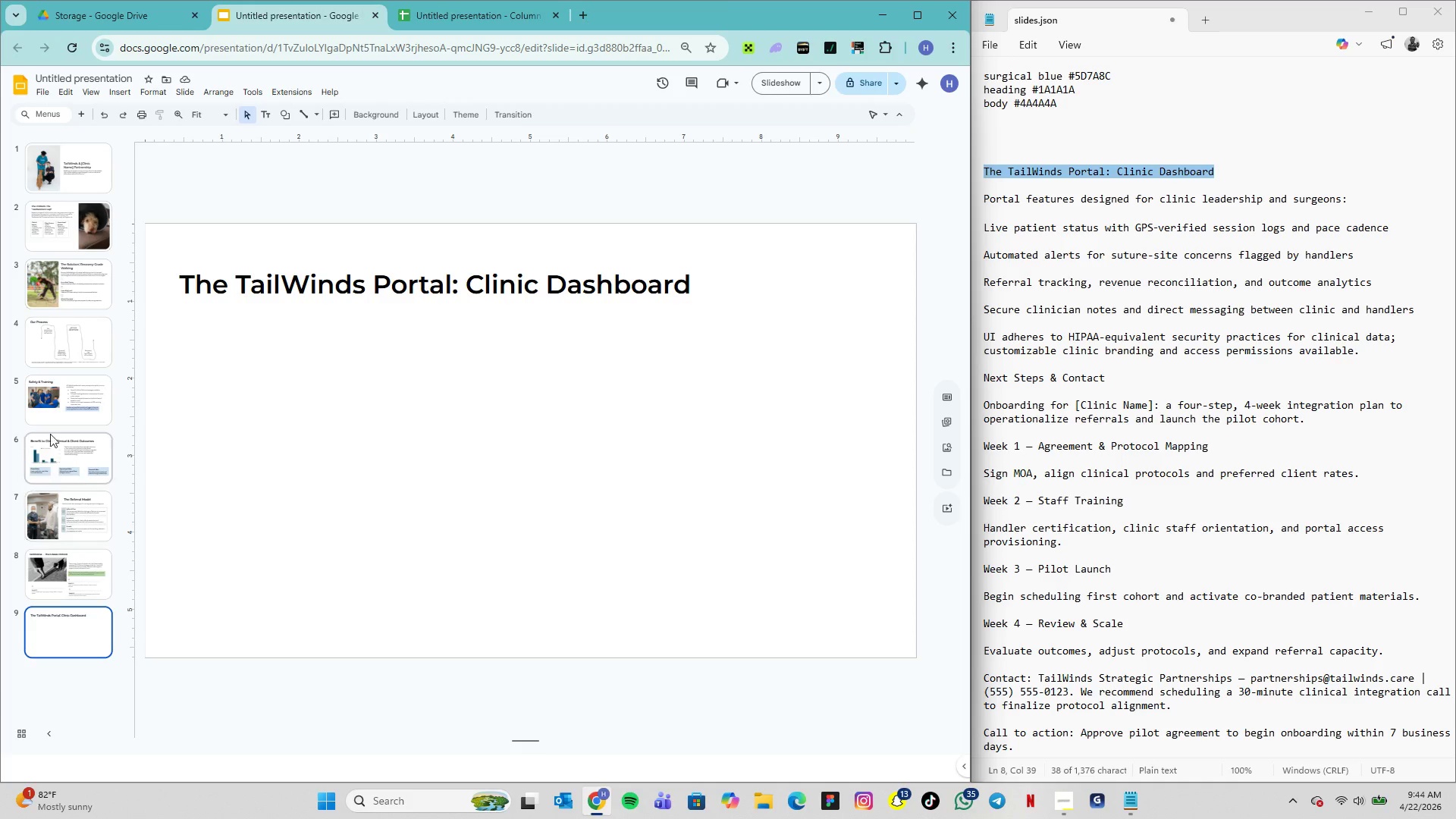 
wait(7.45)
 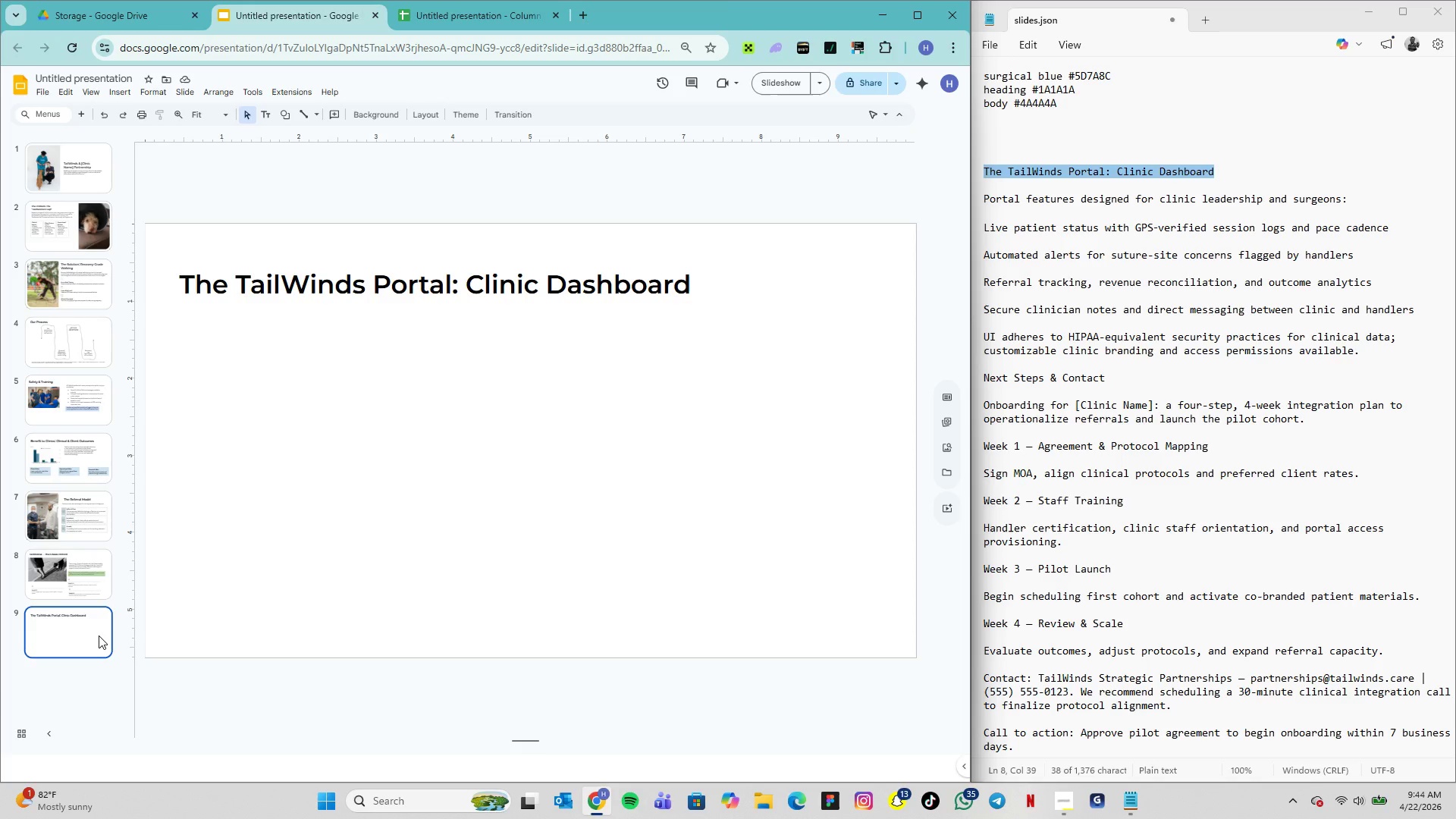 
left_click([128, 93])
 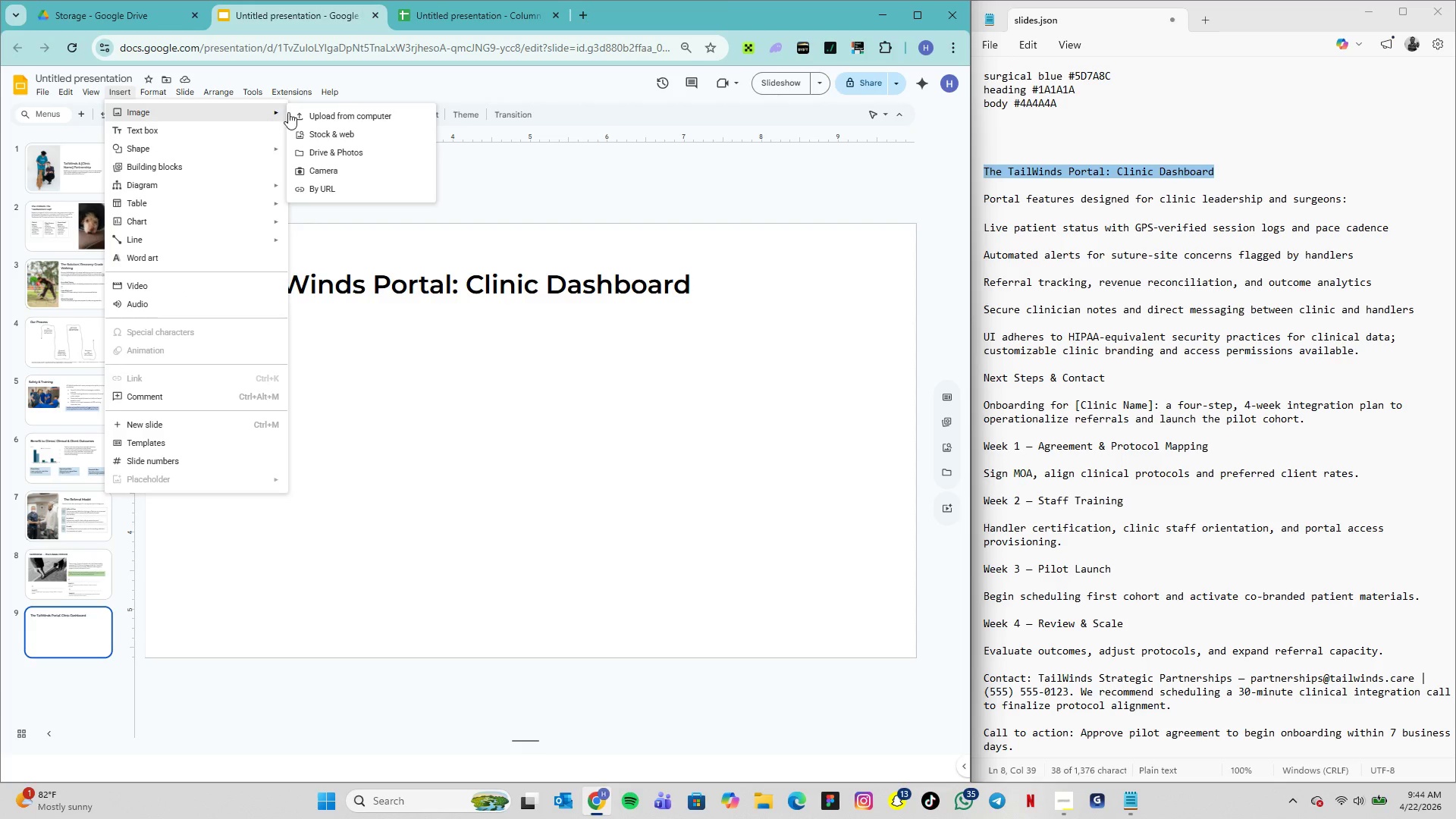 
left_click([309, 114])
 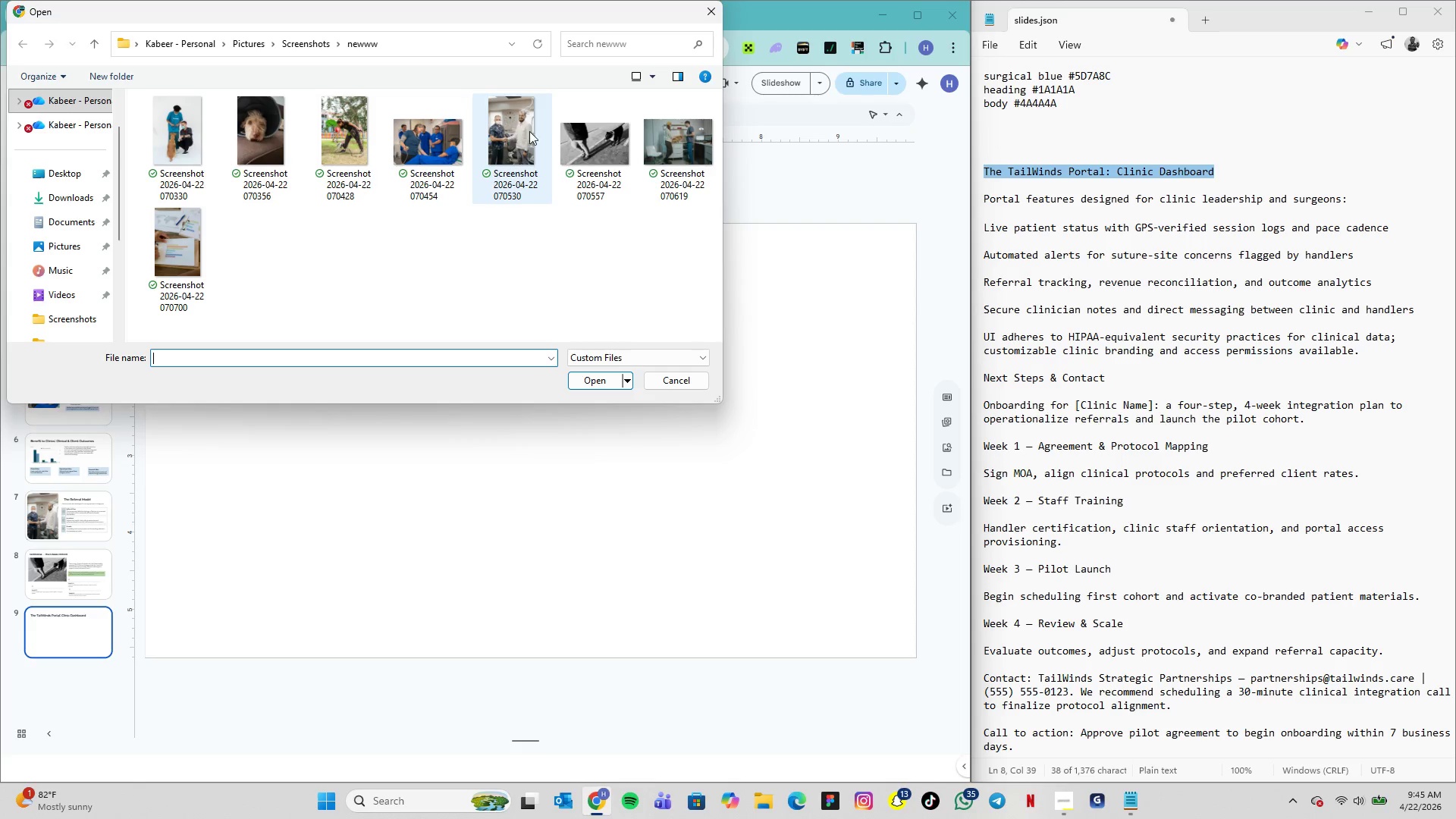 
left_click([657, 155])
 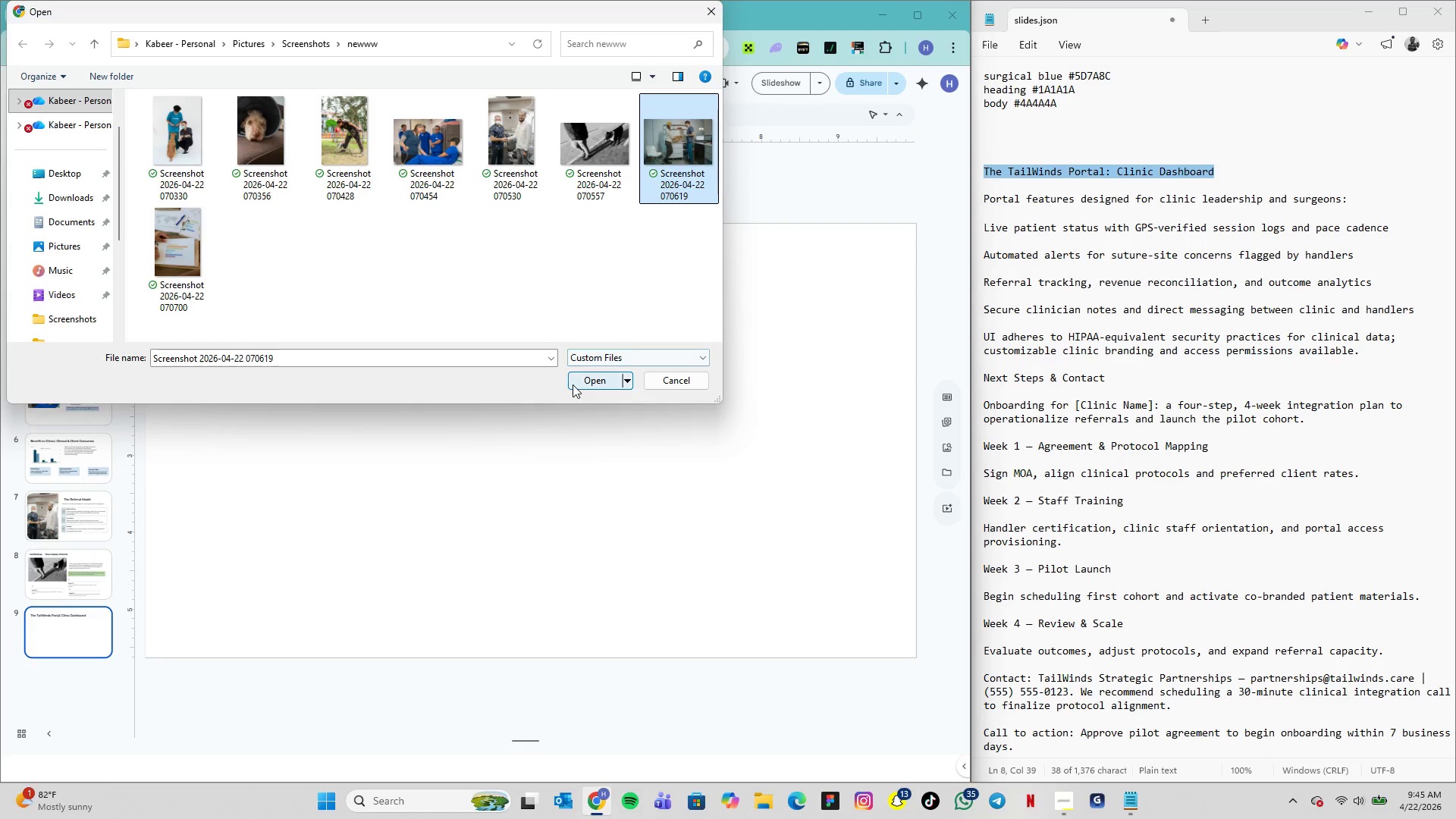 
left_click([573, 384])
 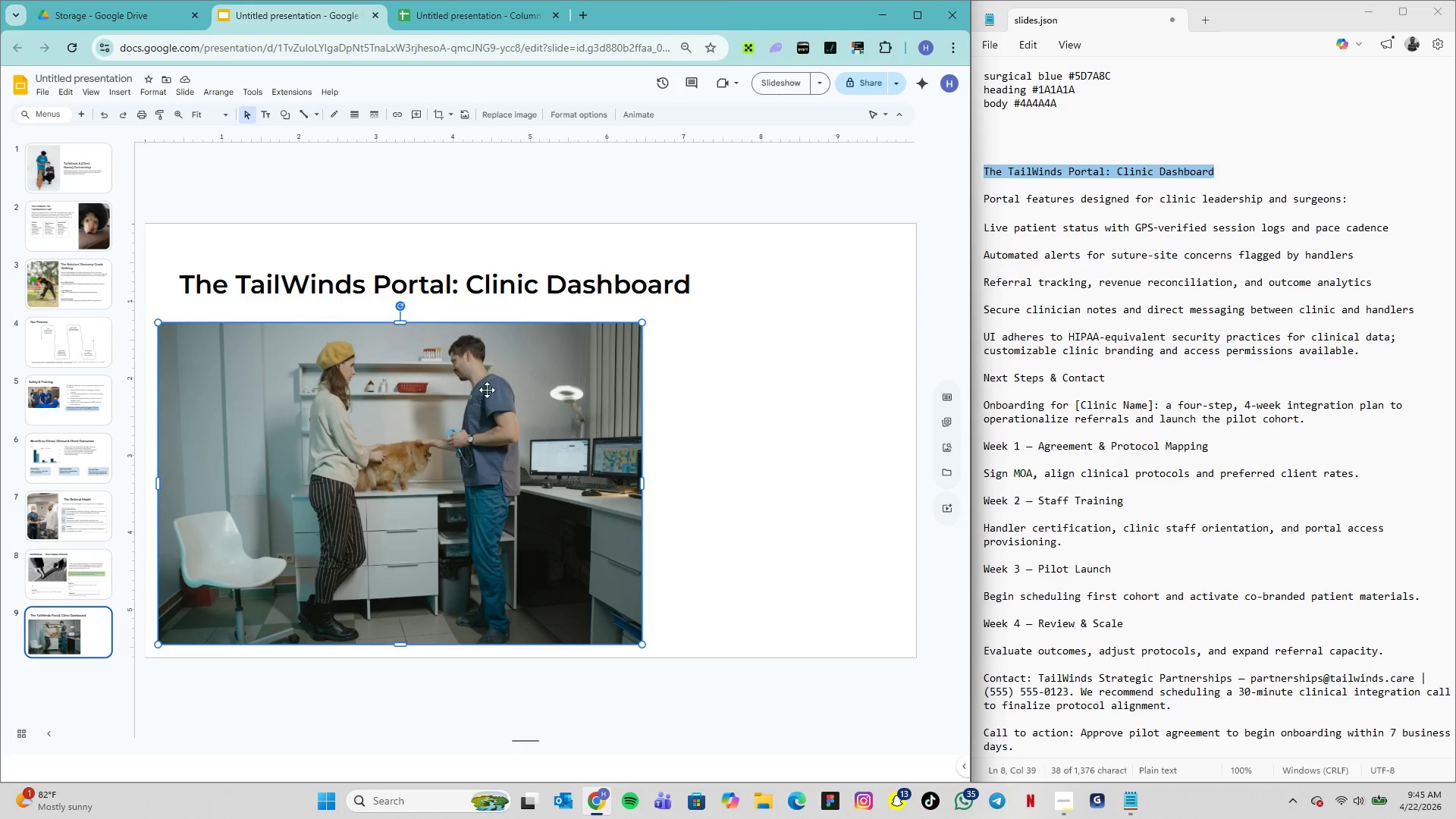 
wait(16.48)
 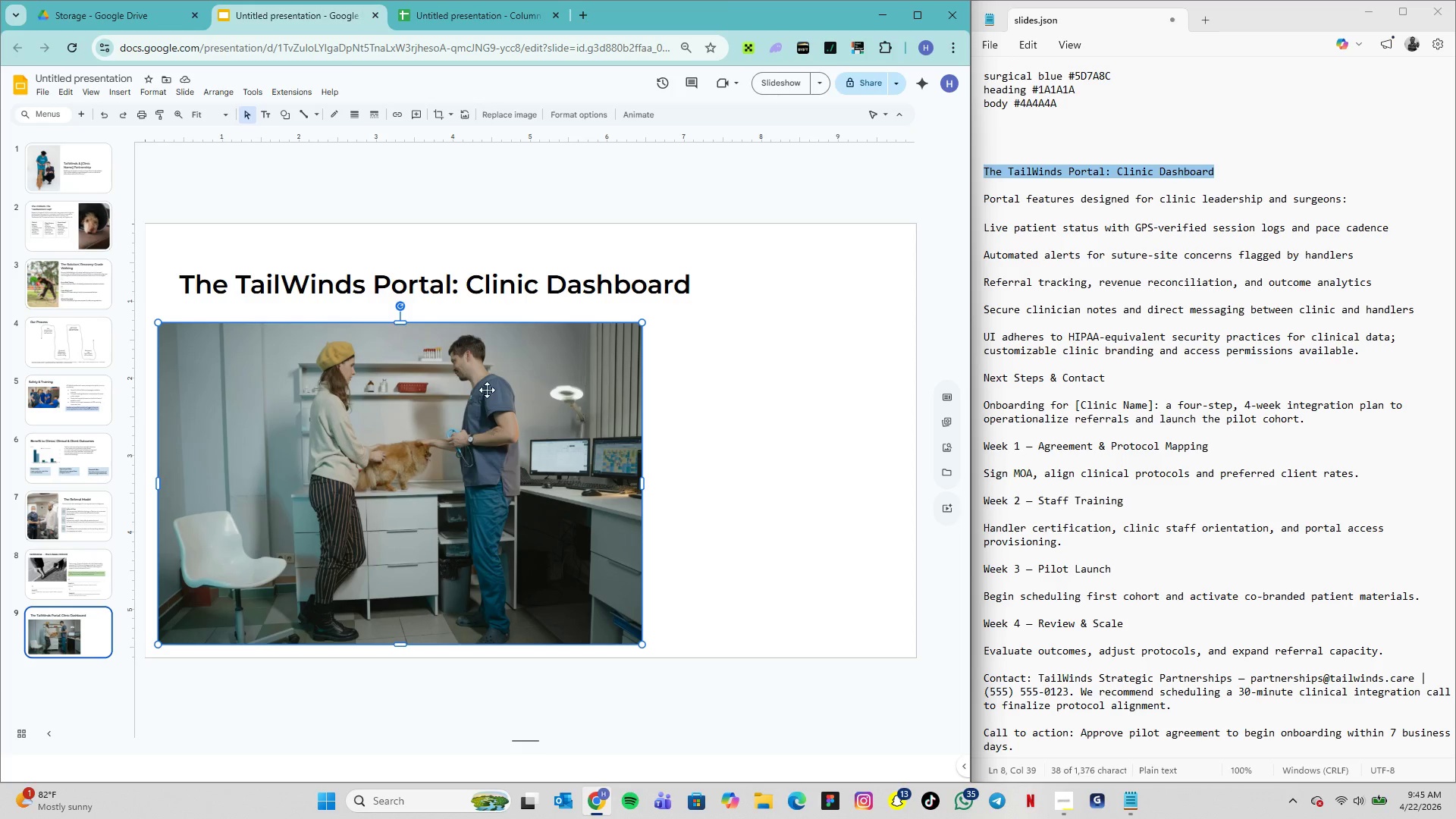 
left_click([449, 114])
 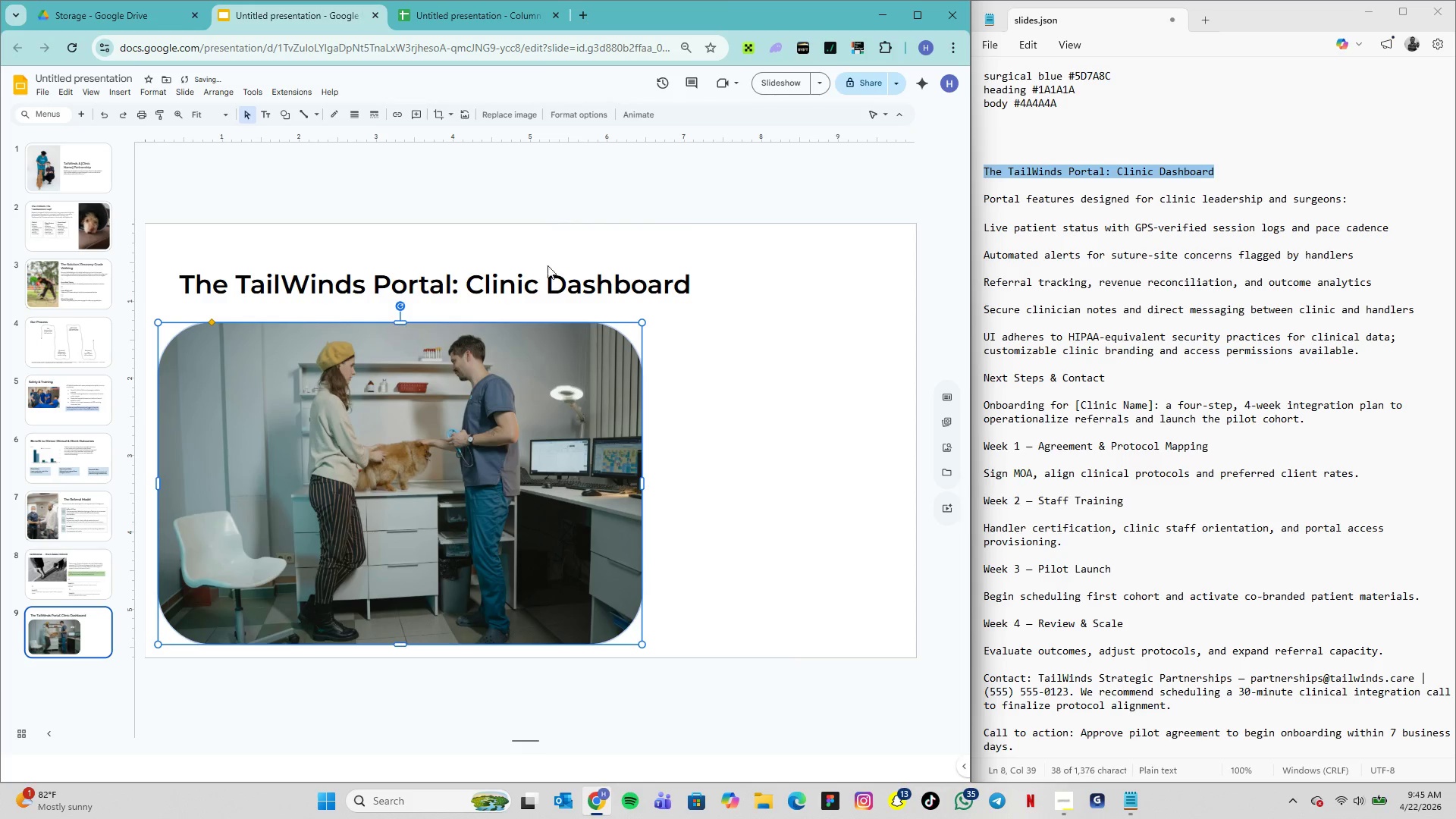 
wait(7.17)
 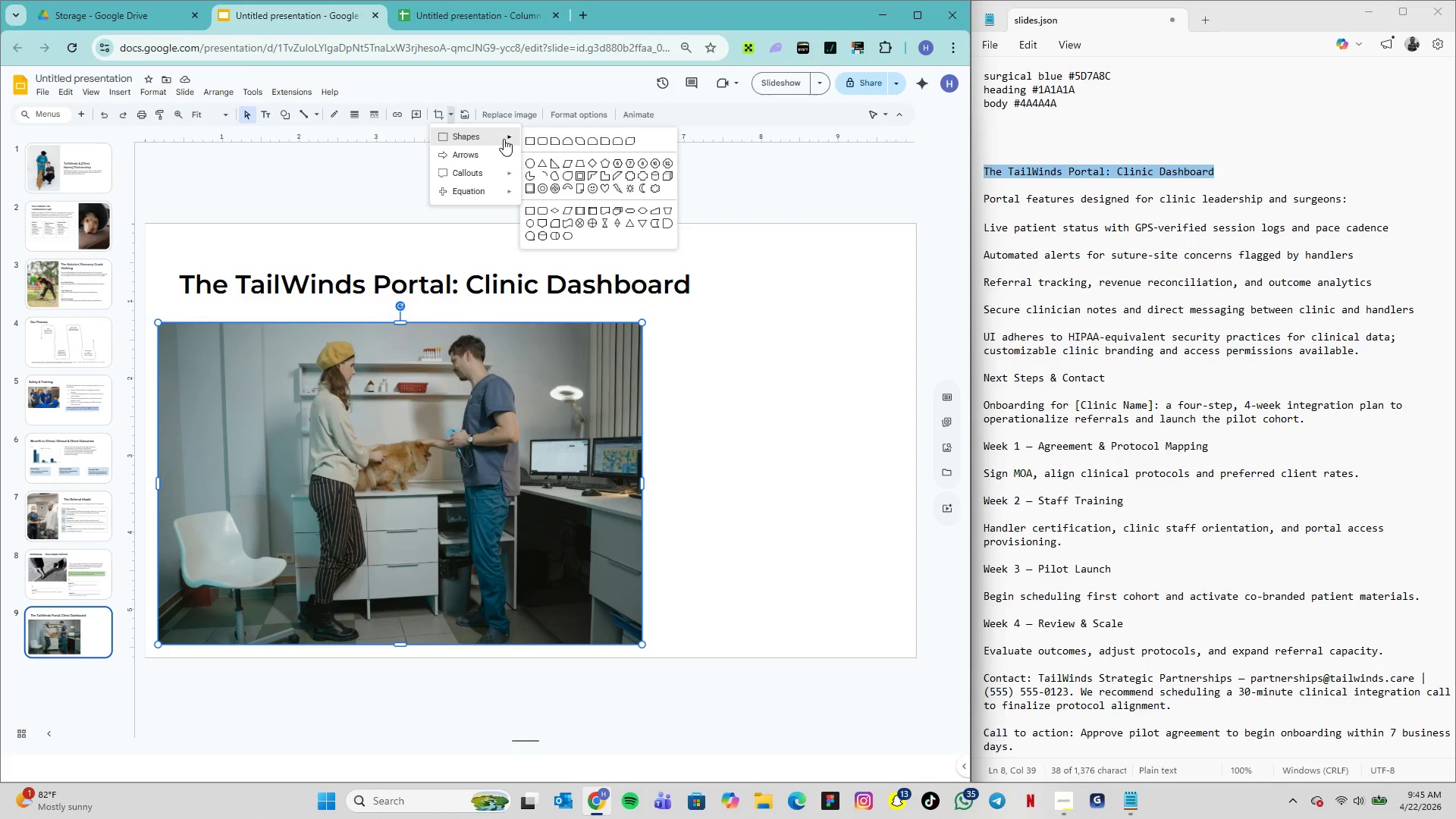 
left_click_drag(start_coordinate=[212, 324], to_coordinate=[165, 318])
 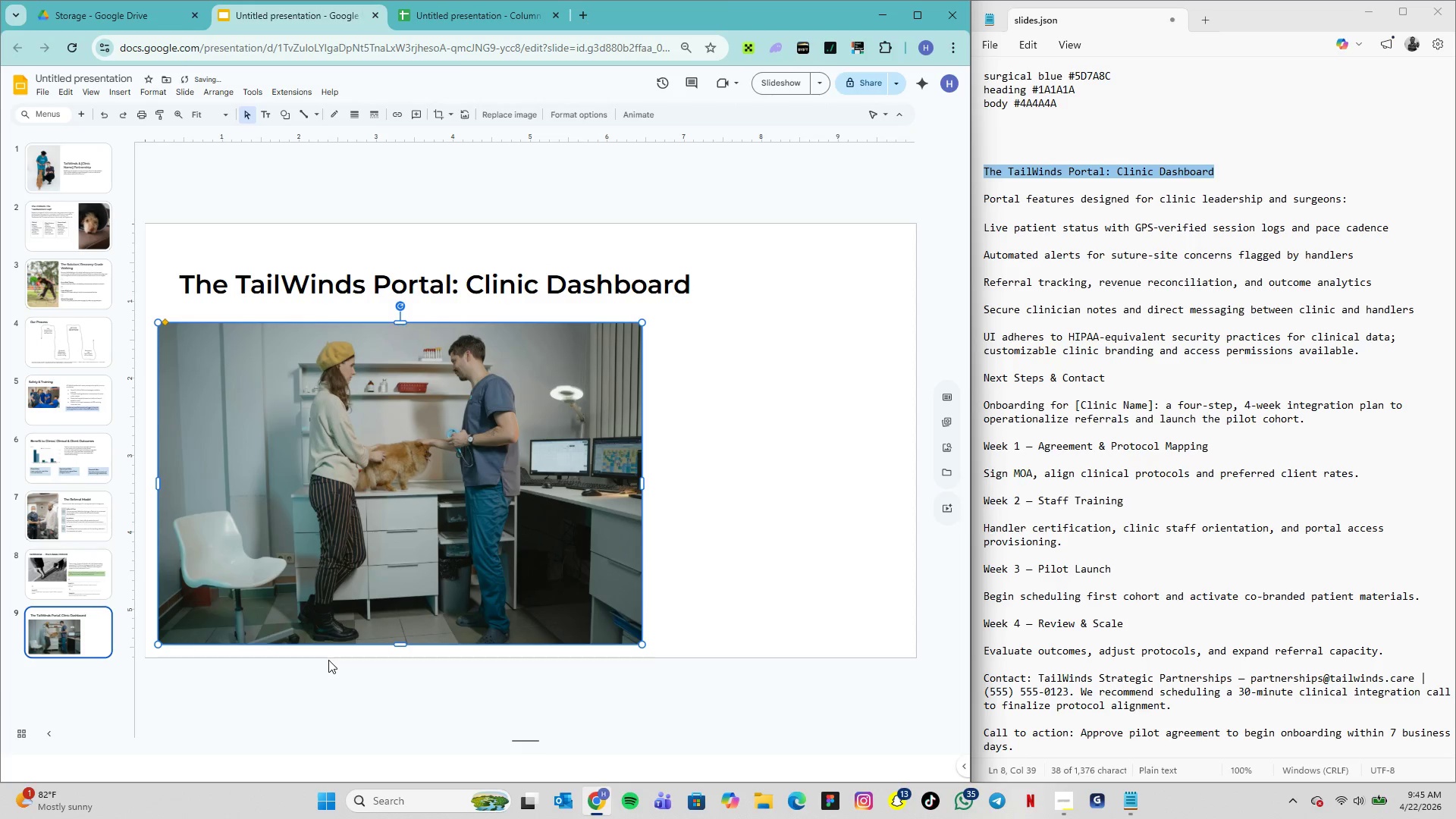 
left_click([328, 655])
 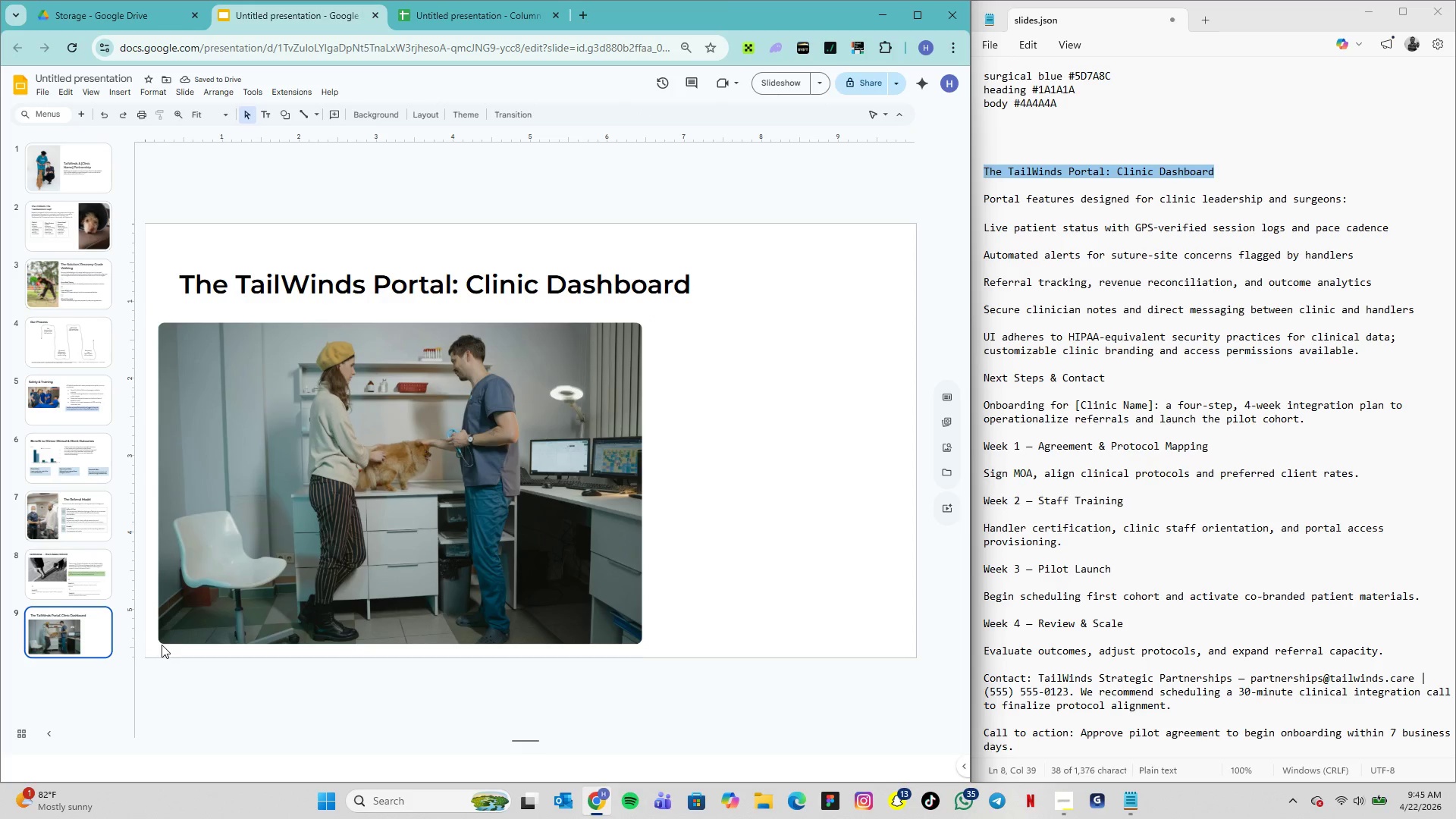 
left_click([164, 632])
 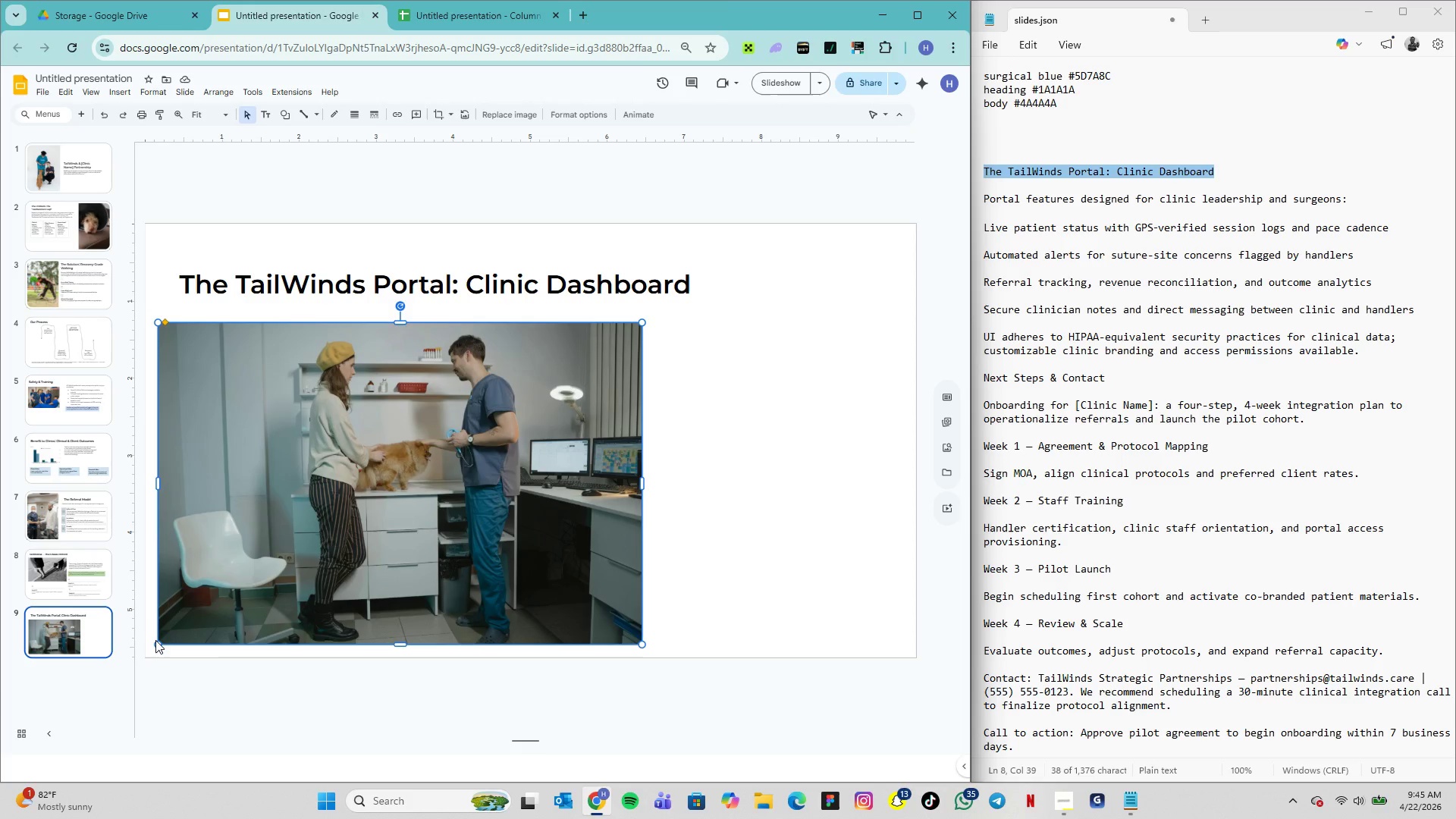 
left_click_drag(start_coordinate=[159, 643], to_coordinate=[226, 598])
 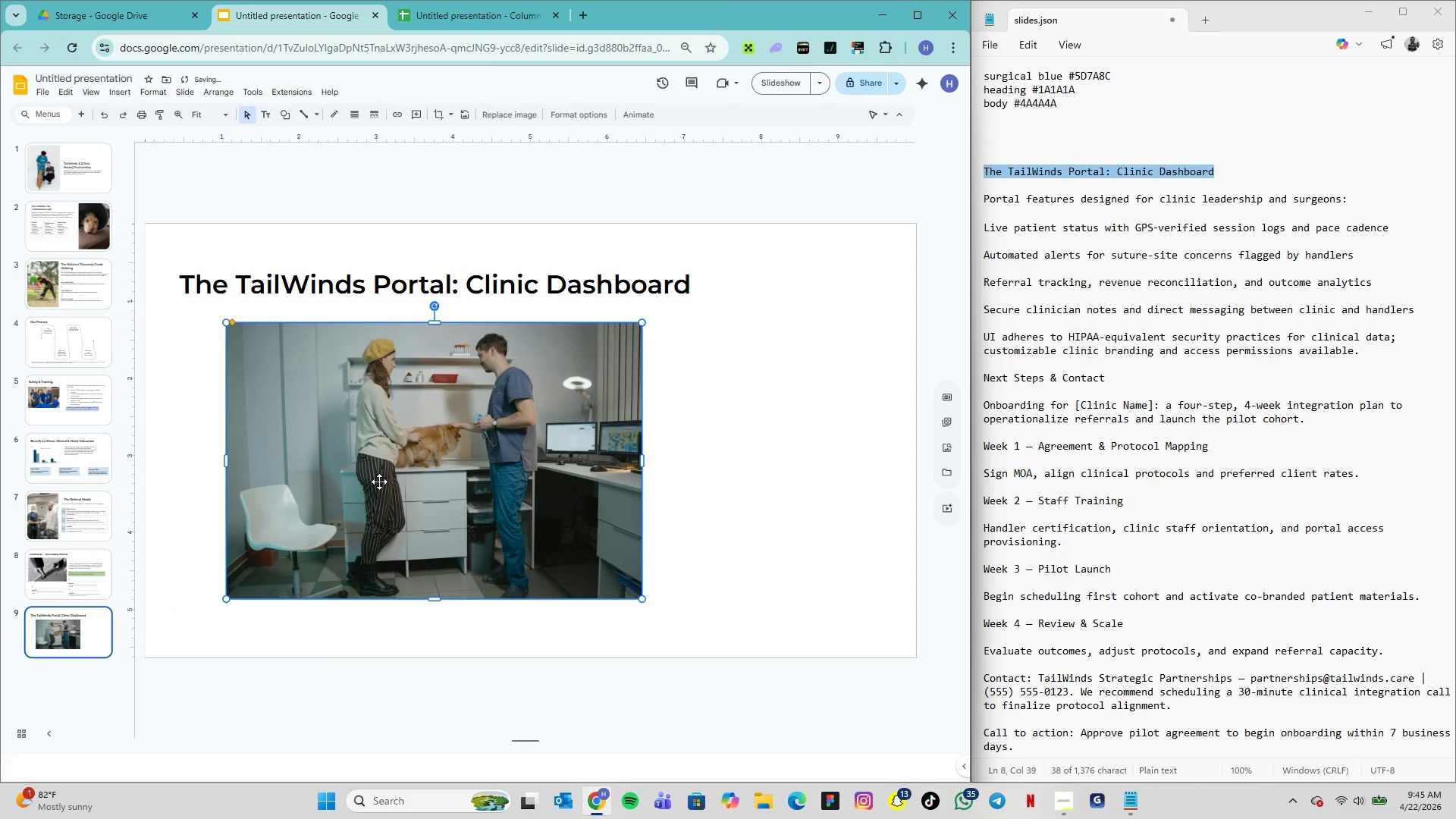 
left_click_drag(start_coordinate=[391, 456], to_coordinate=[337, 436])
 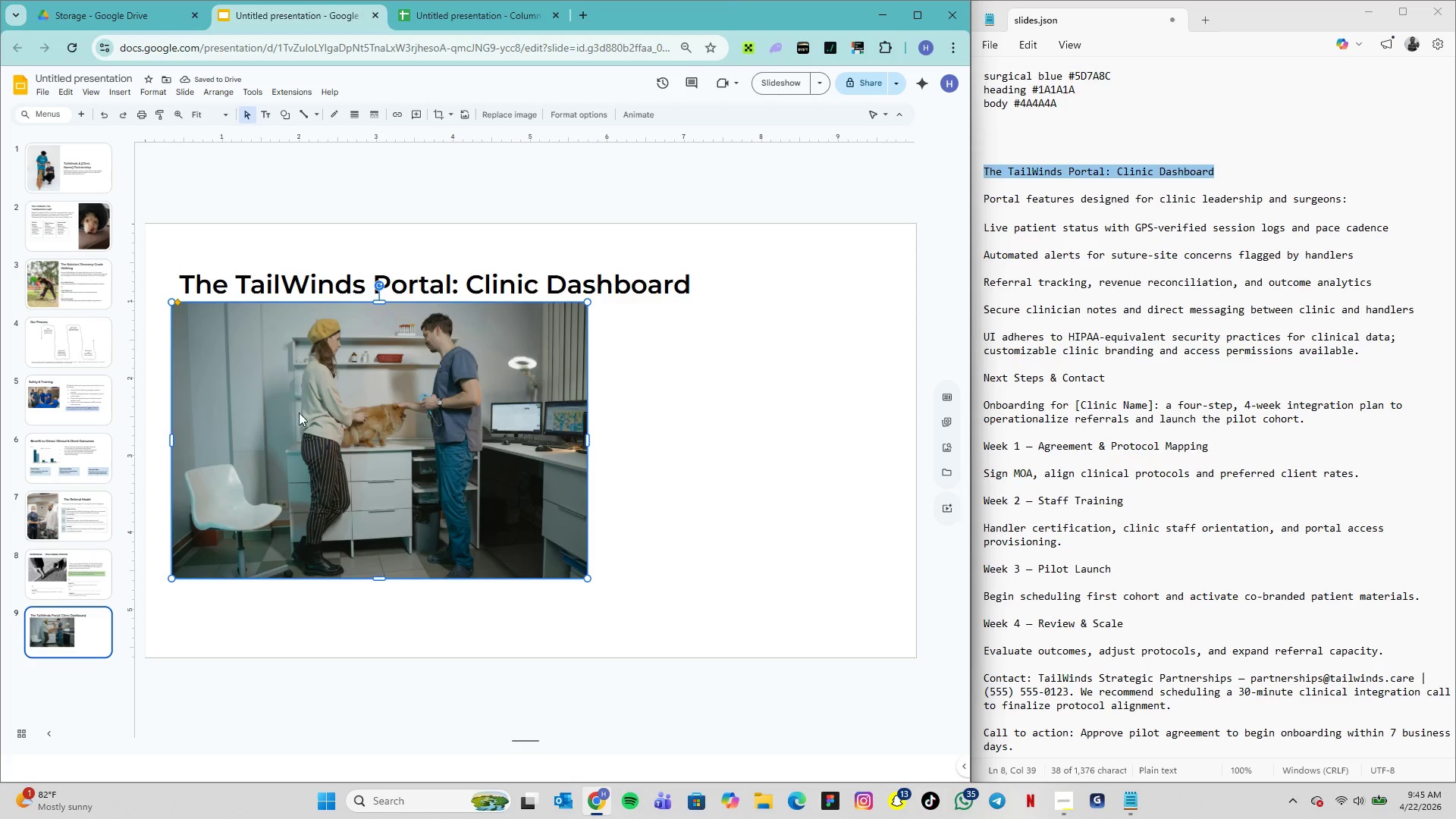 
wait(5.12)
 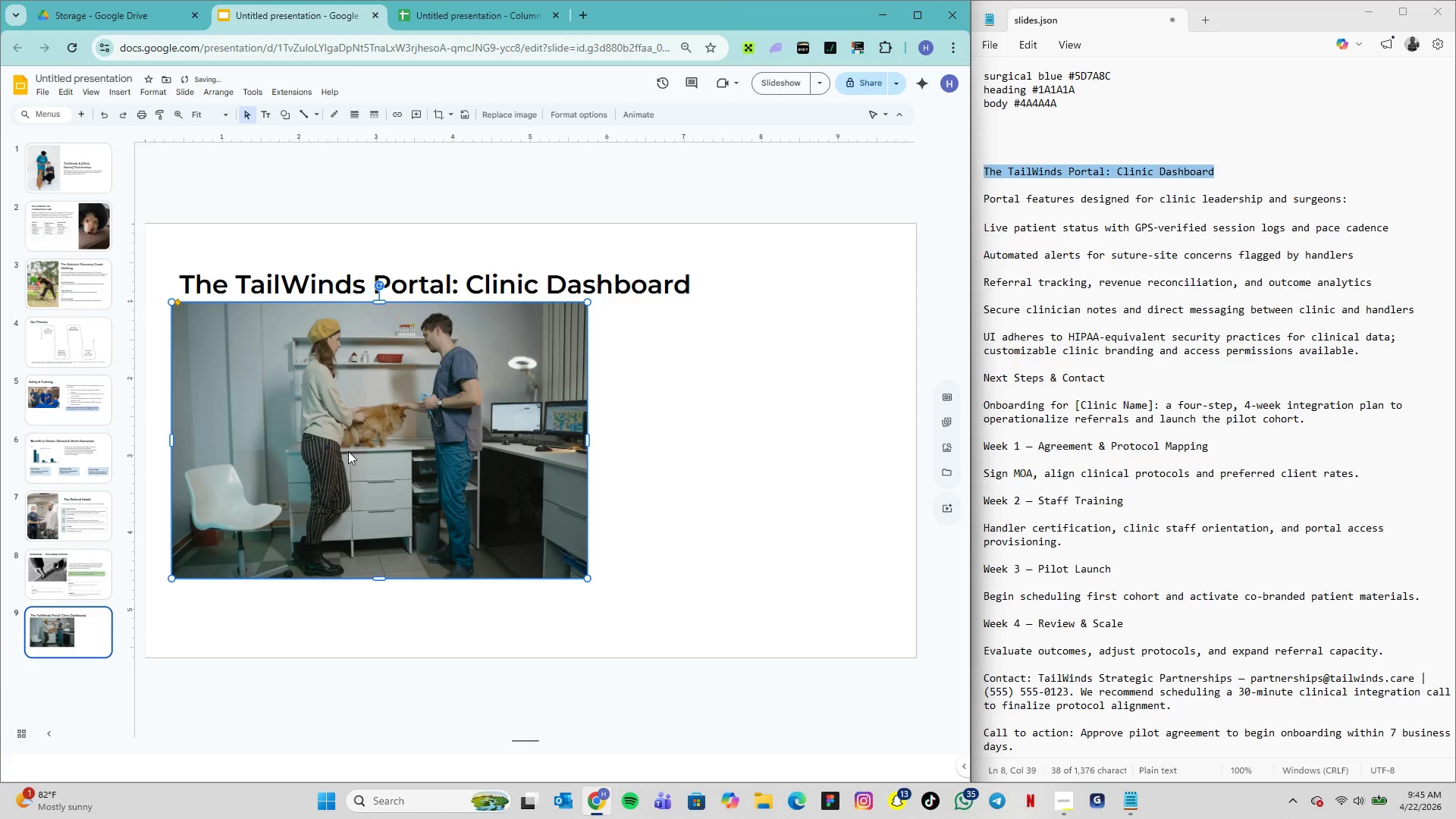 
hold_key(key=ArrowDown, duration=1.5)
 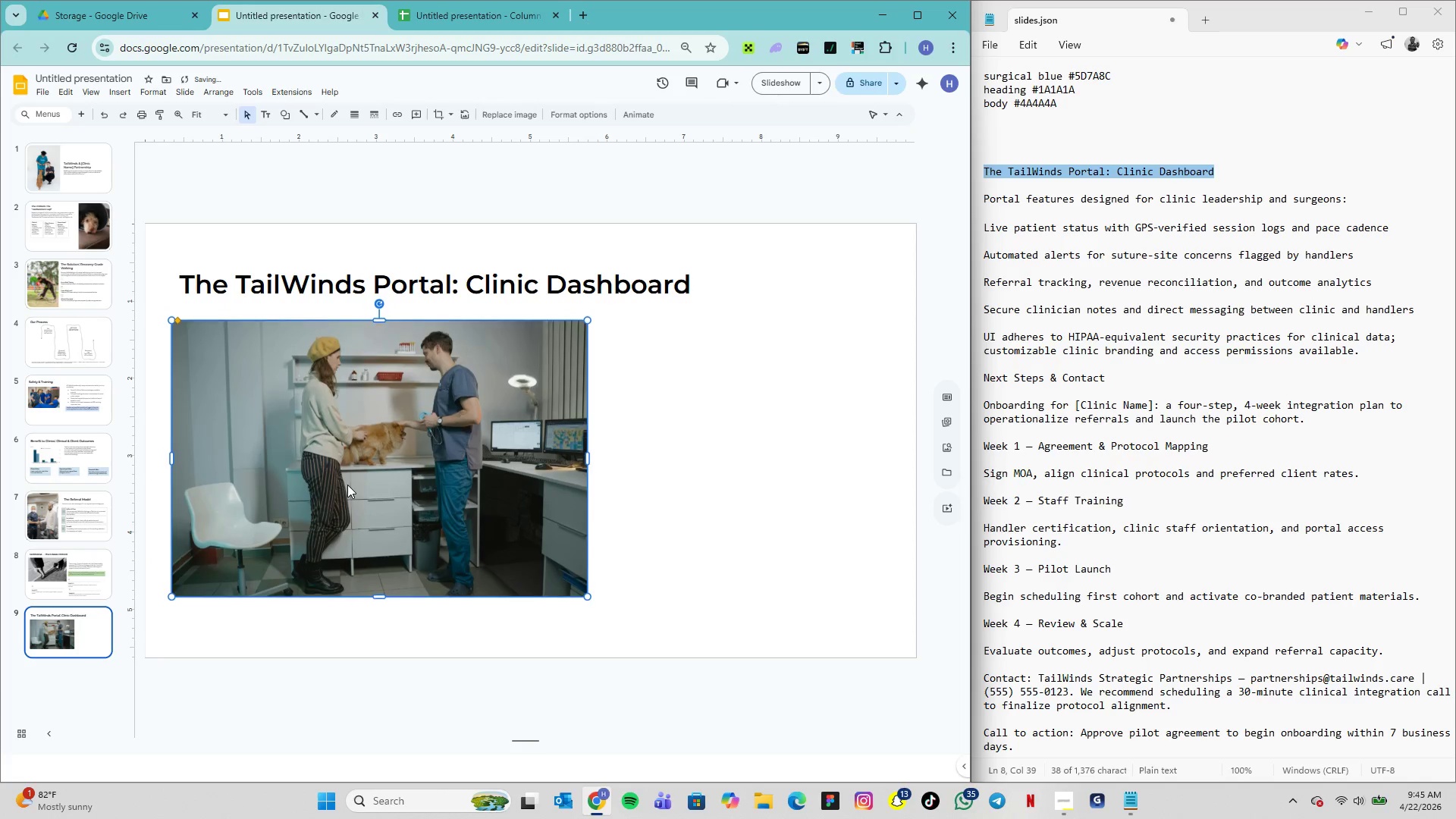 
key(ArrowDown)
 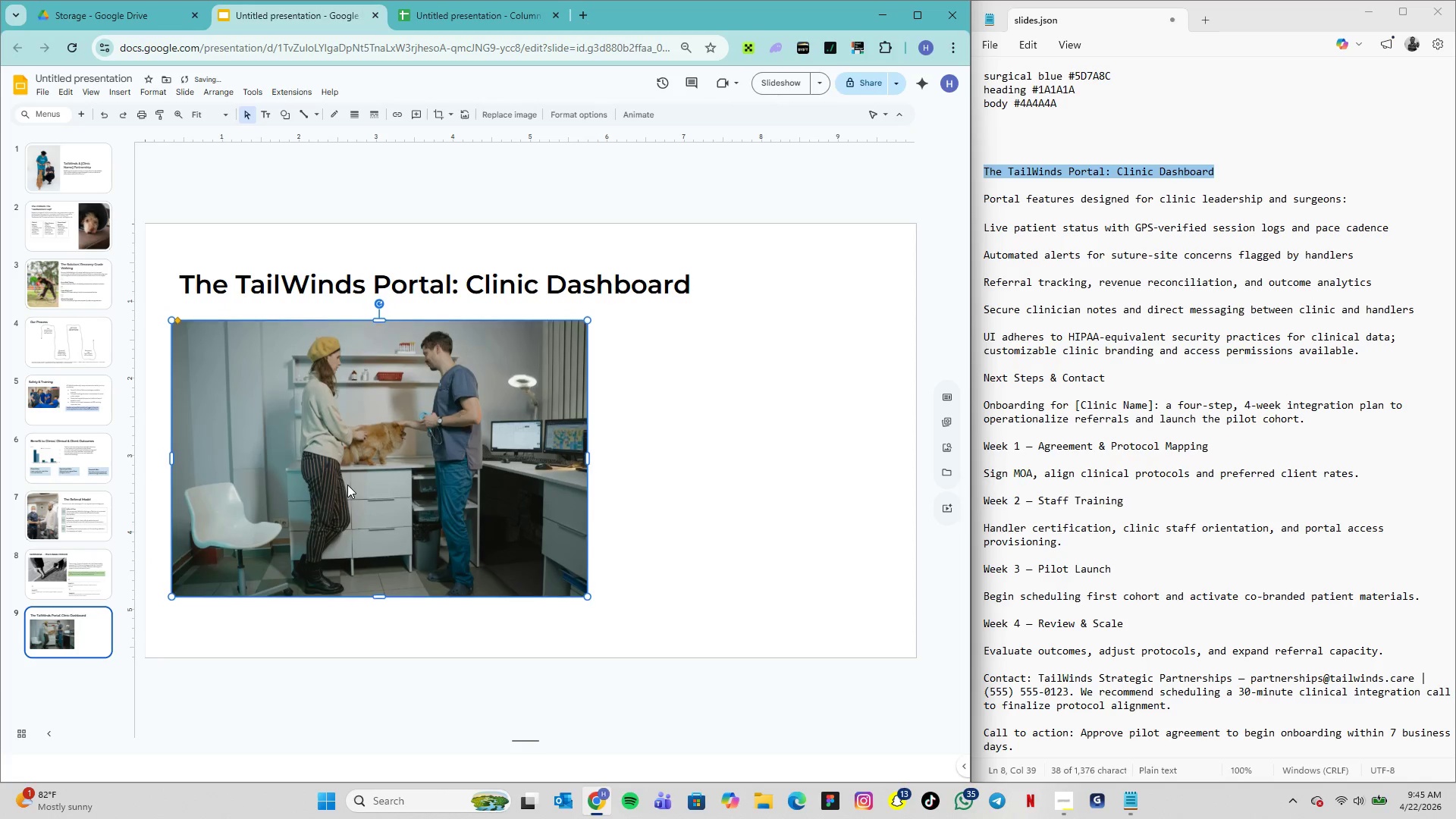 
key(ArrowDown)
 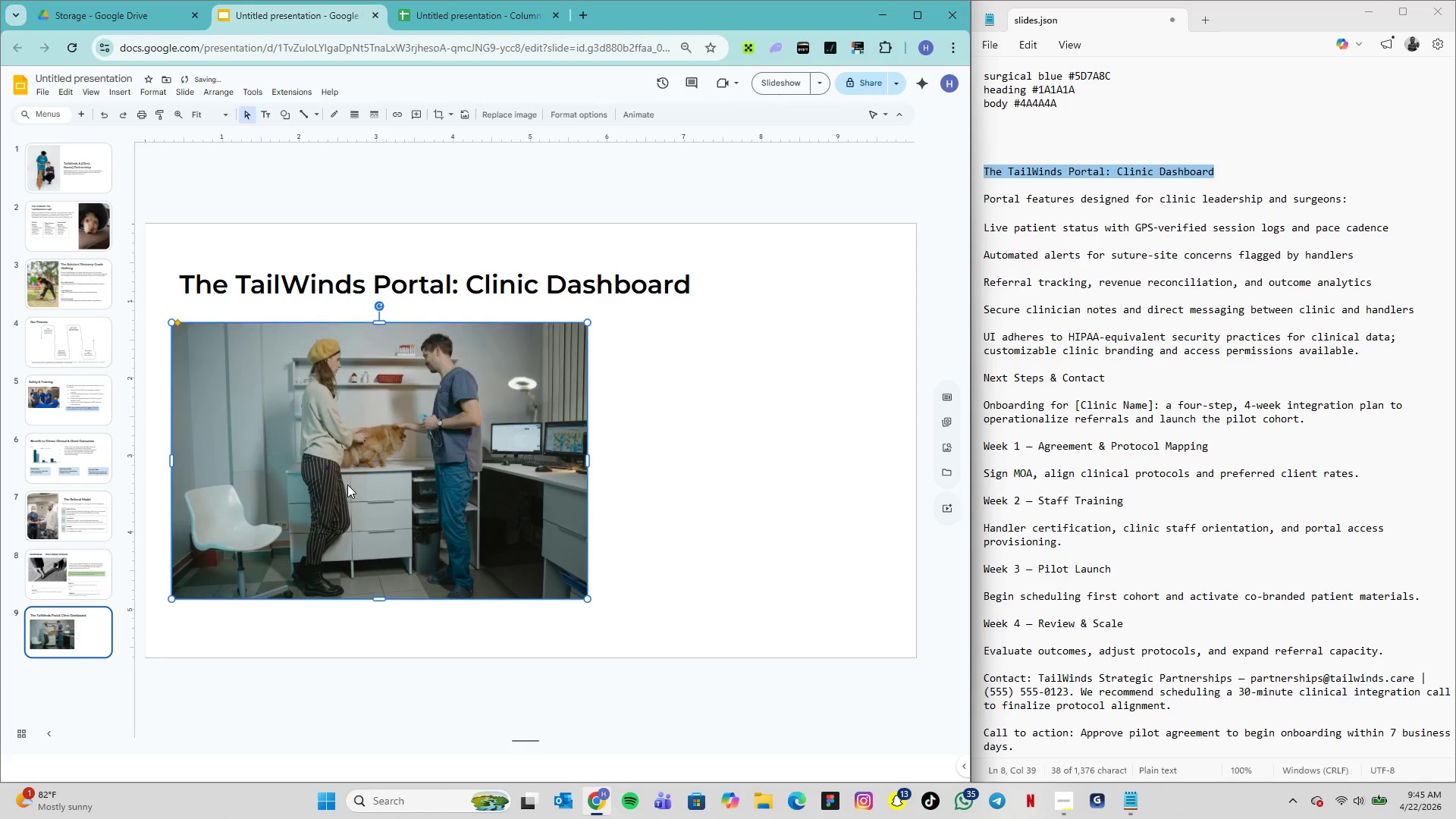 
key(ArrowDown)
 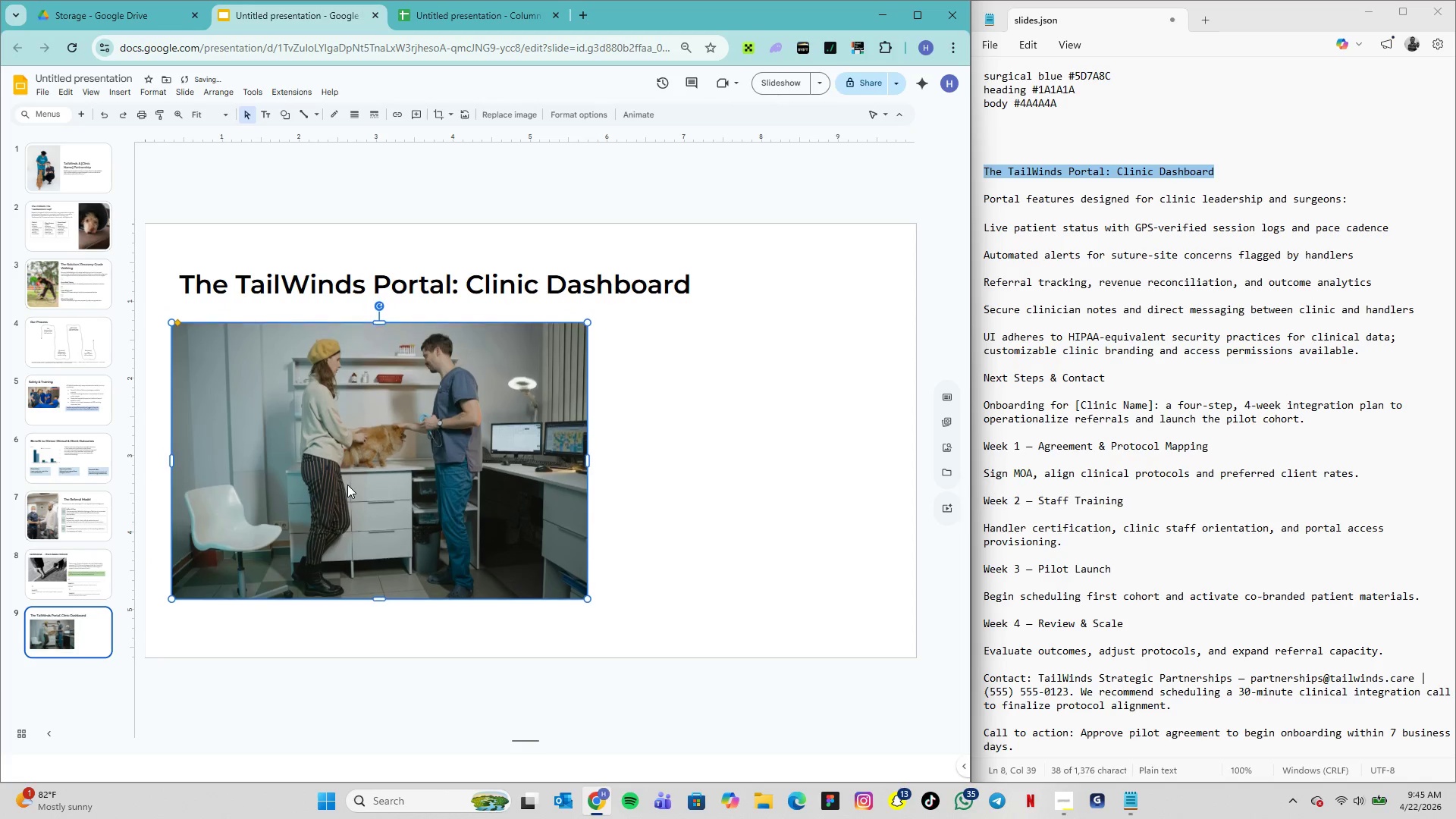 
key(ArrowDown)
 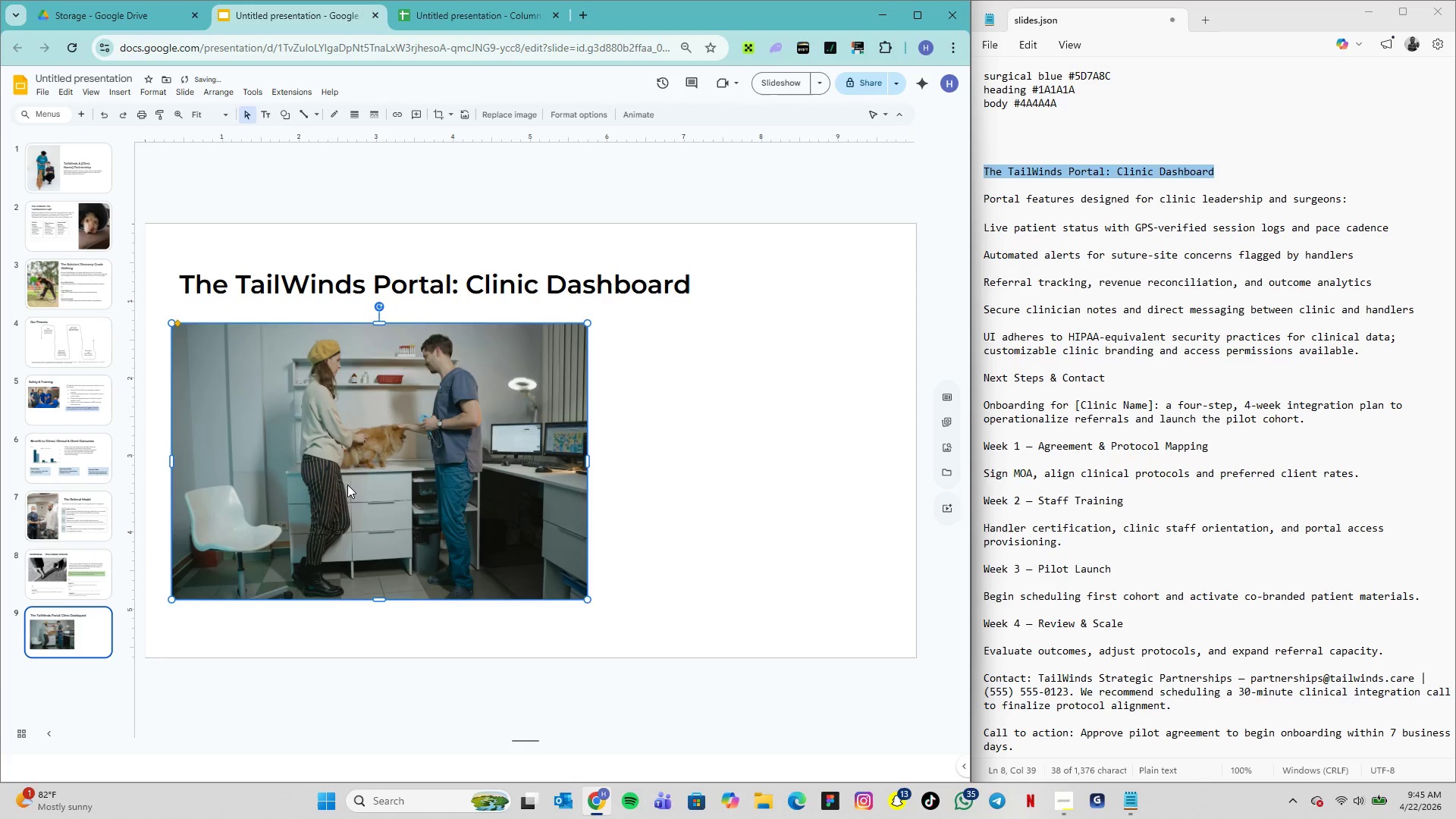 
key(ArrowDown)
 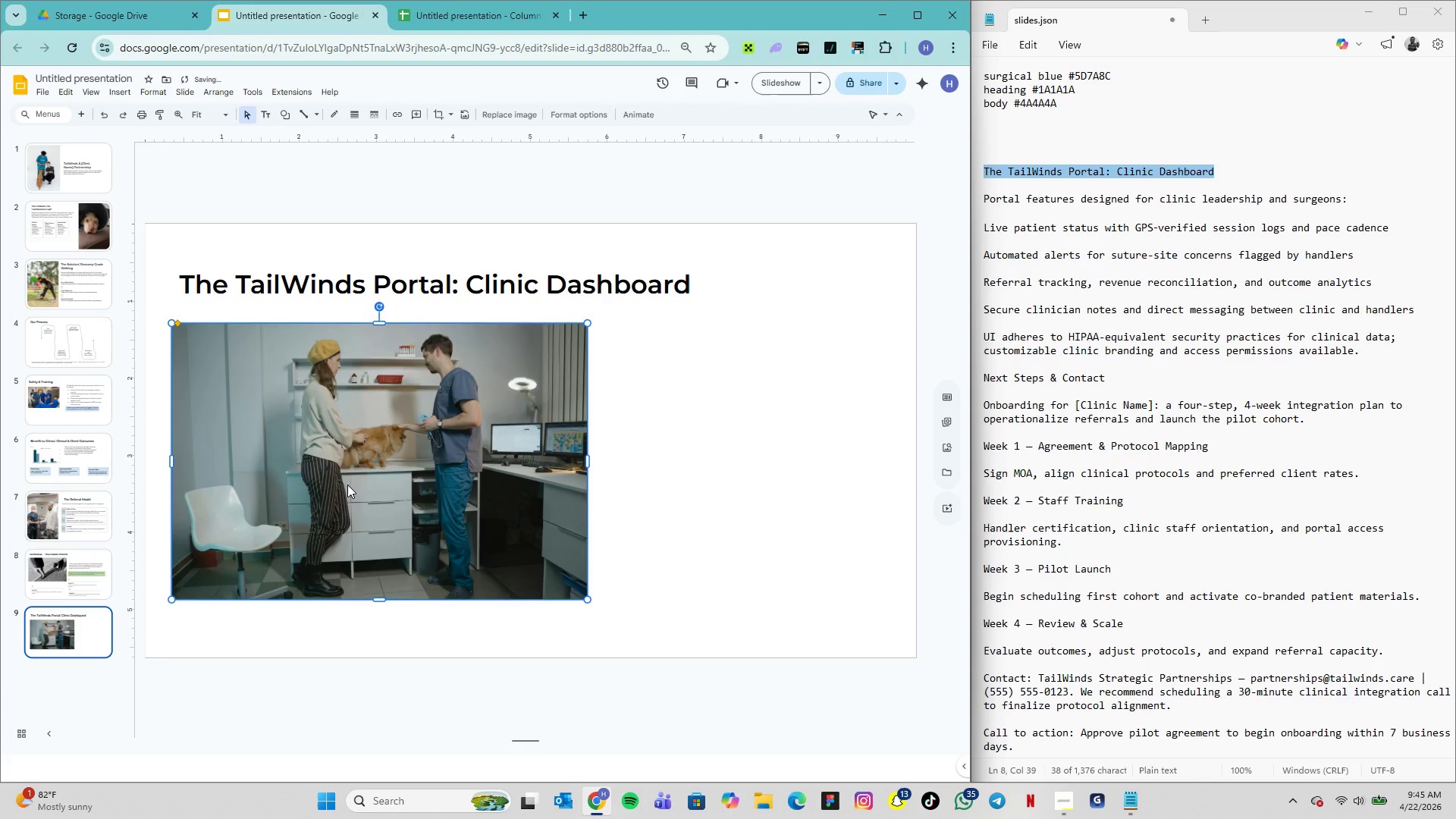 
key(ArrowDown)
 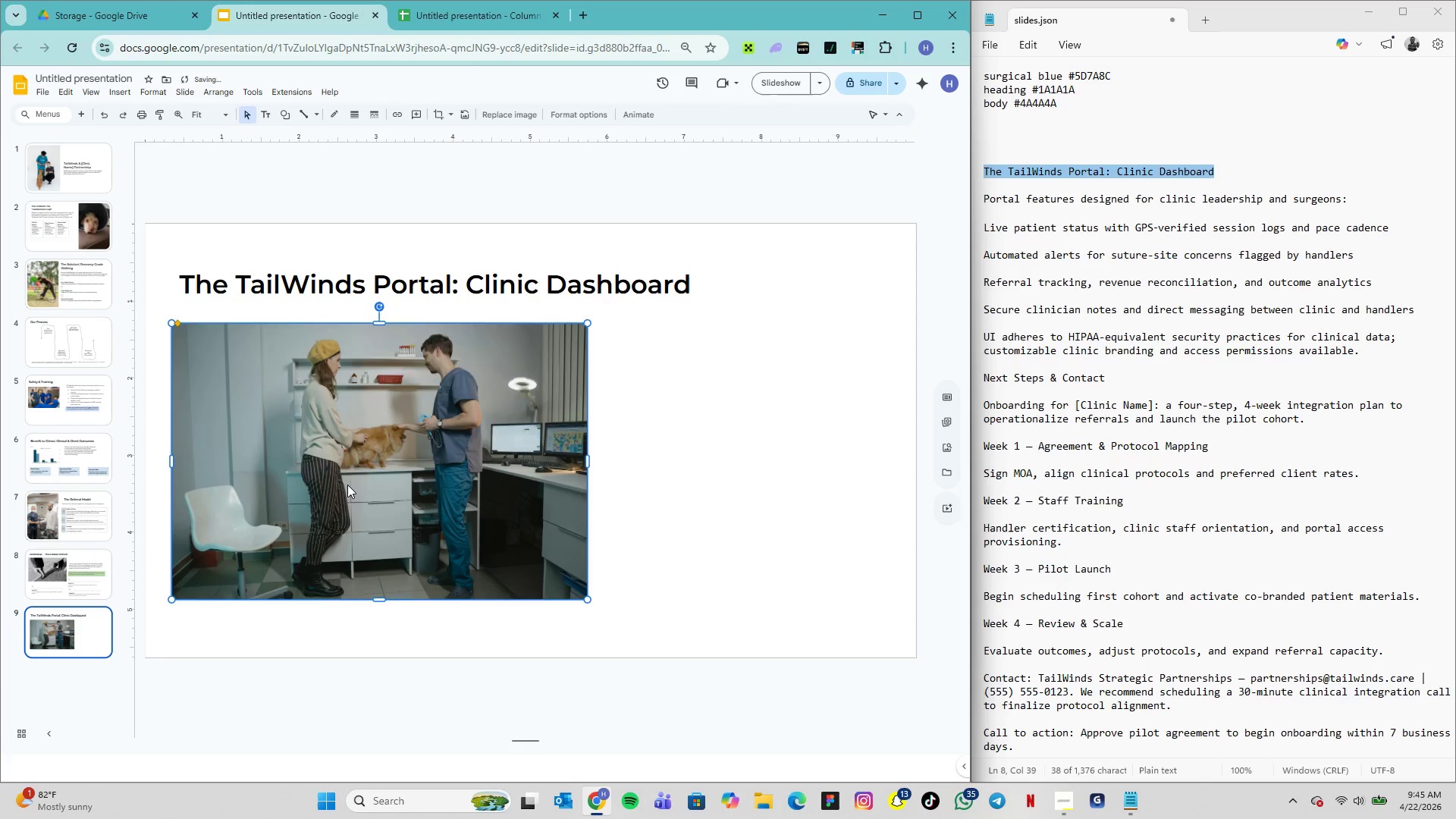 
key(ArrowDown)
 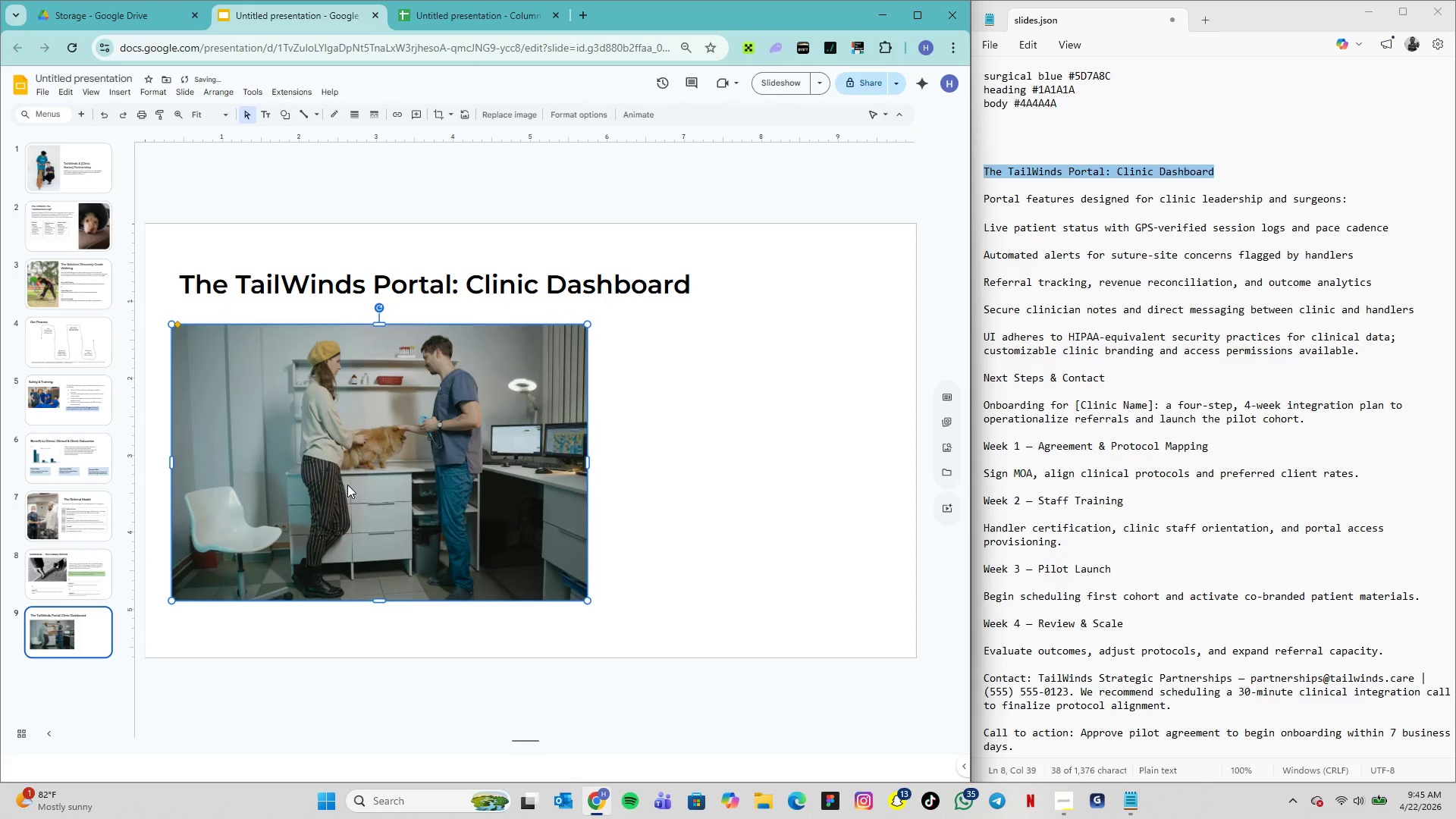 
key(ArrowDown)
 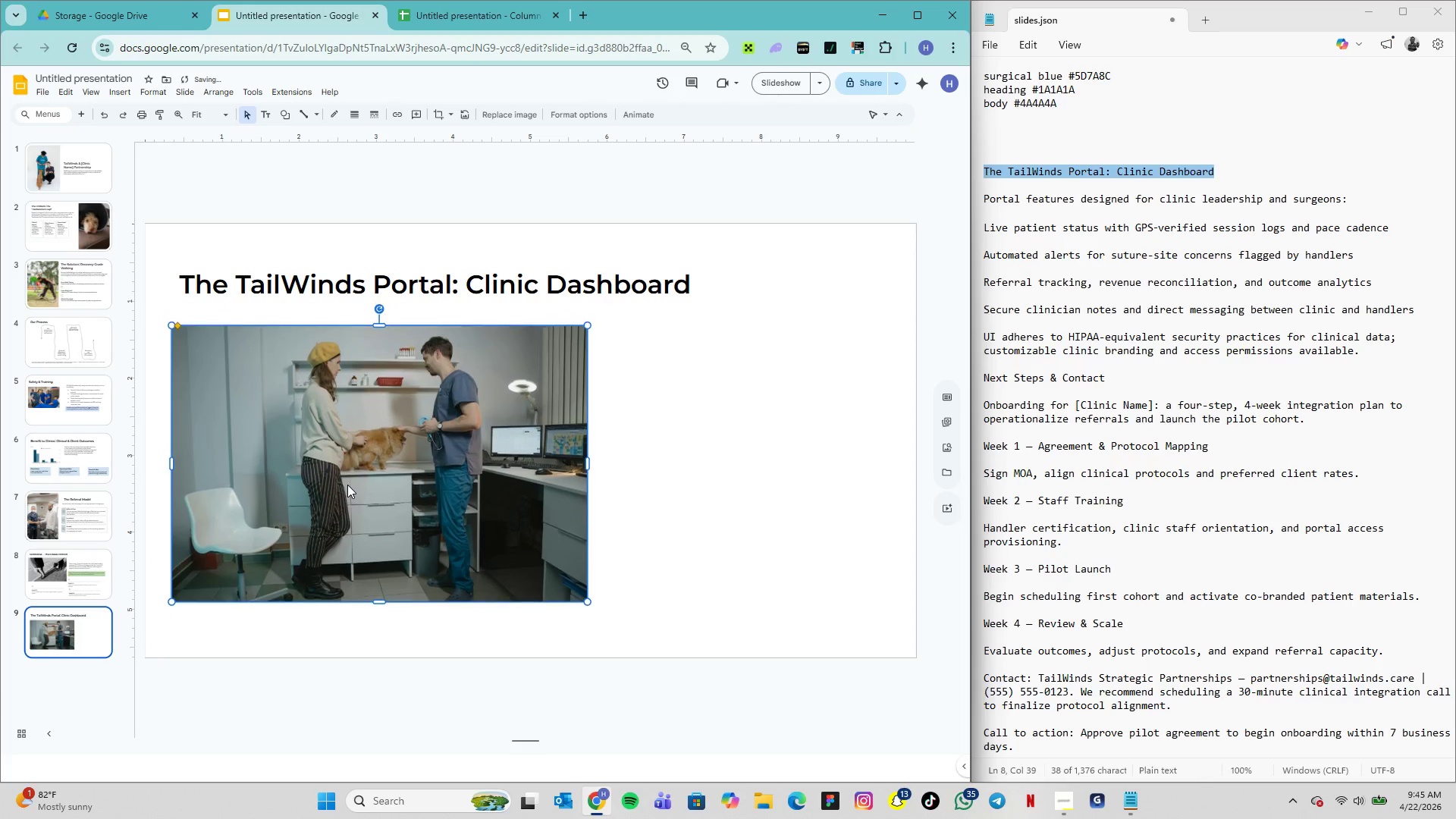 
key(ArrowDown)
 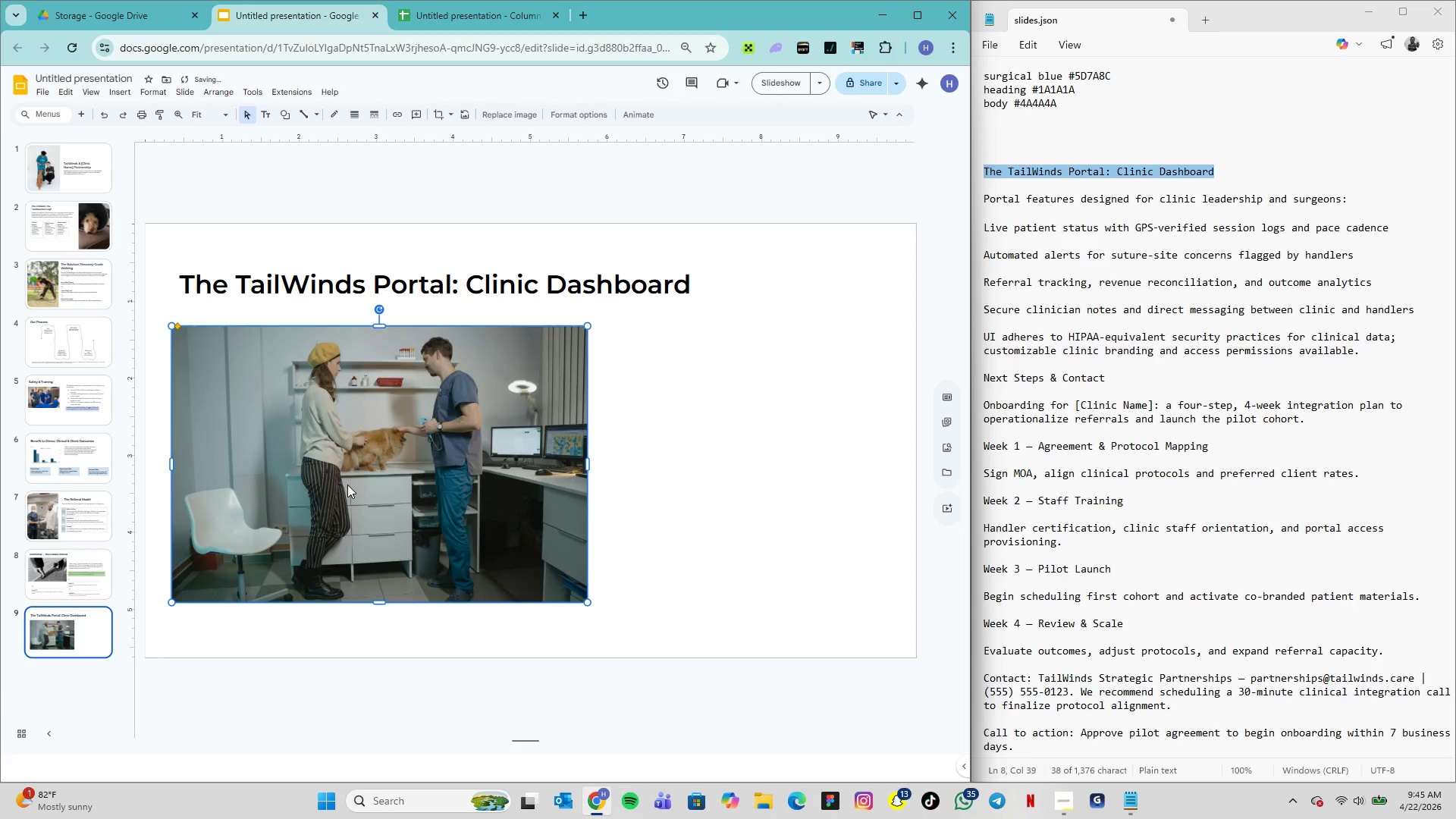 
key(ArrowDown)
 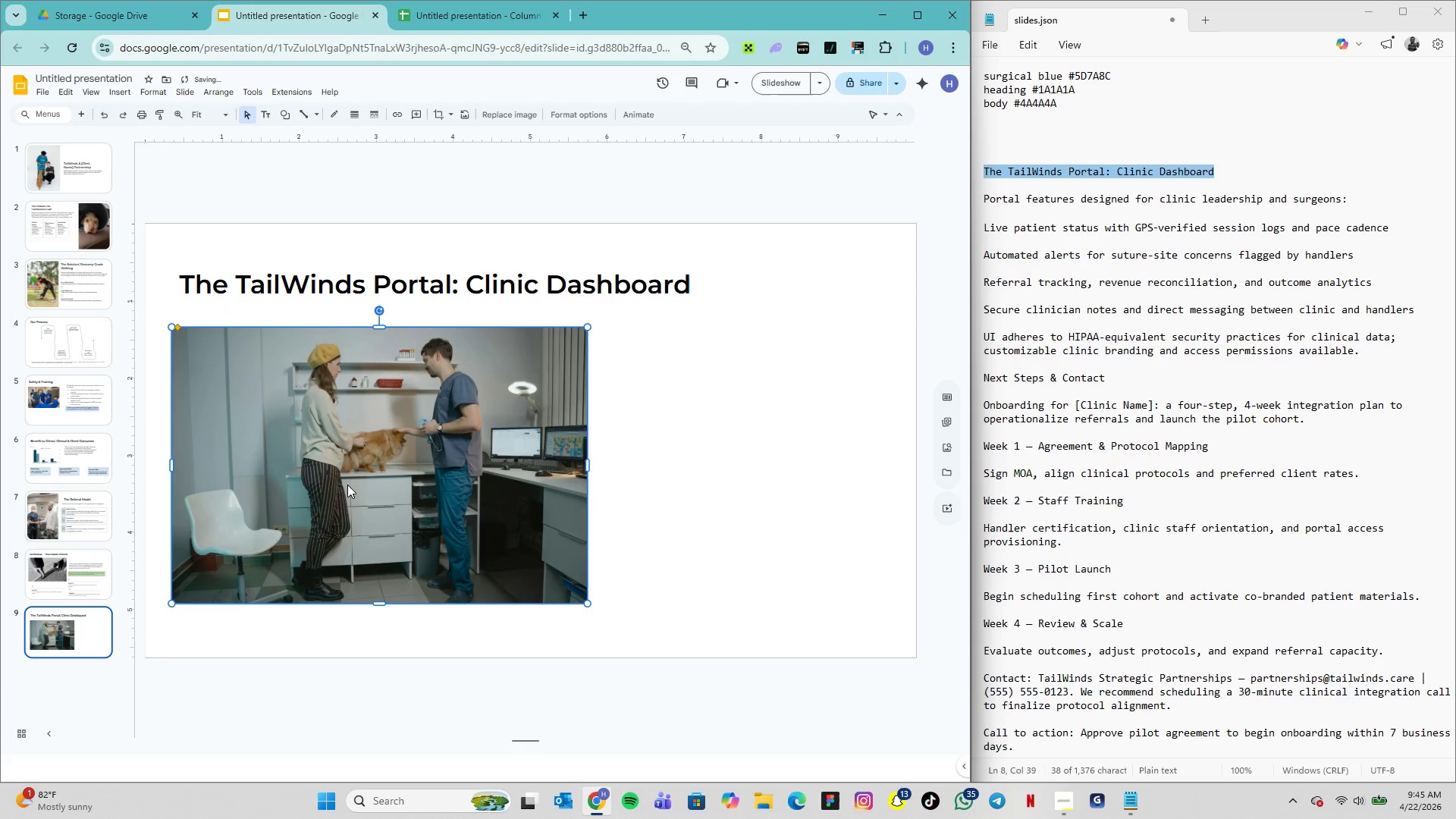 
key(ArrowDown)
 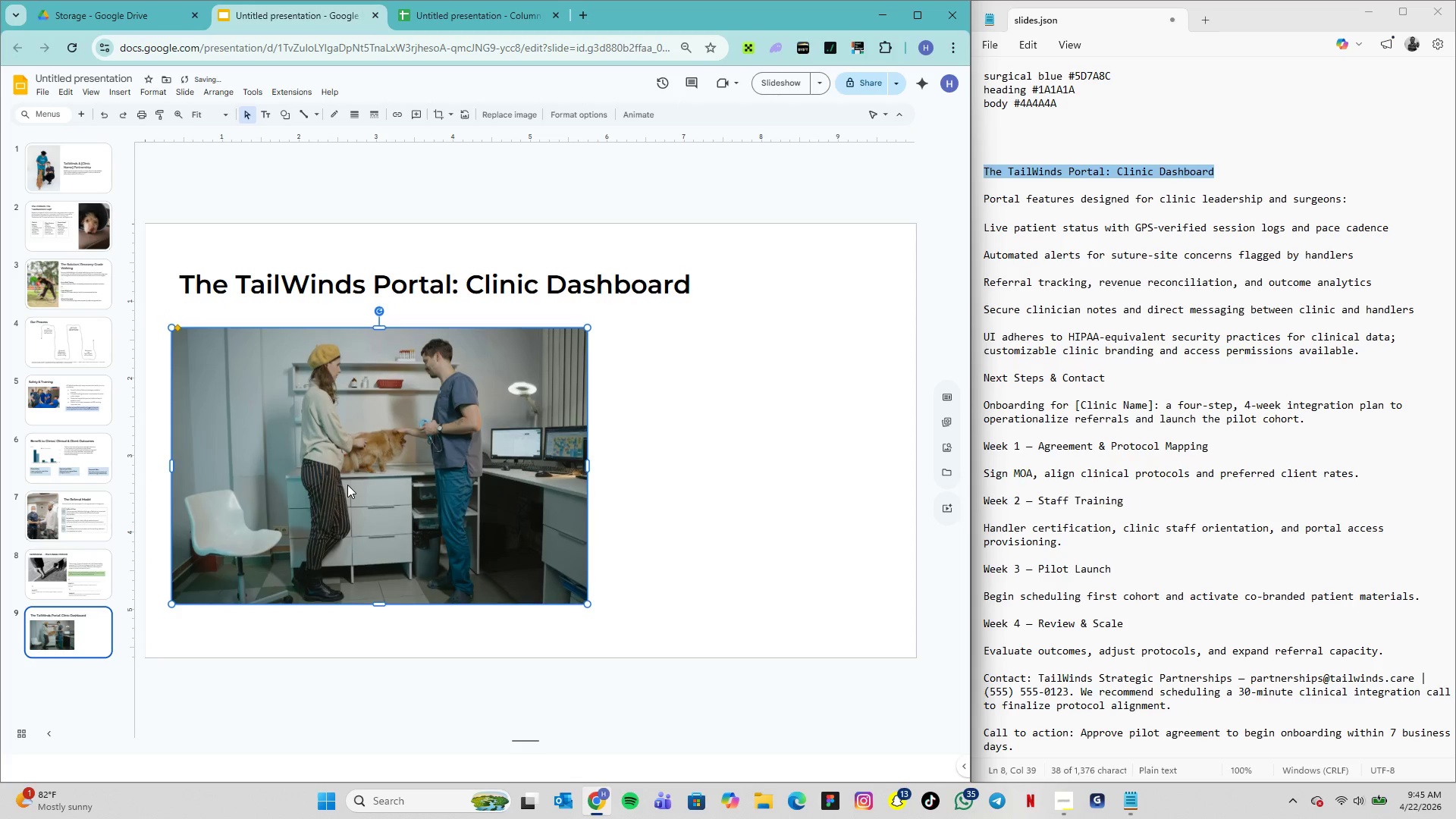 
key(ArrowDown)
 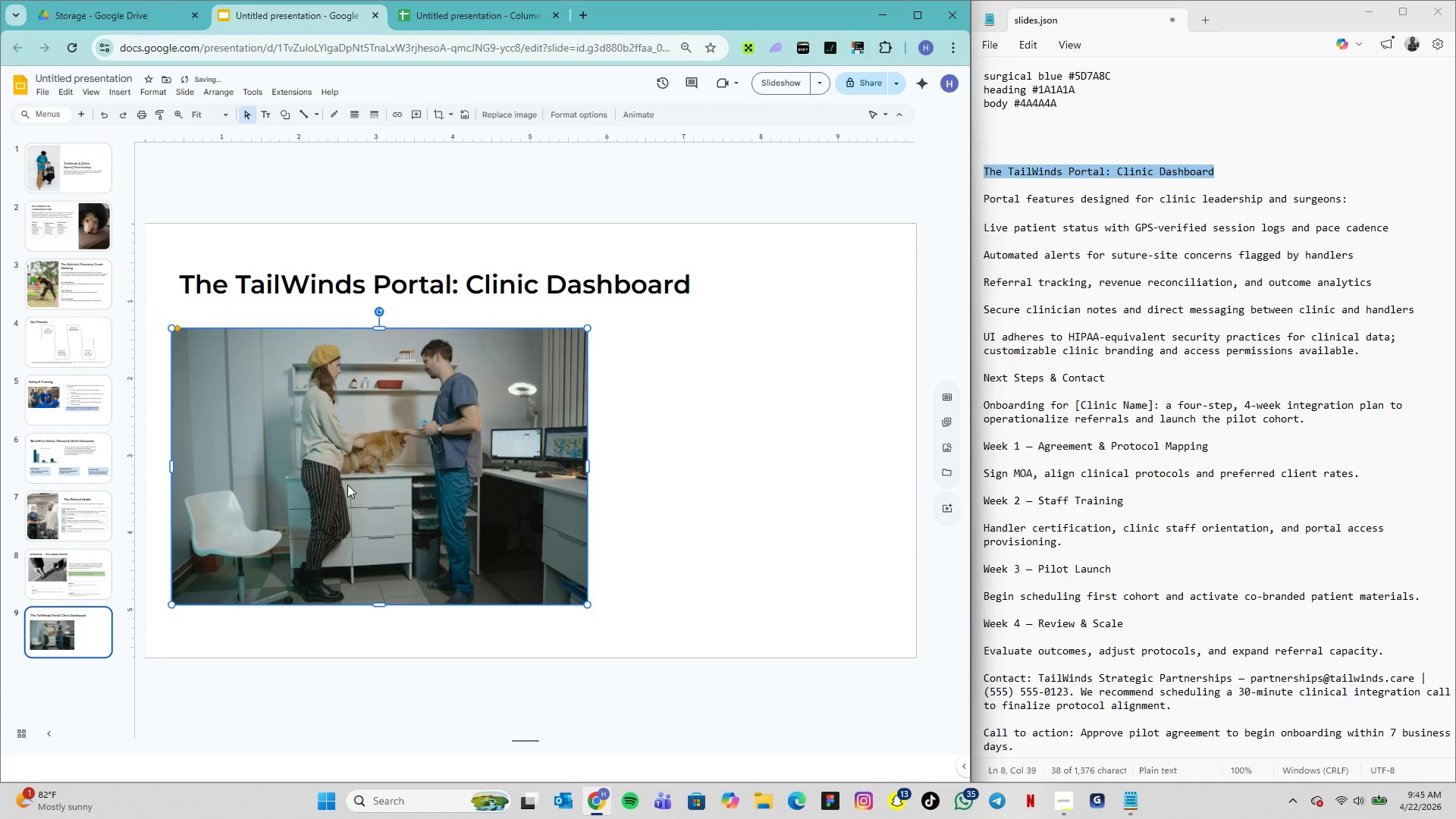 
key(ArrowDown)
 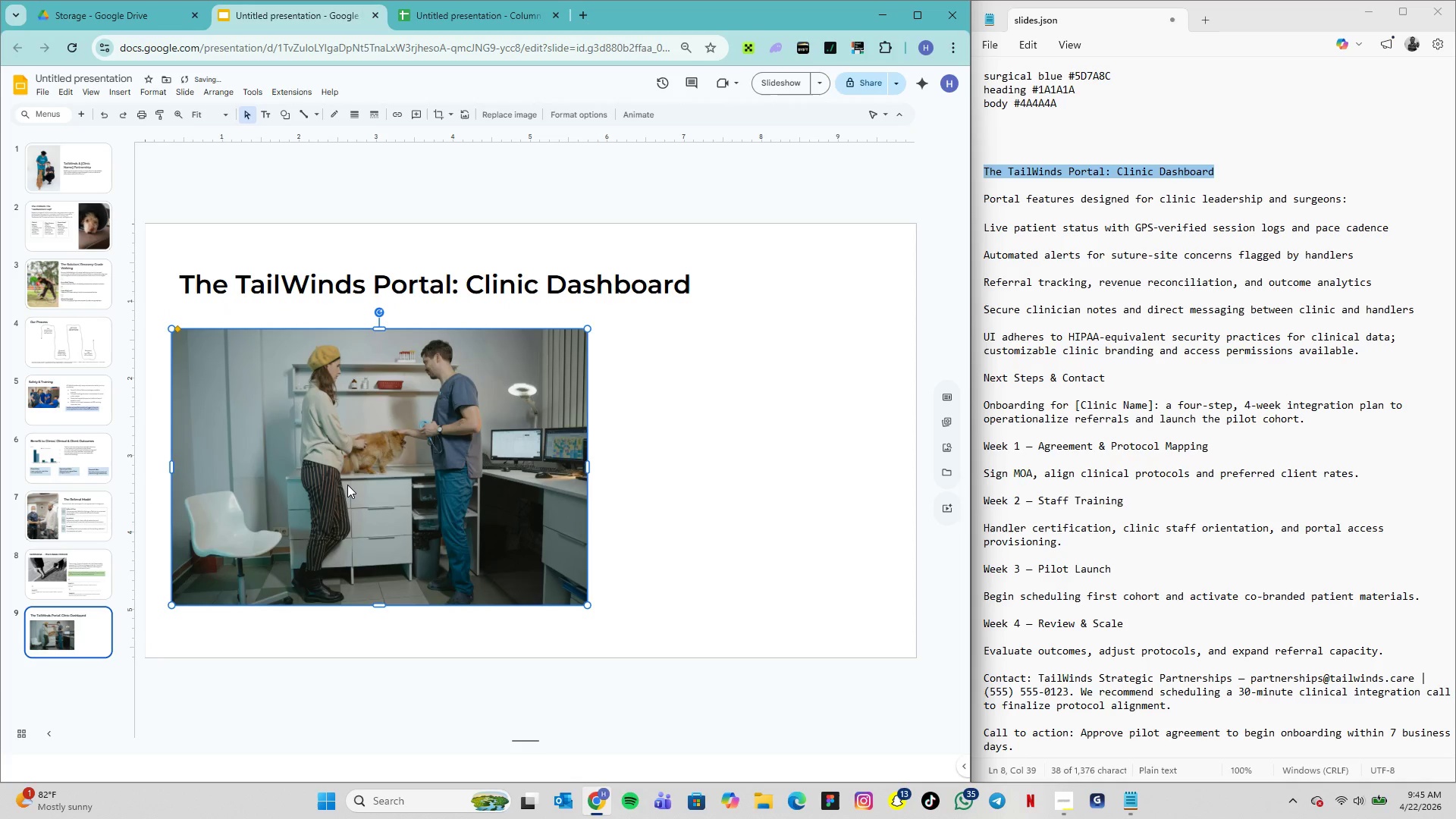 
key(ArrowDown)
 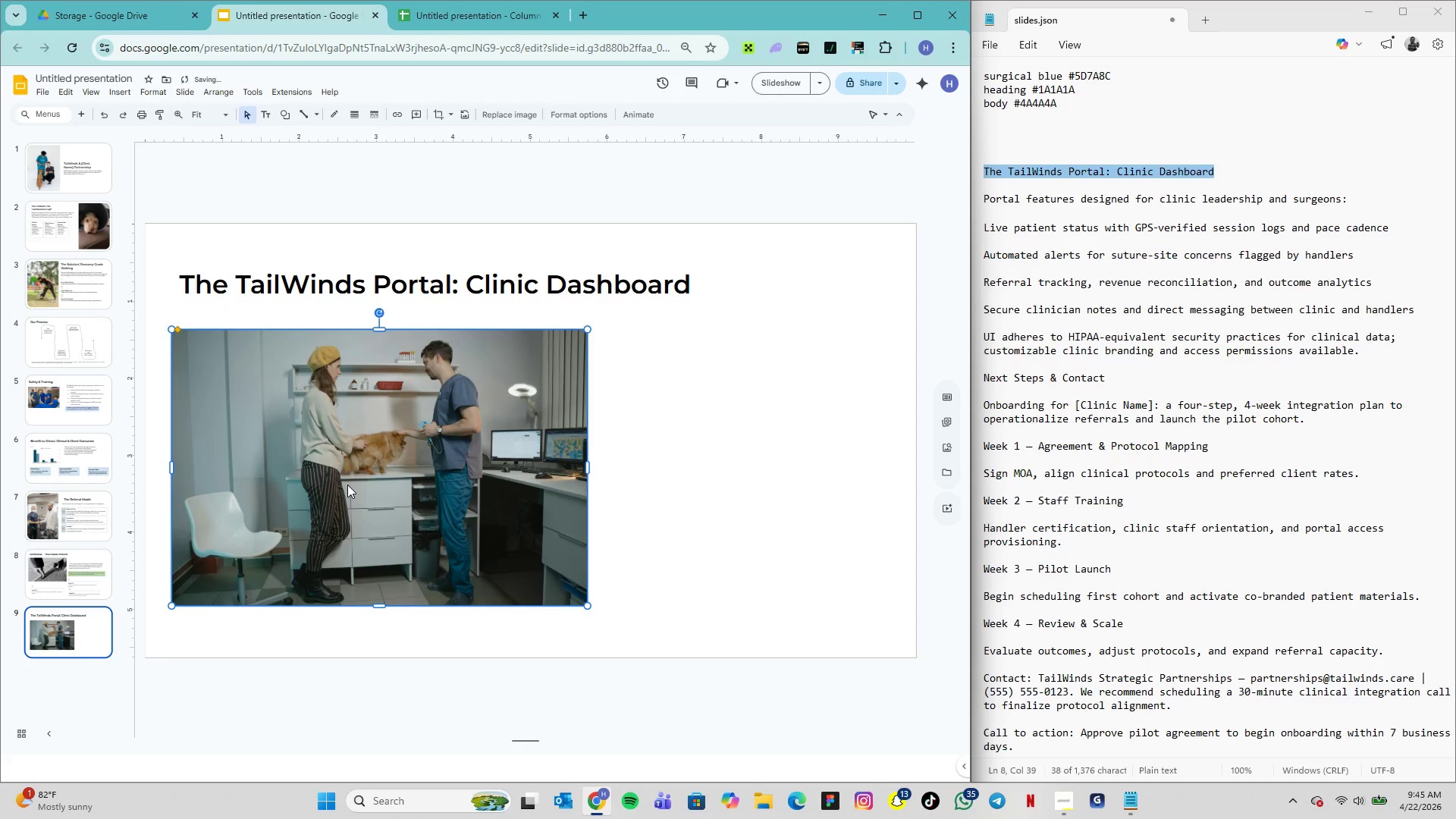 
key(ArrowDown)
 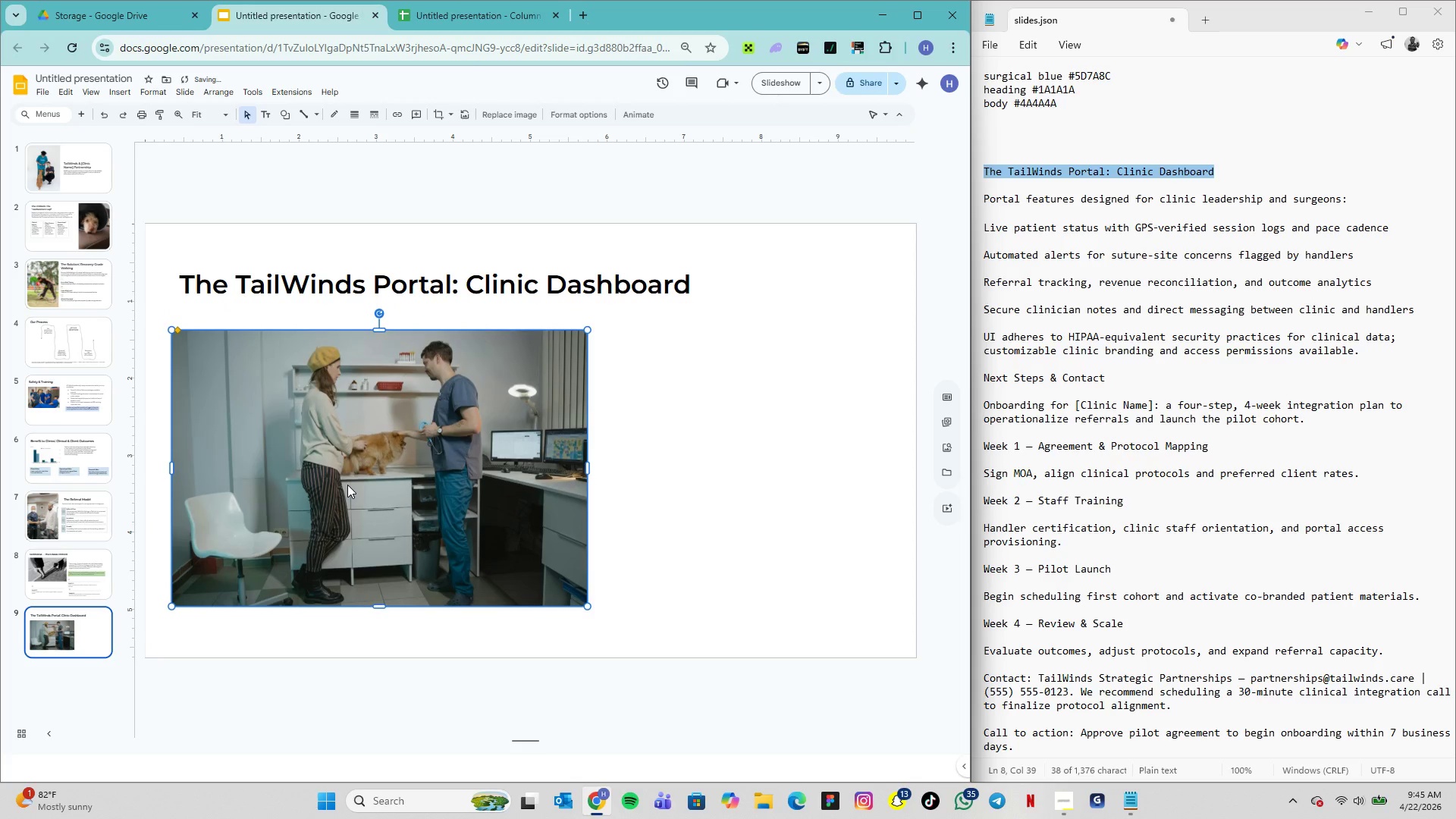 
key(ArrowDown)
 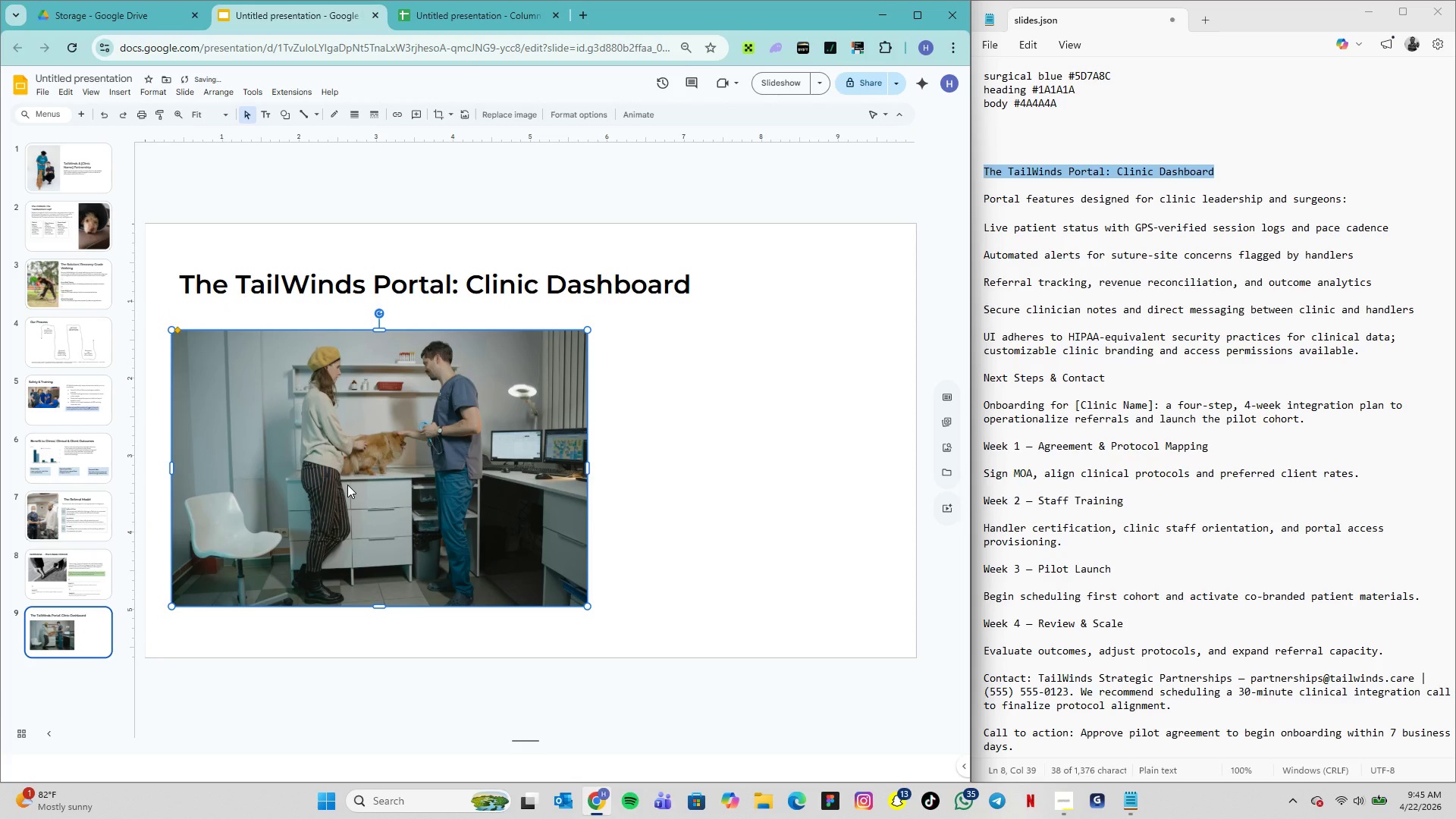 
key(ArrowDown)
 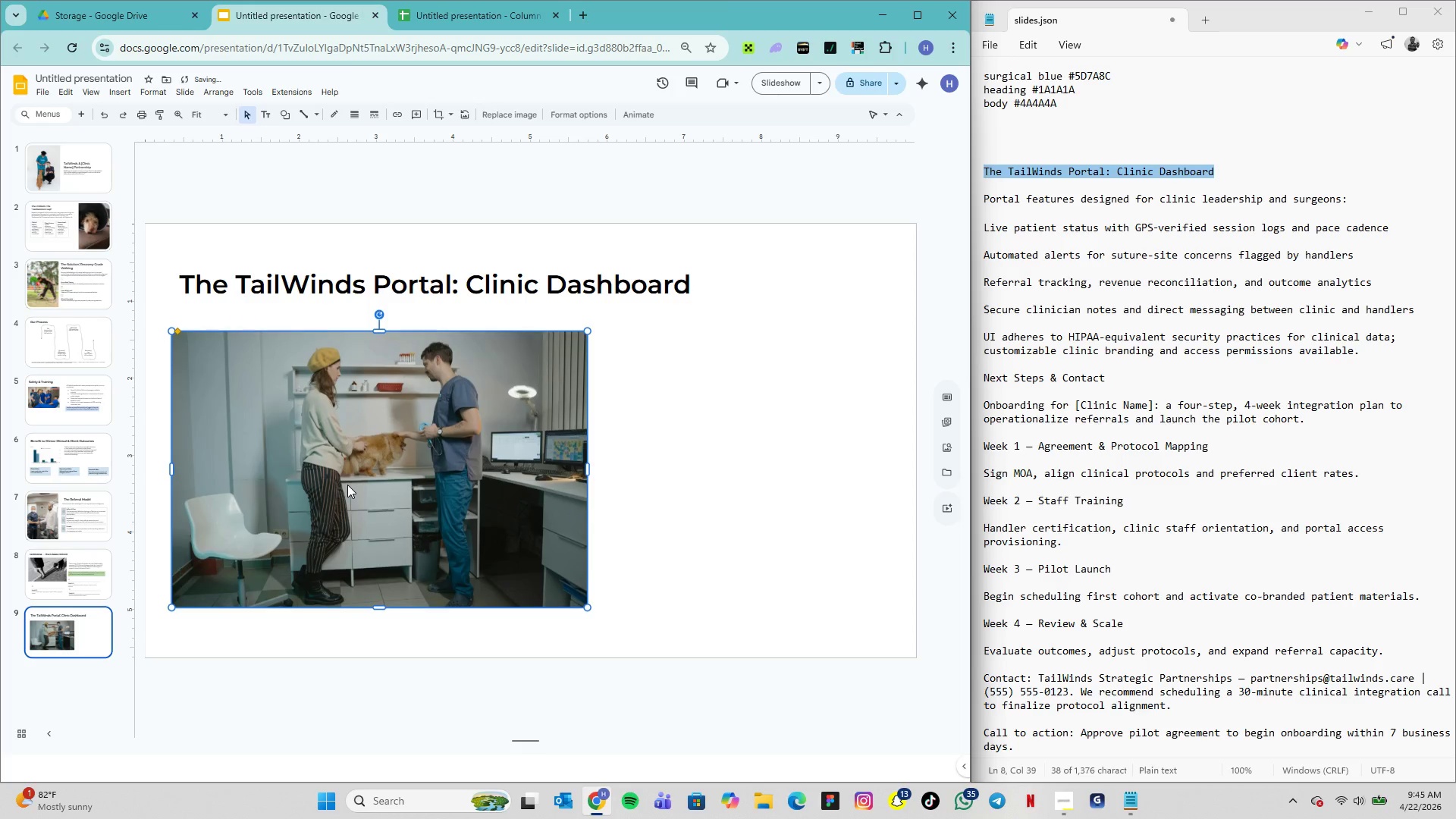 
key(ArrowDown)
 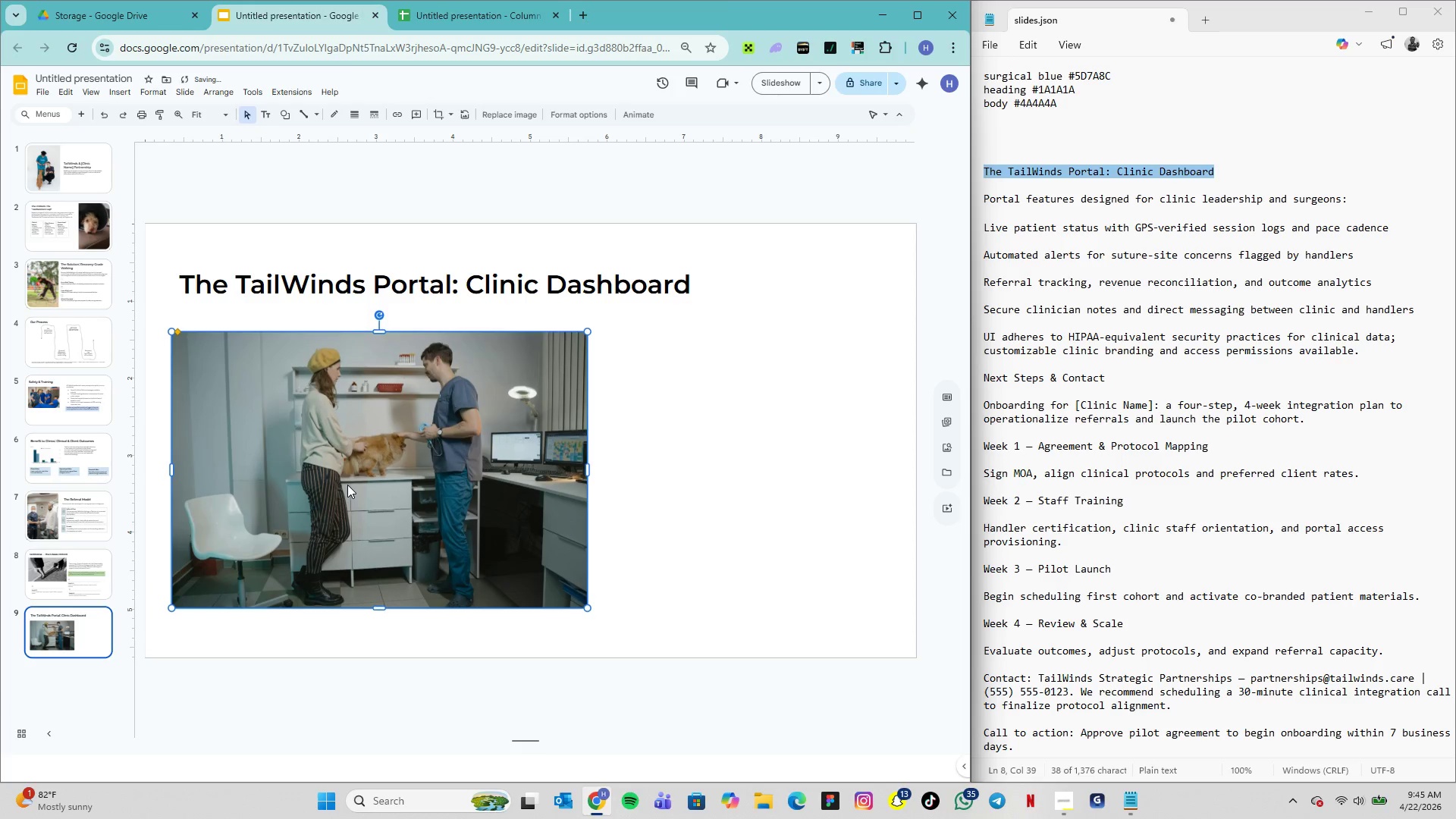 
key(ArrowDown)
 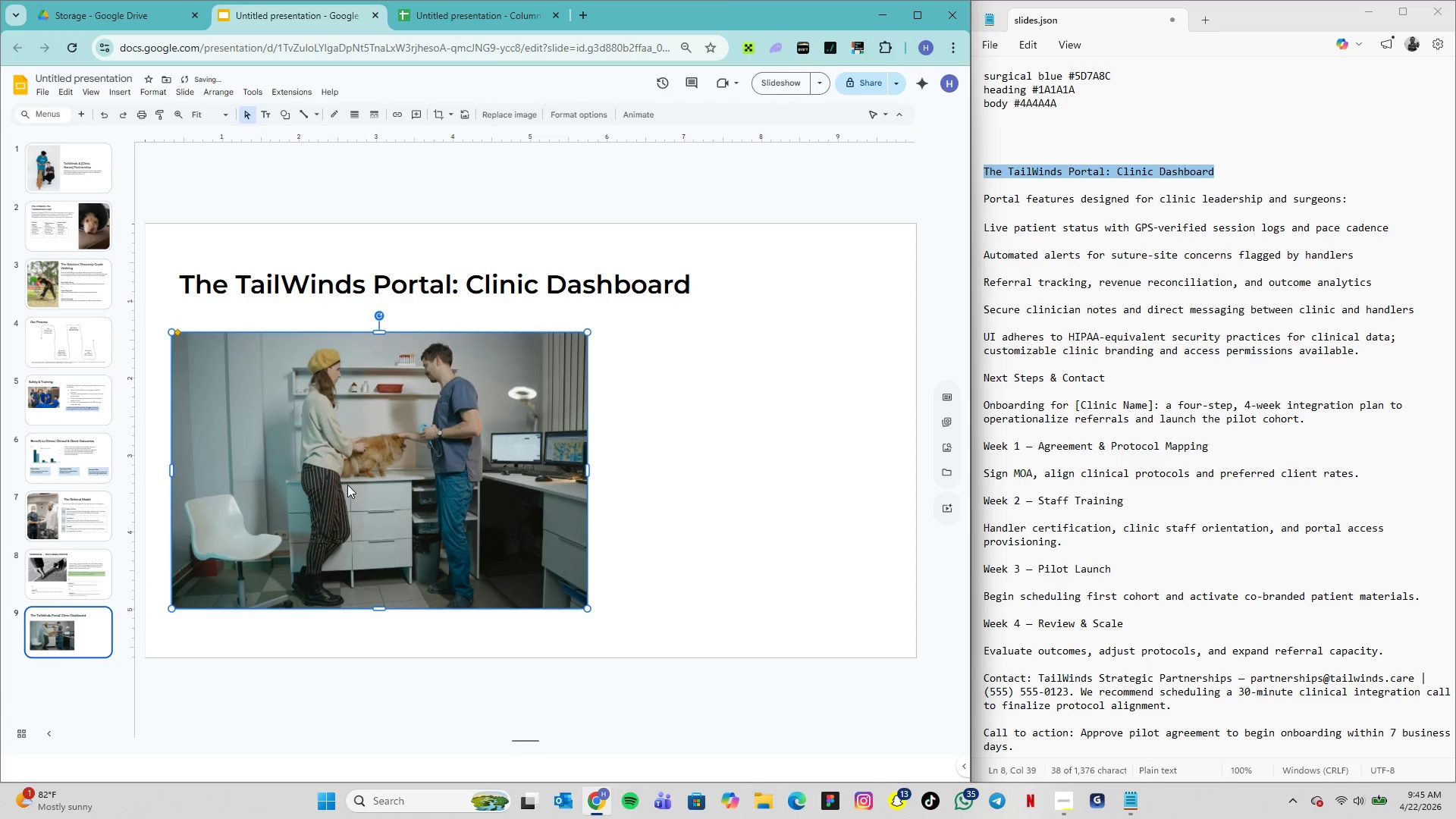 
key(ArrowDown)
 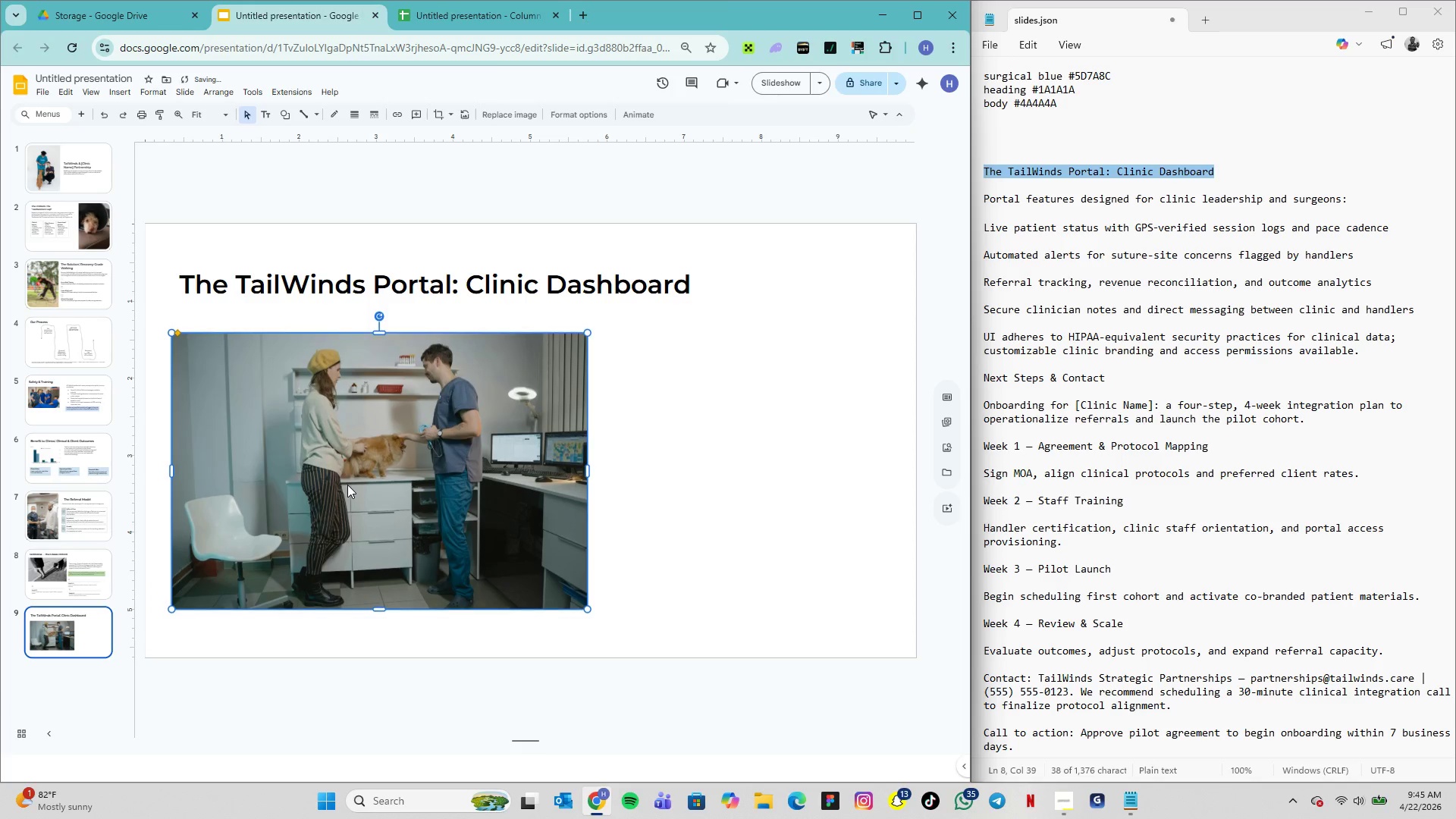 
key(ArrowDown)
 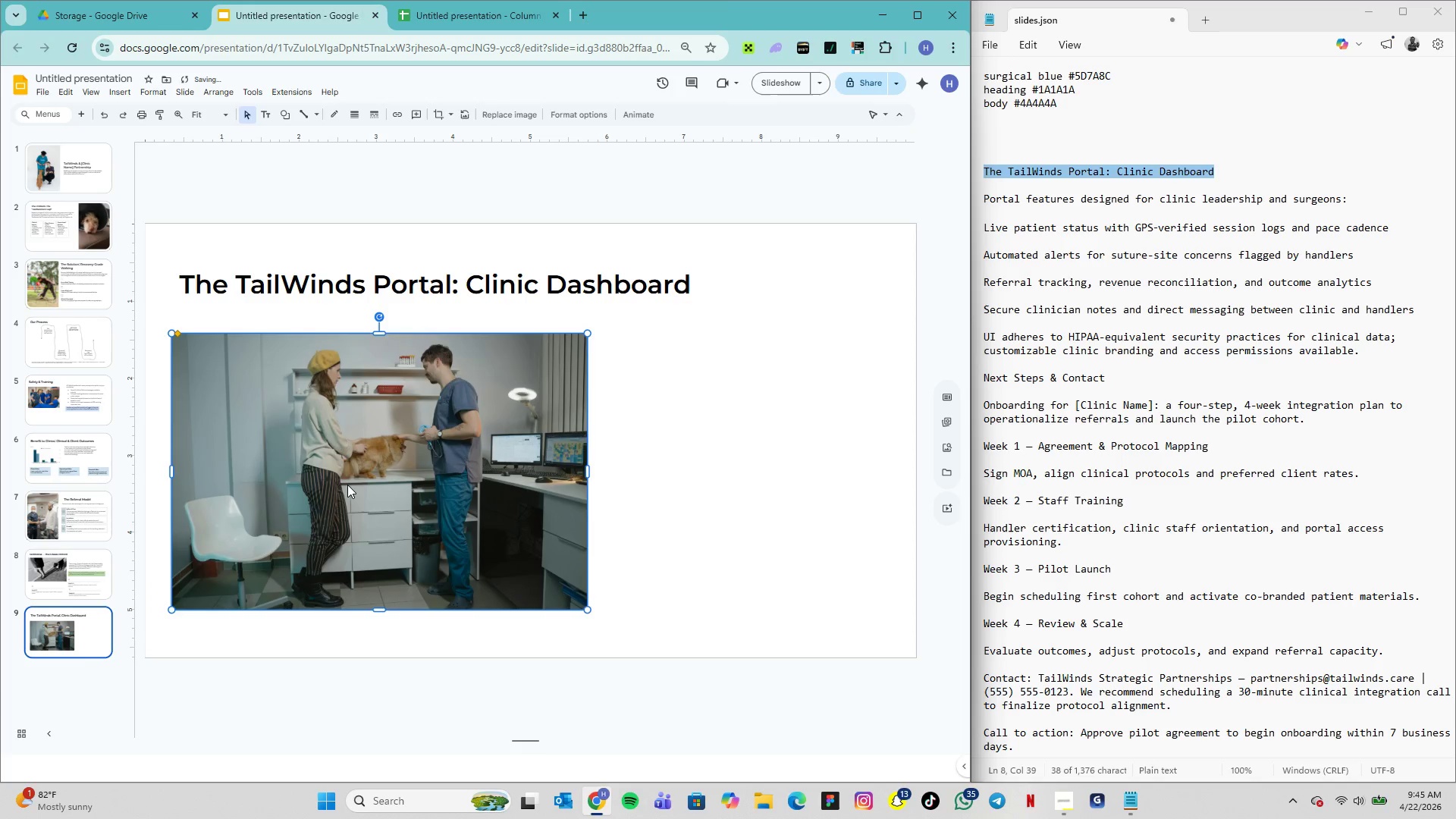 
key(ArrowDown)
 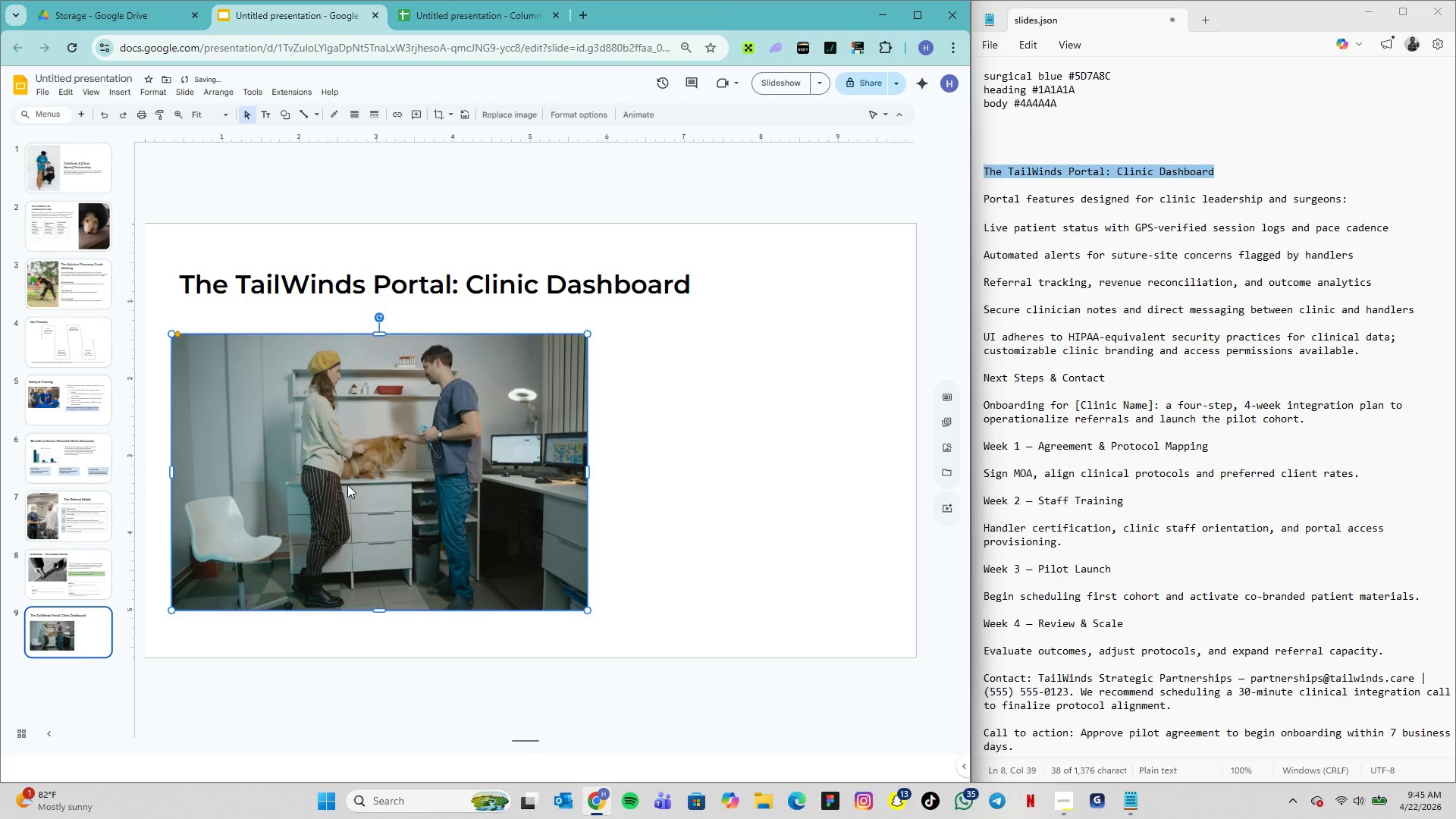 
key(ArrowDown)
 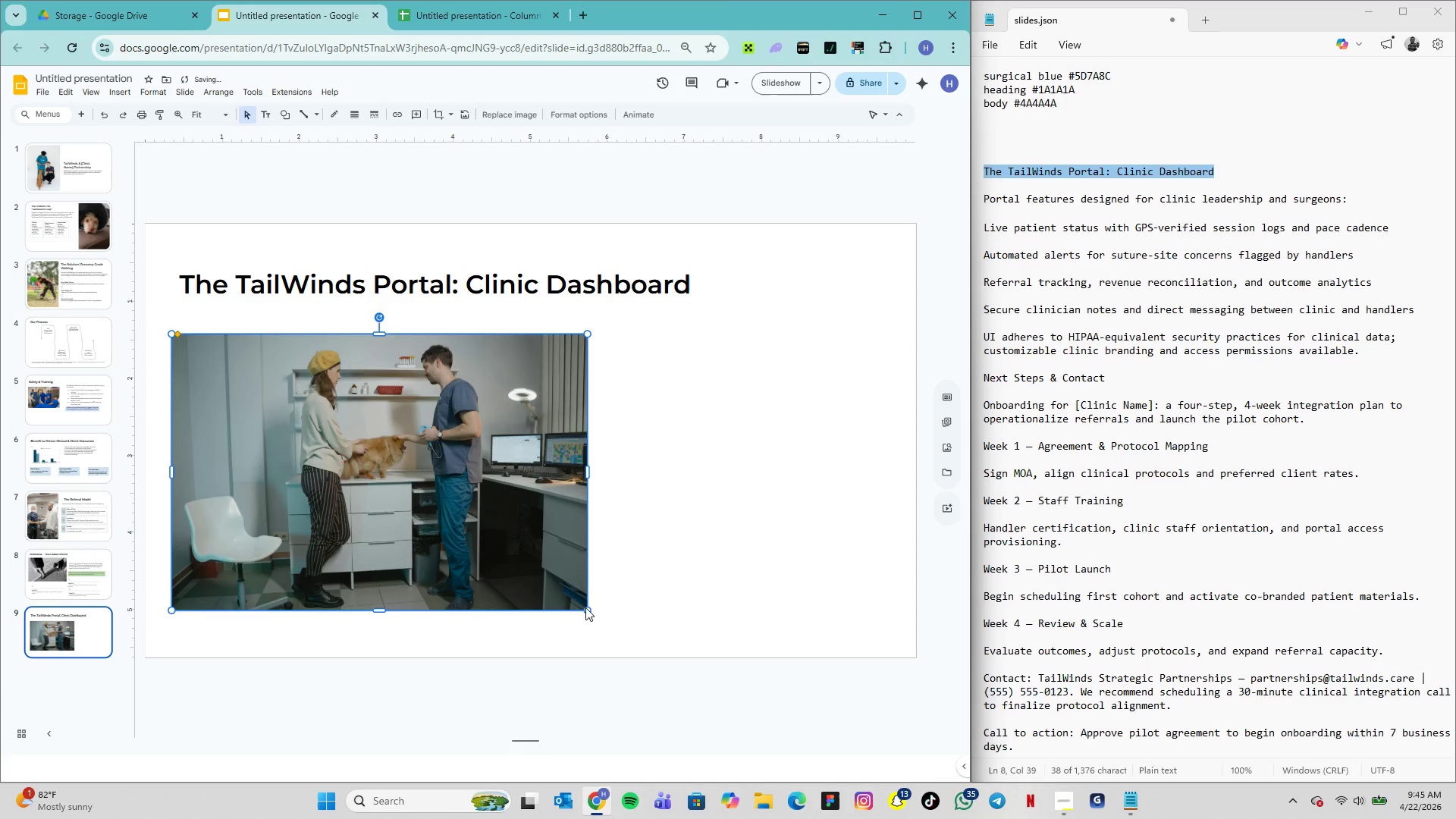 
left_click_drag(start_coordinate=[591, 612], to_coordinate=[513, 566])
 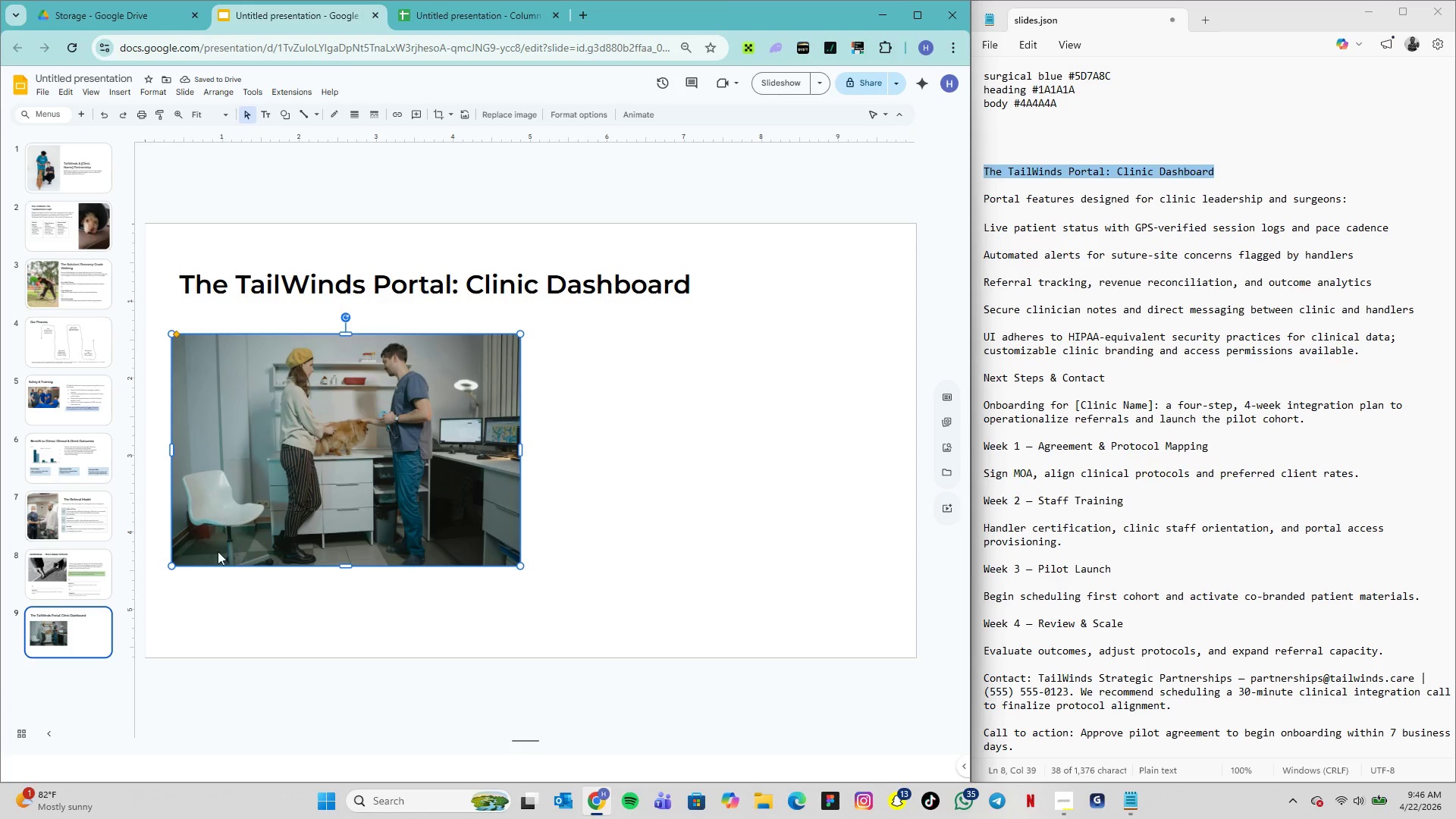 
wait(6.77)
 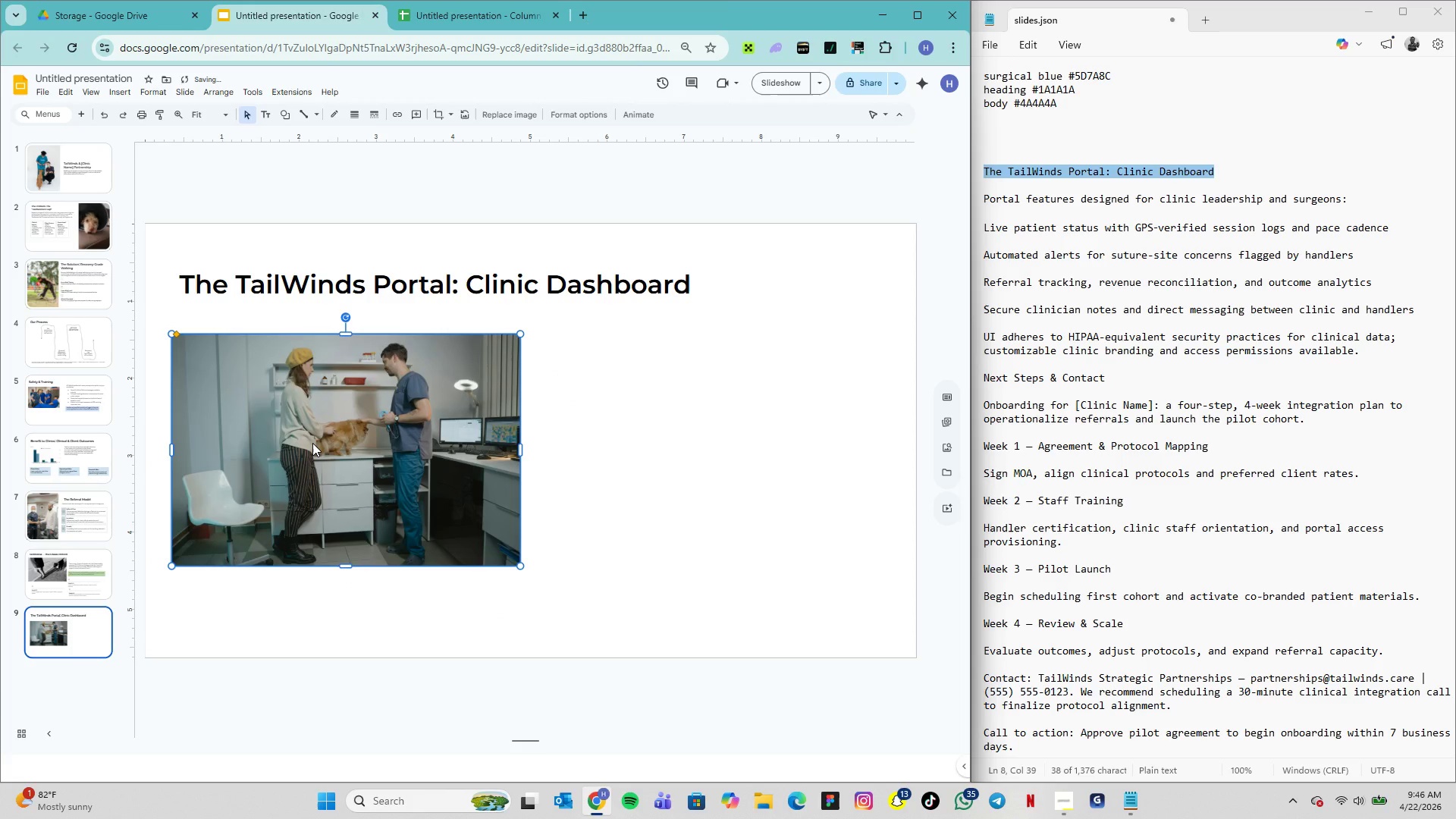 
left_click_drag(start_coordinate=[520, 568], to_coordinate=[534, 589])
 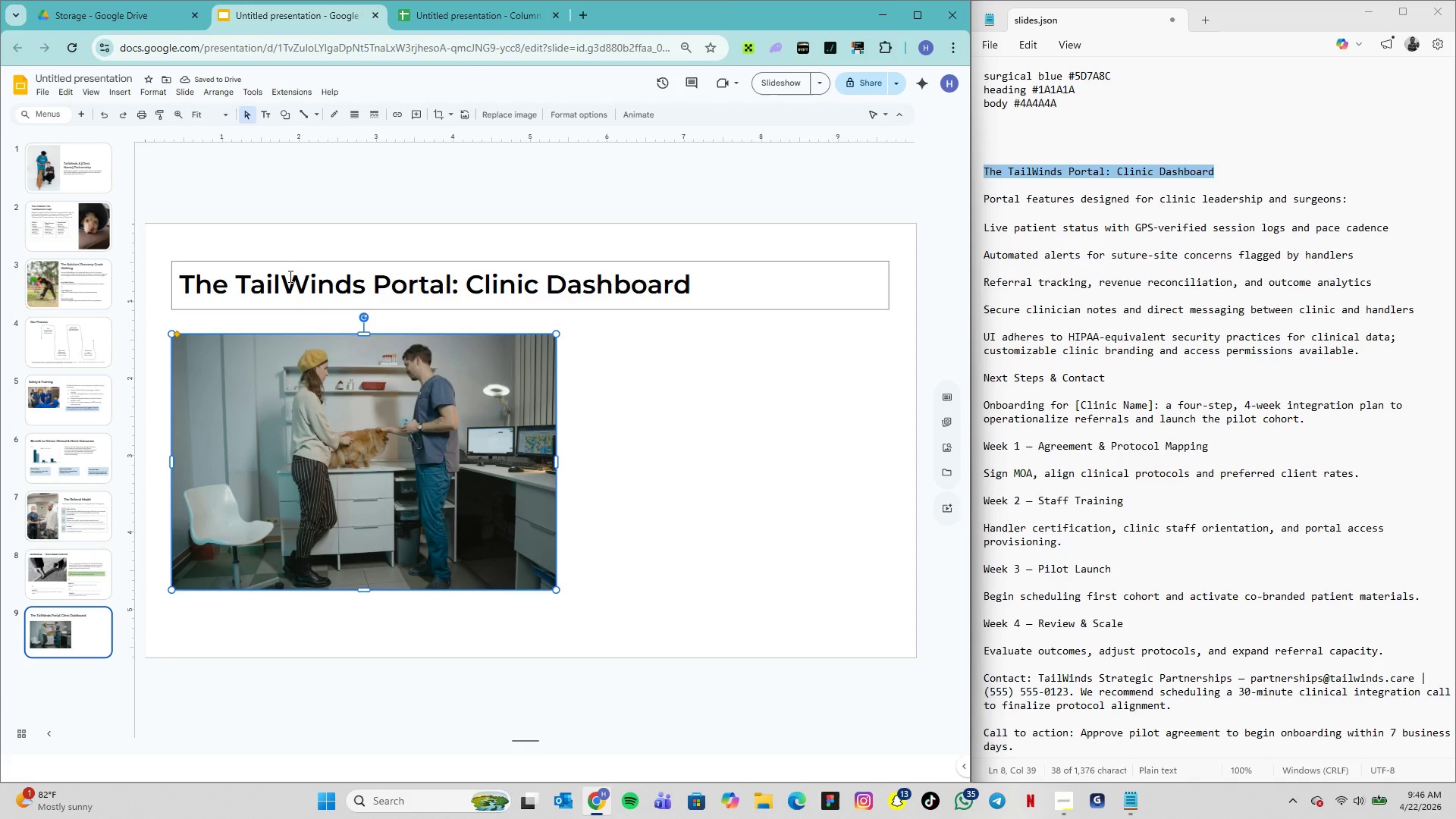 
wait(5.53)
 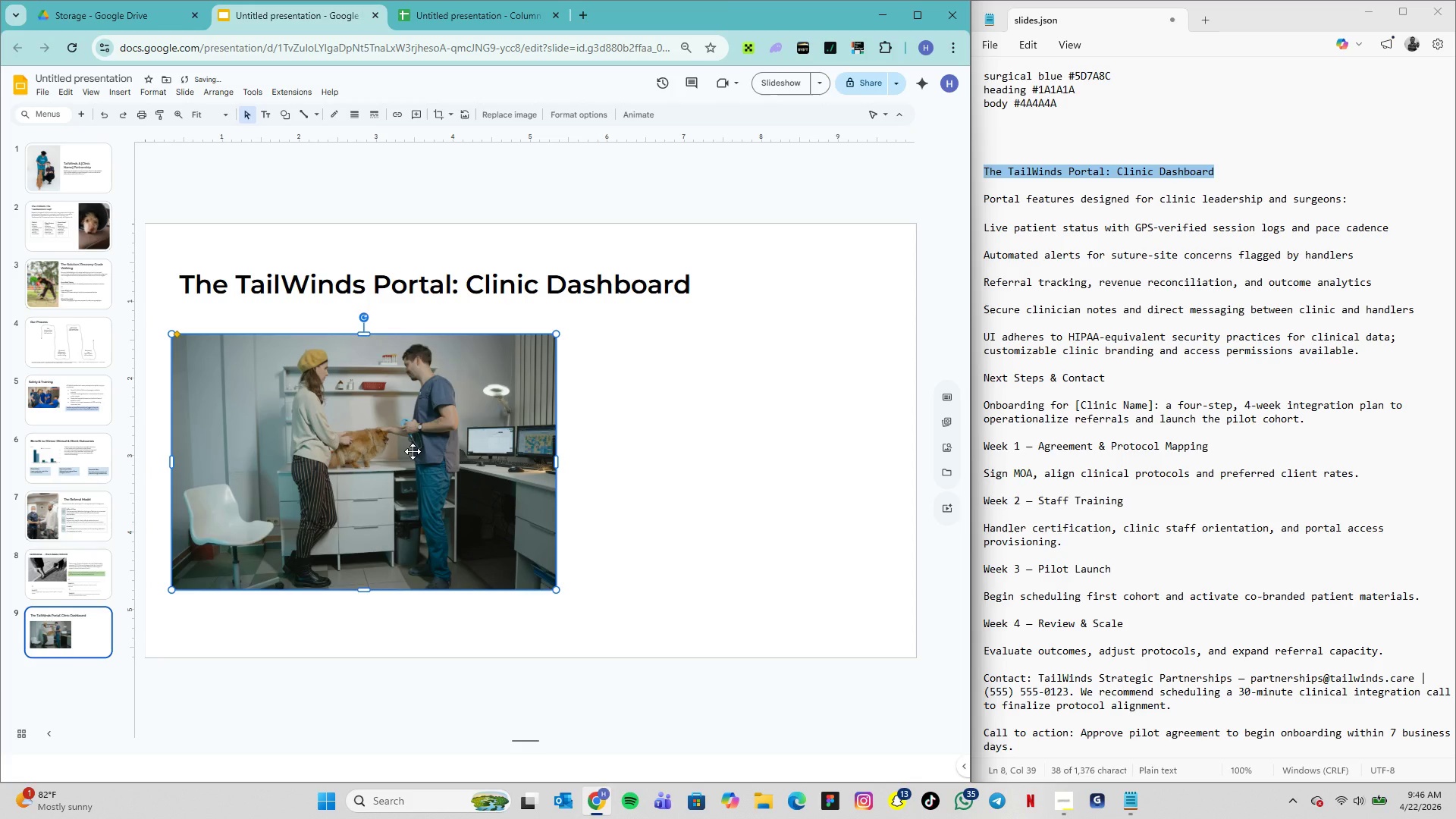 
left_click([289, 276])
 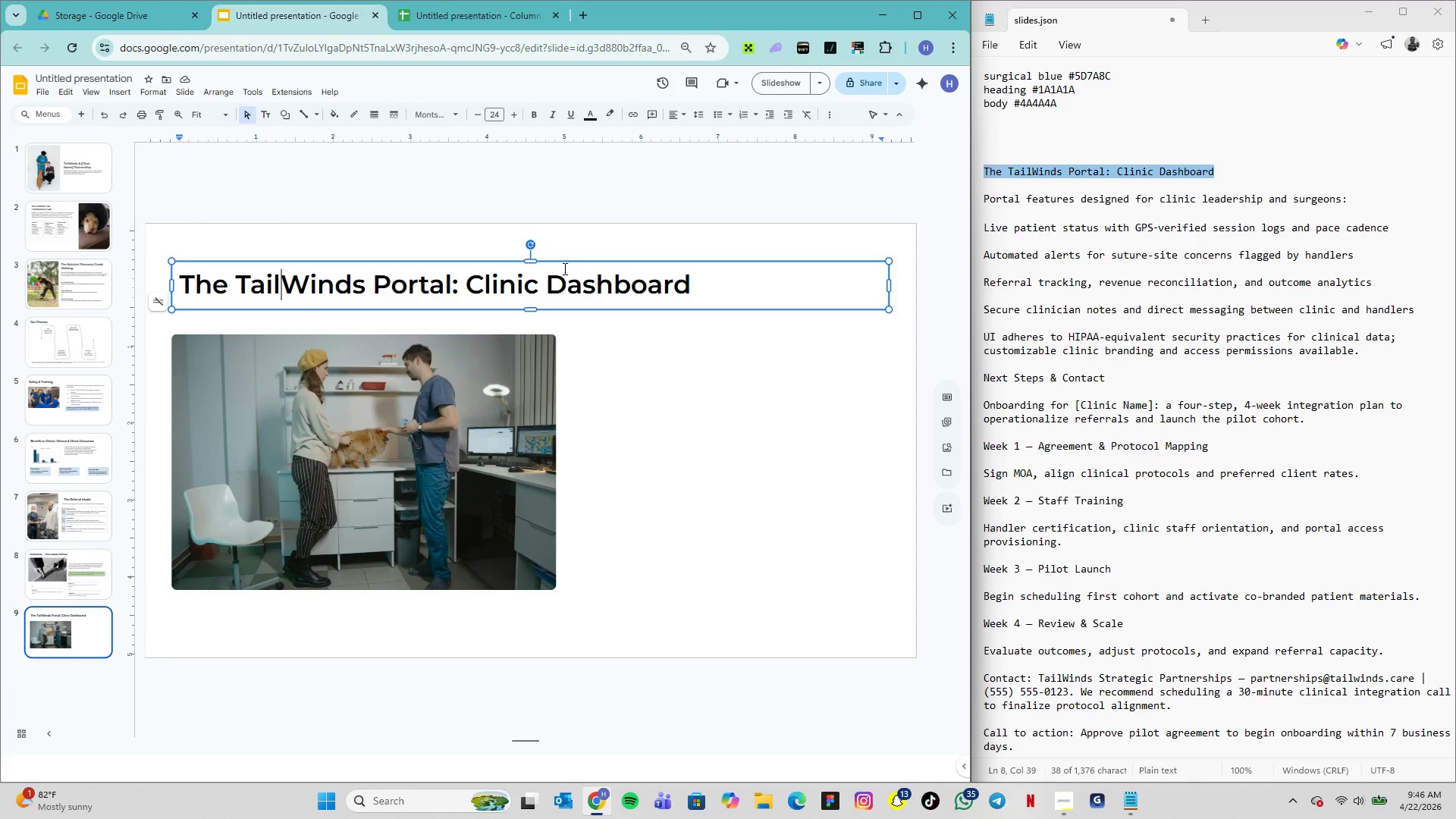 
left_click_drag(start_coordinate=[558, 264], to_coordinate=[557, 247])
 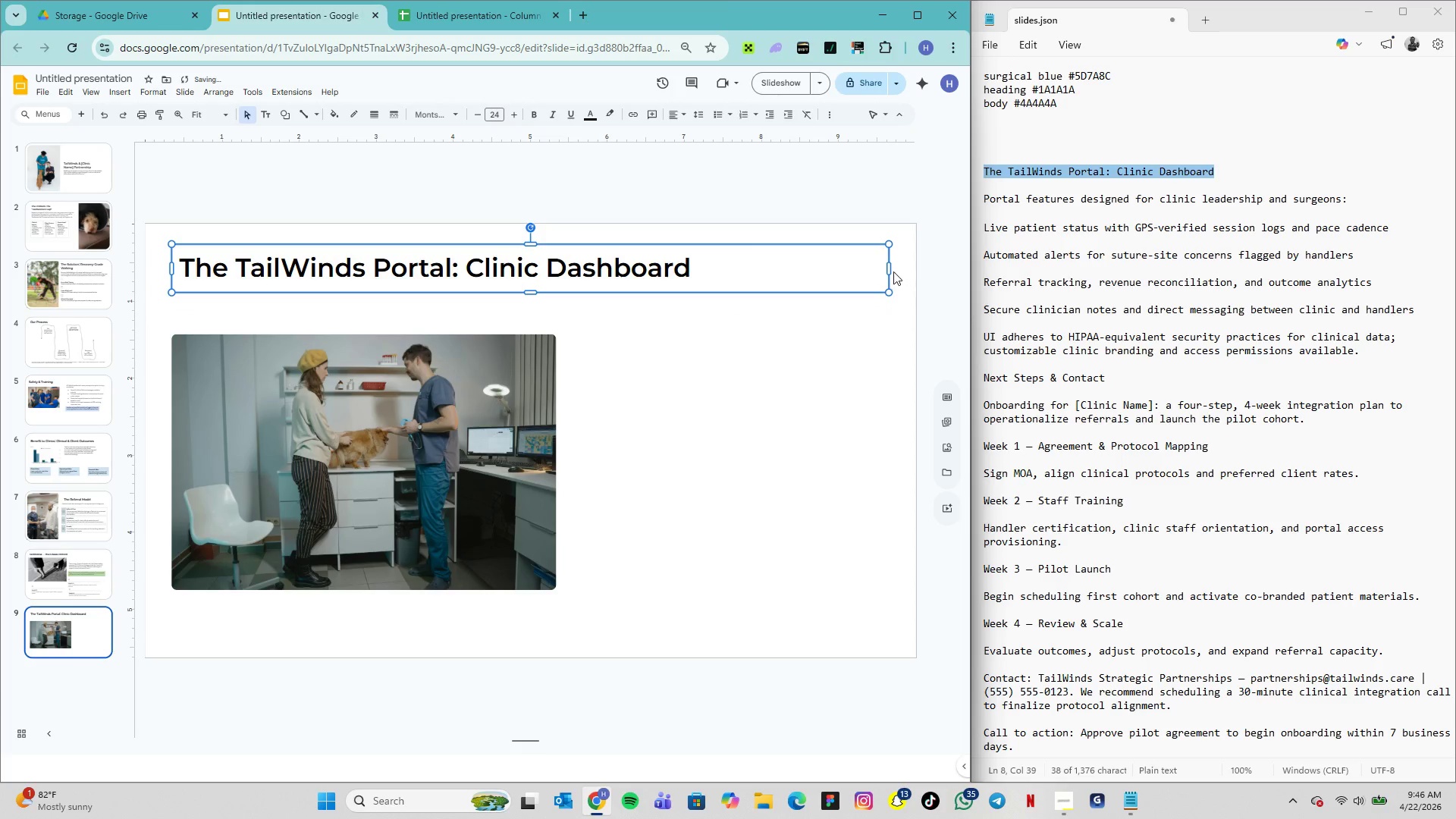 
left_click_drag(start_coordinate=[890, 270], to_coordinate=[827, 266])
 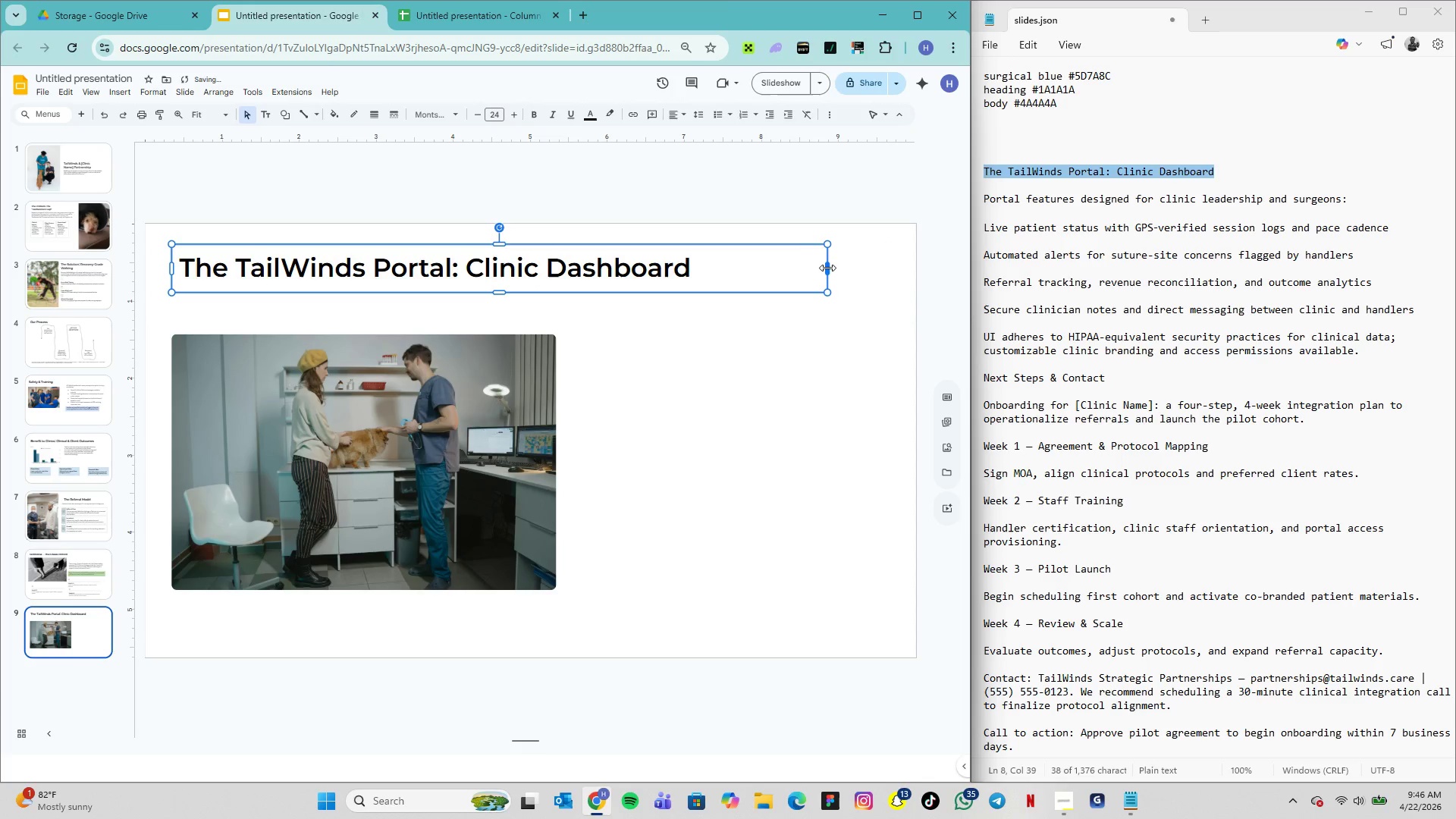 
left_click([830, 270])
 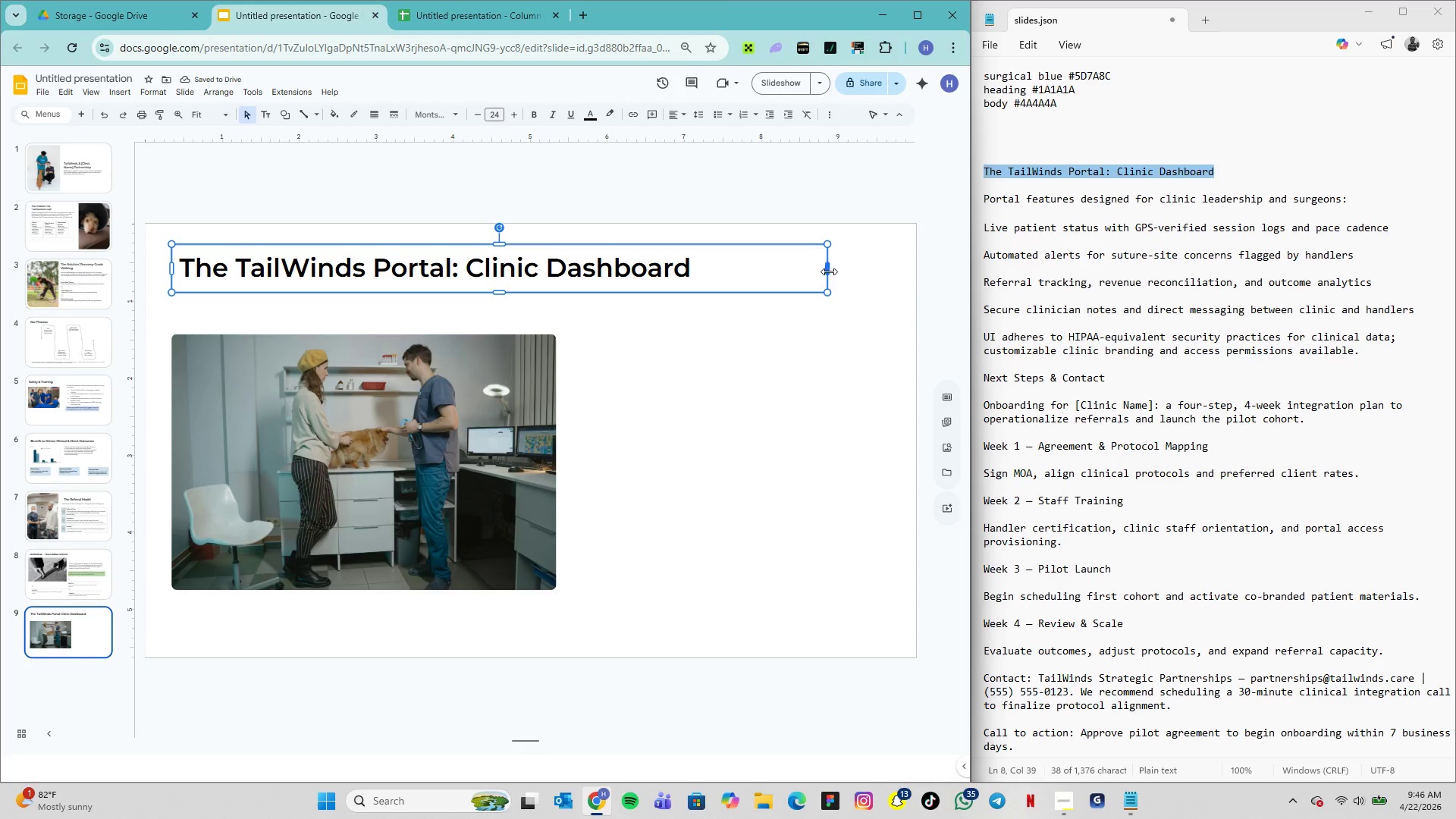 
left_click_drag(start_coordinate=[827, 271], to_coordinate=[821, 268])
 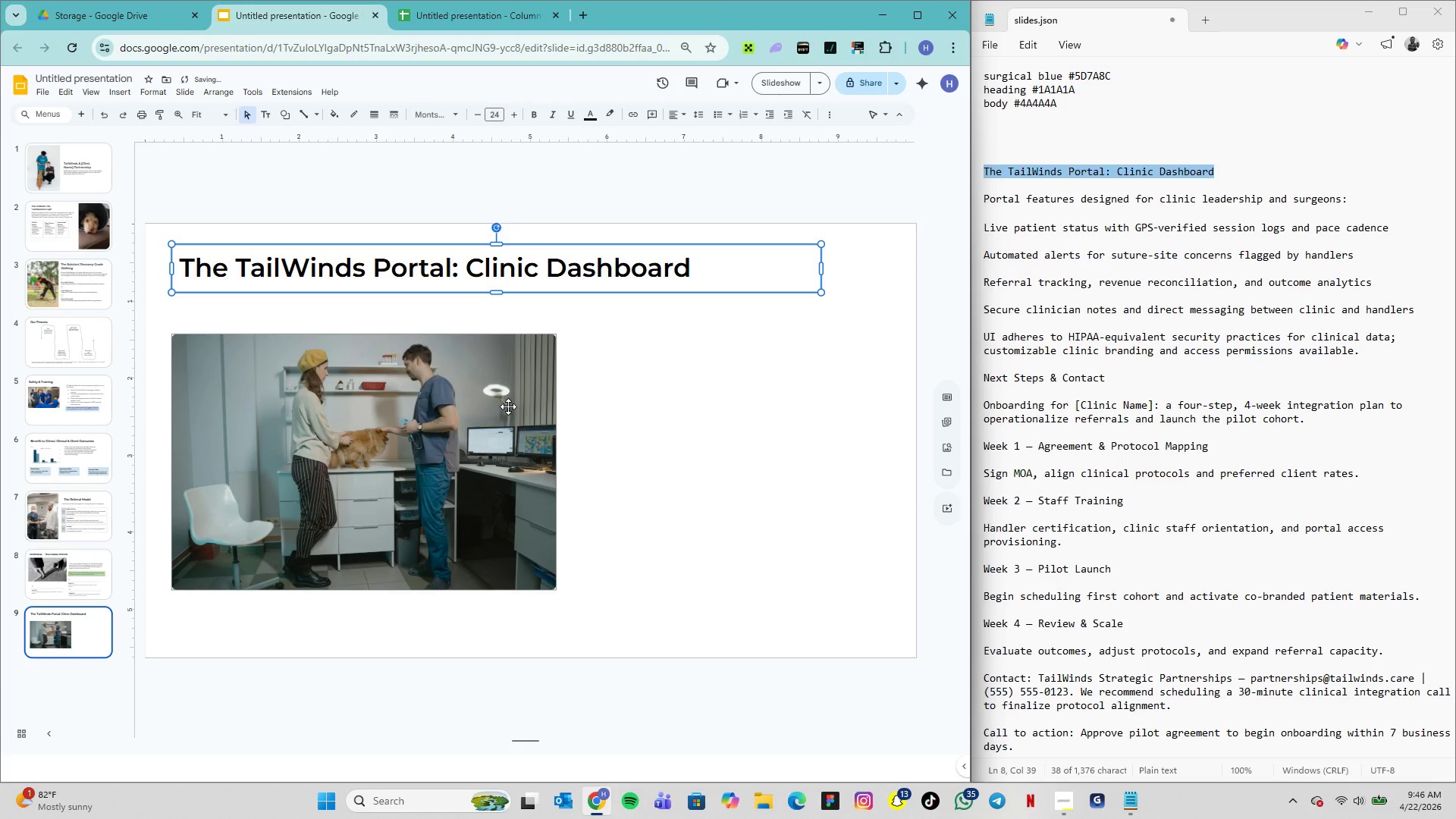 
left_click([507, 406])
 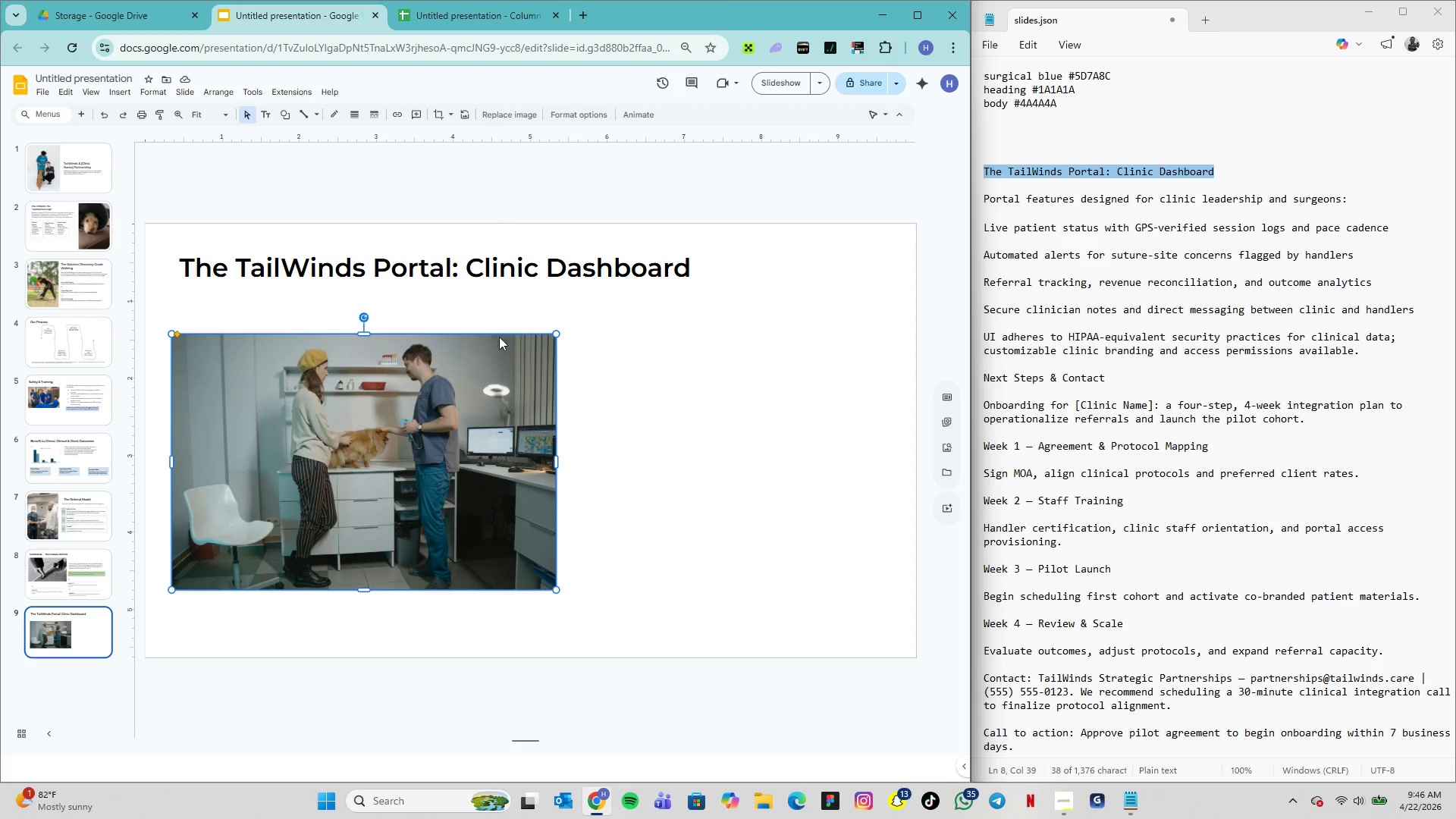 
wait(6.7)
 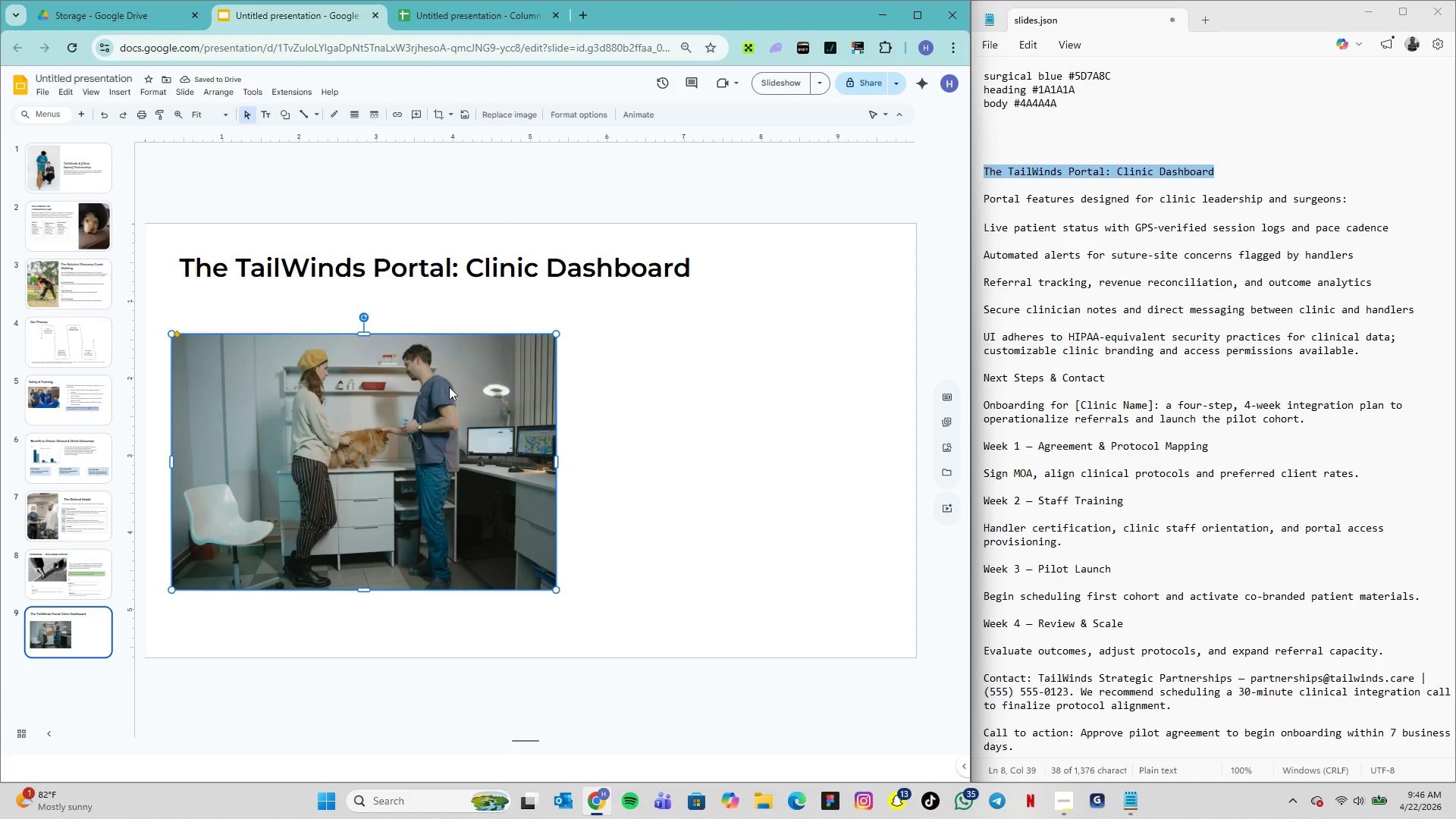 
left_click_drag(start_coordinate=[507, 335], to_coordinate=[506, 322])
 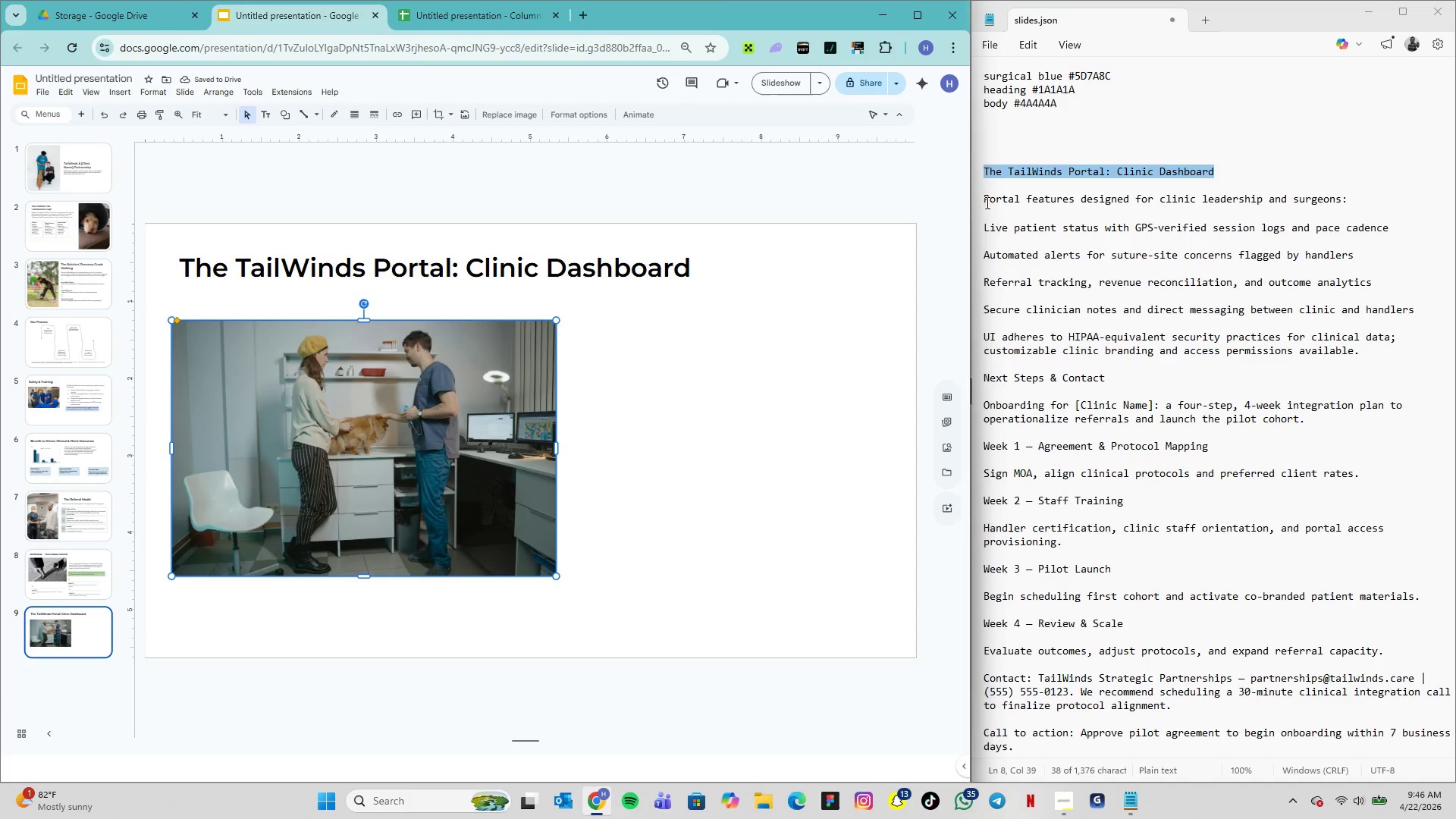 
wait(5.77)
 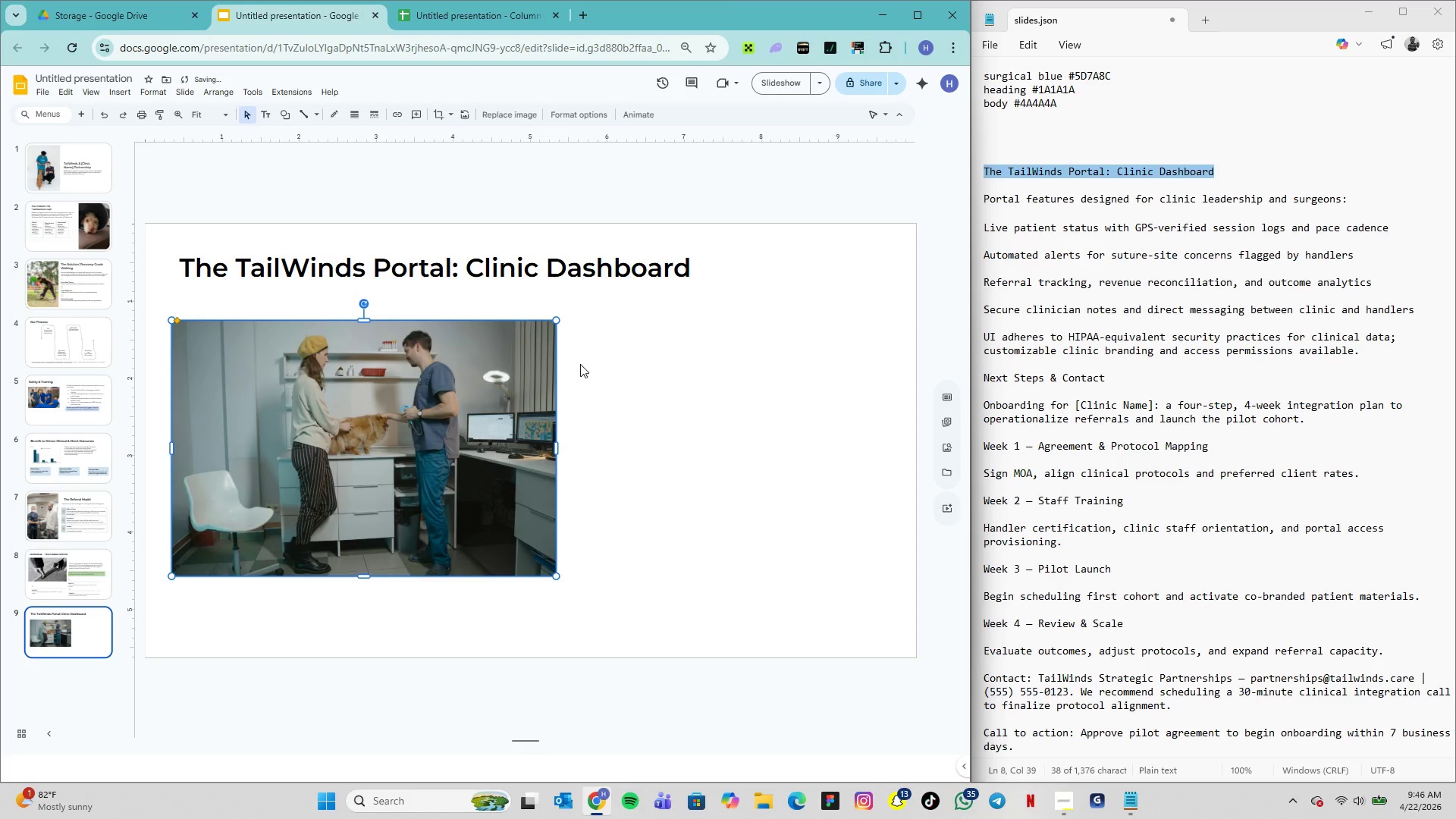 
left_click_drag(start_coordinate=[985, 200], to_coordinate=[1349, 199])
 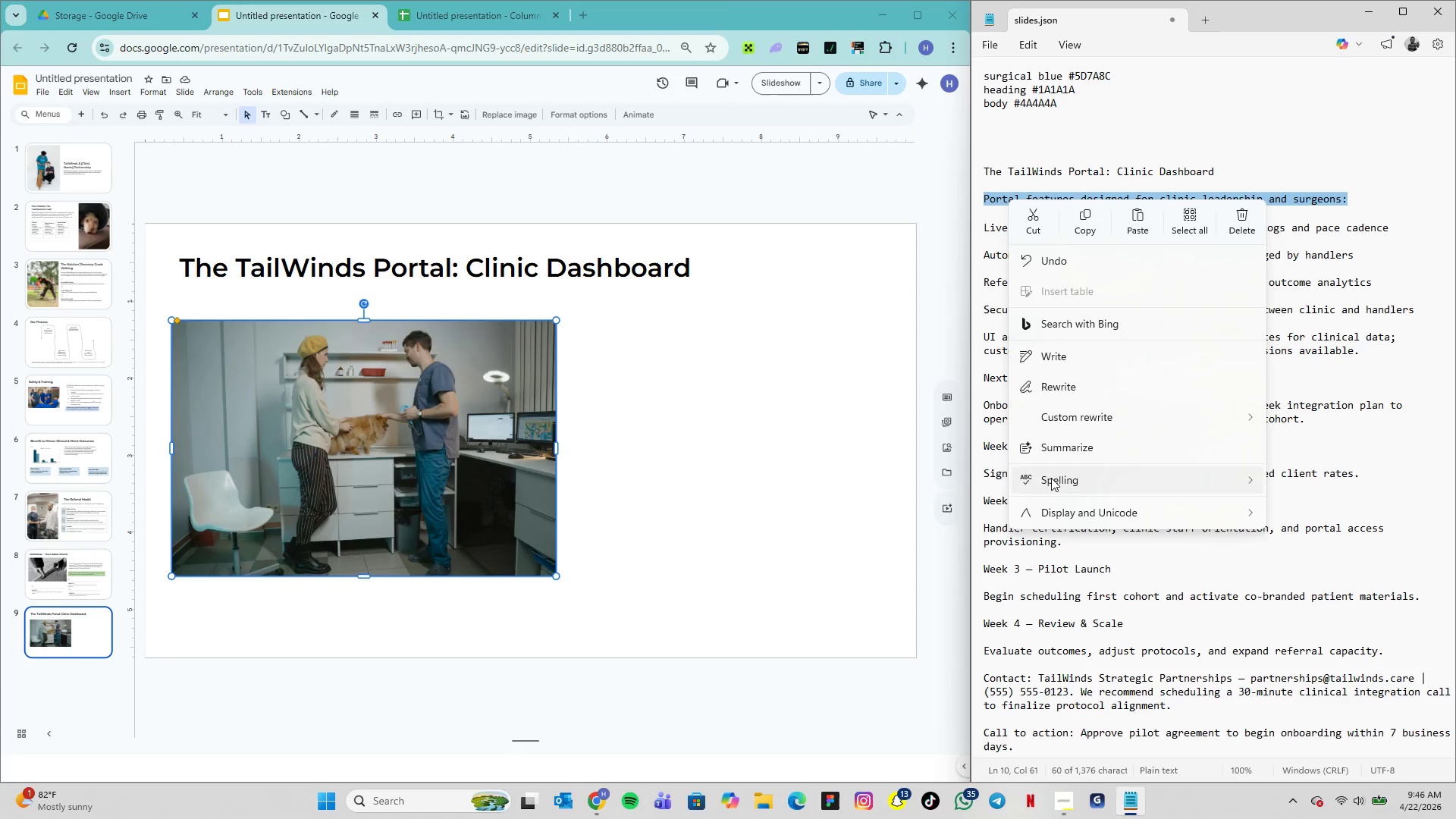 
wait(6.08)
 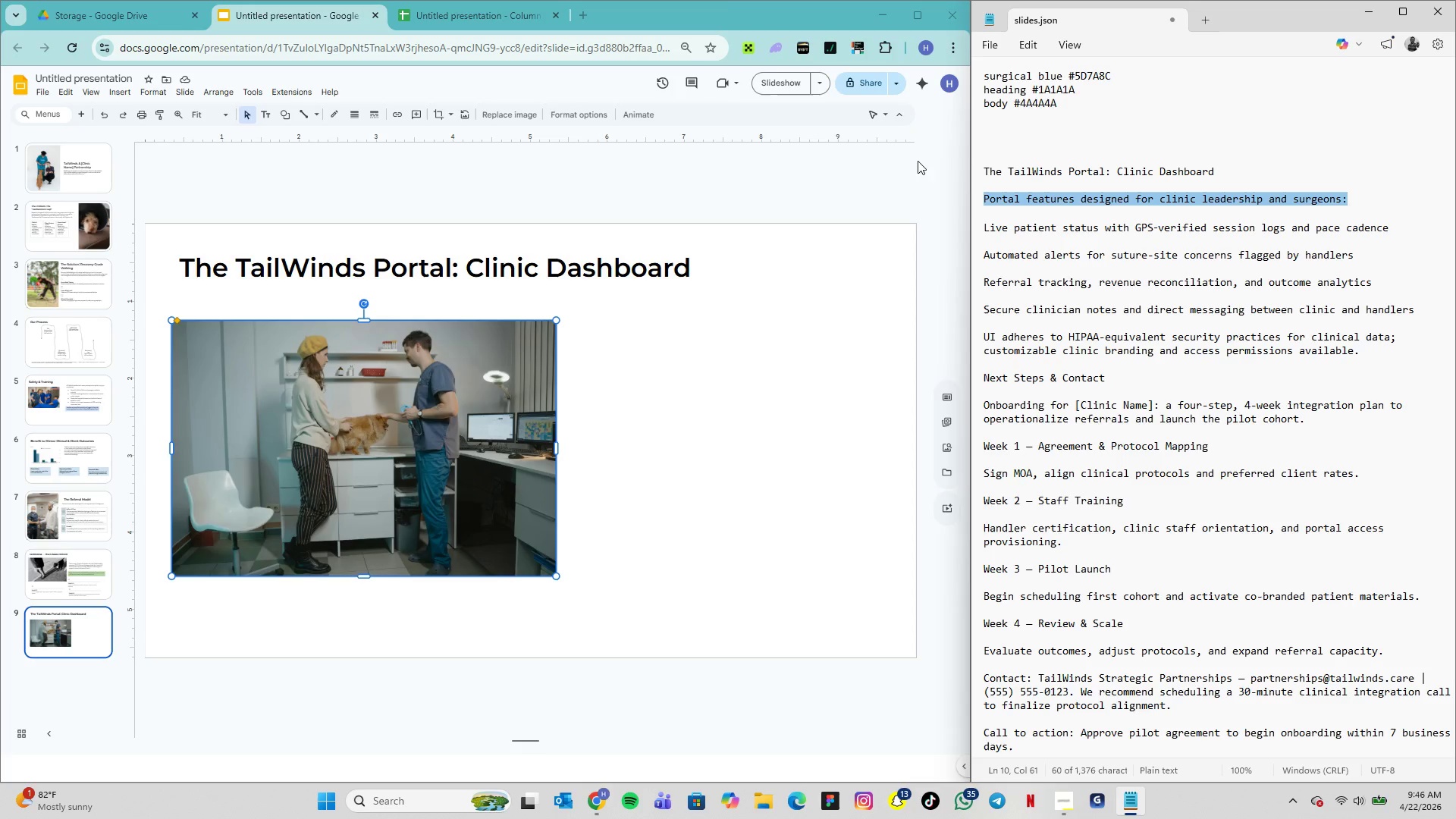 
left_click([1078, 233])
 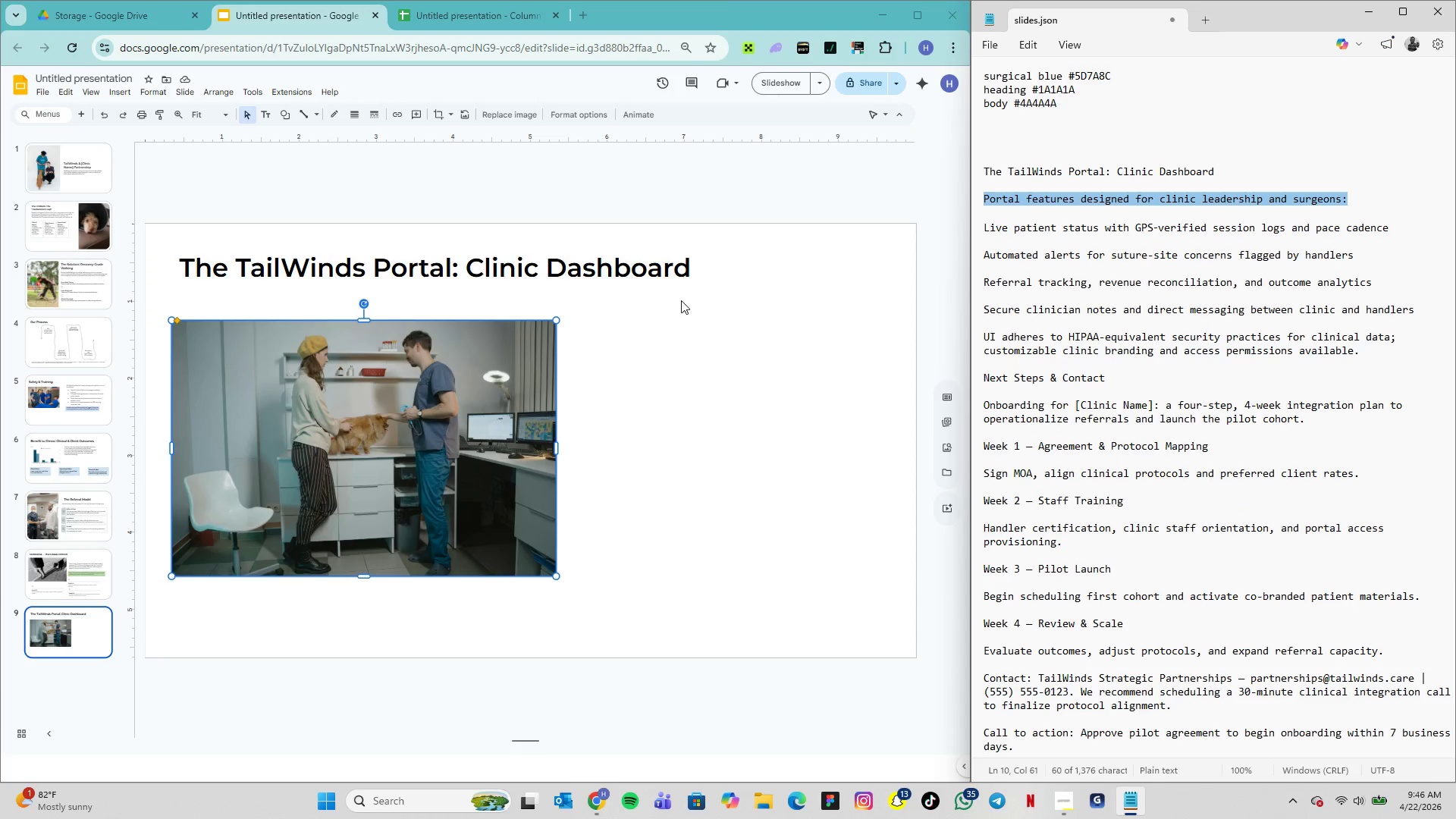 
left_click([662, 326])
 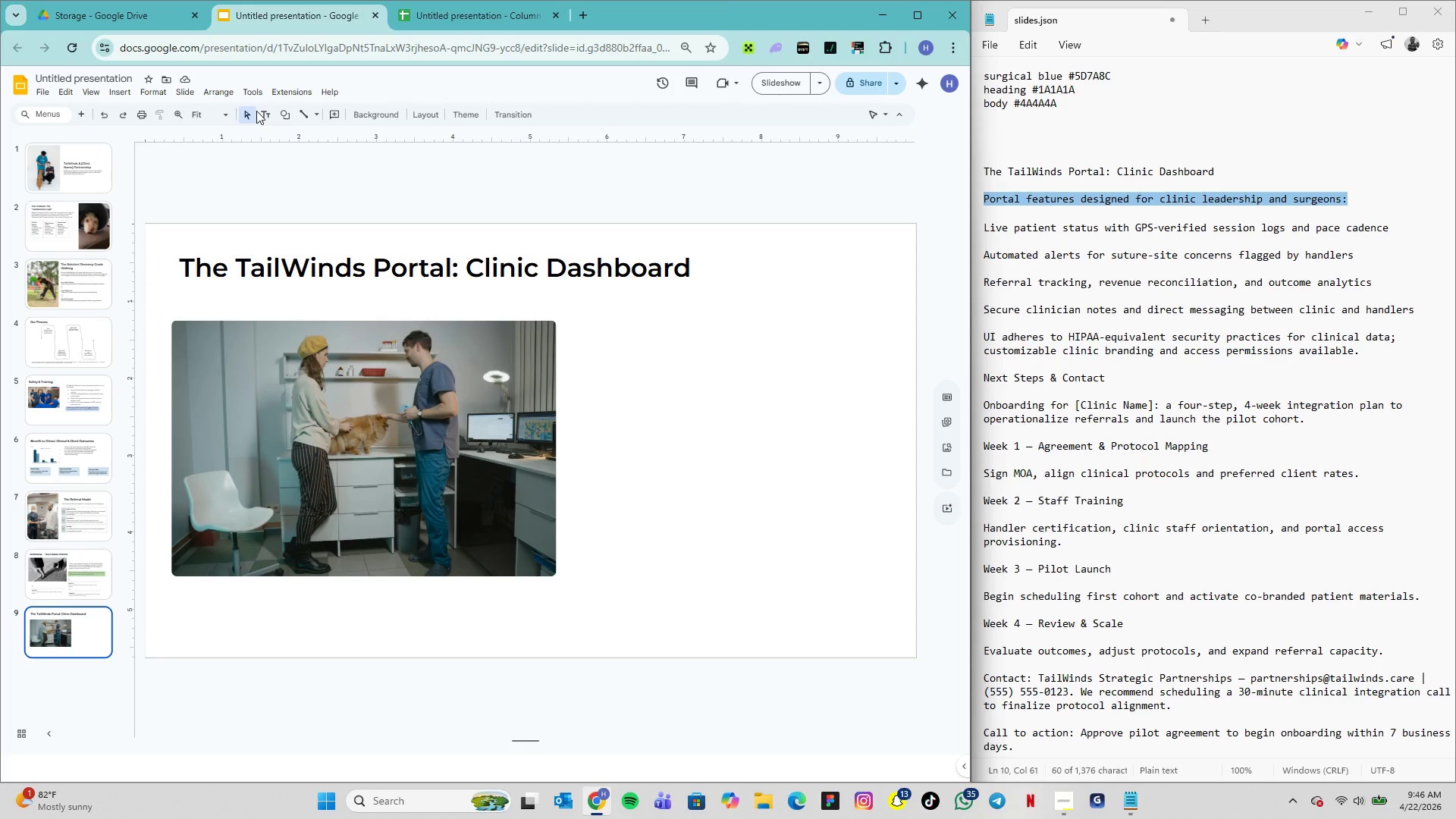 
left_click([264, 113])
 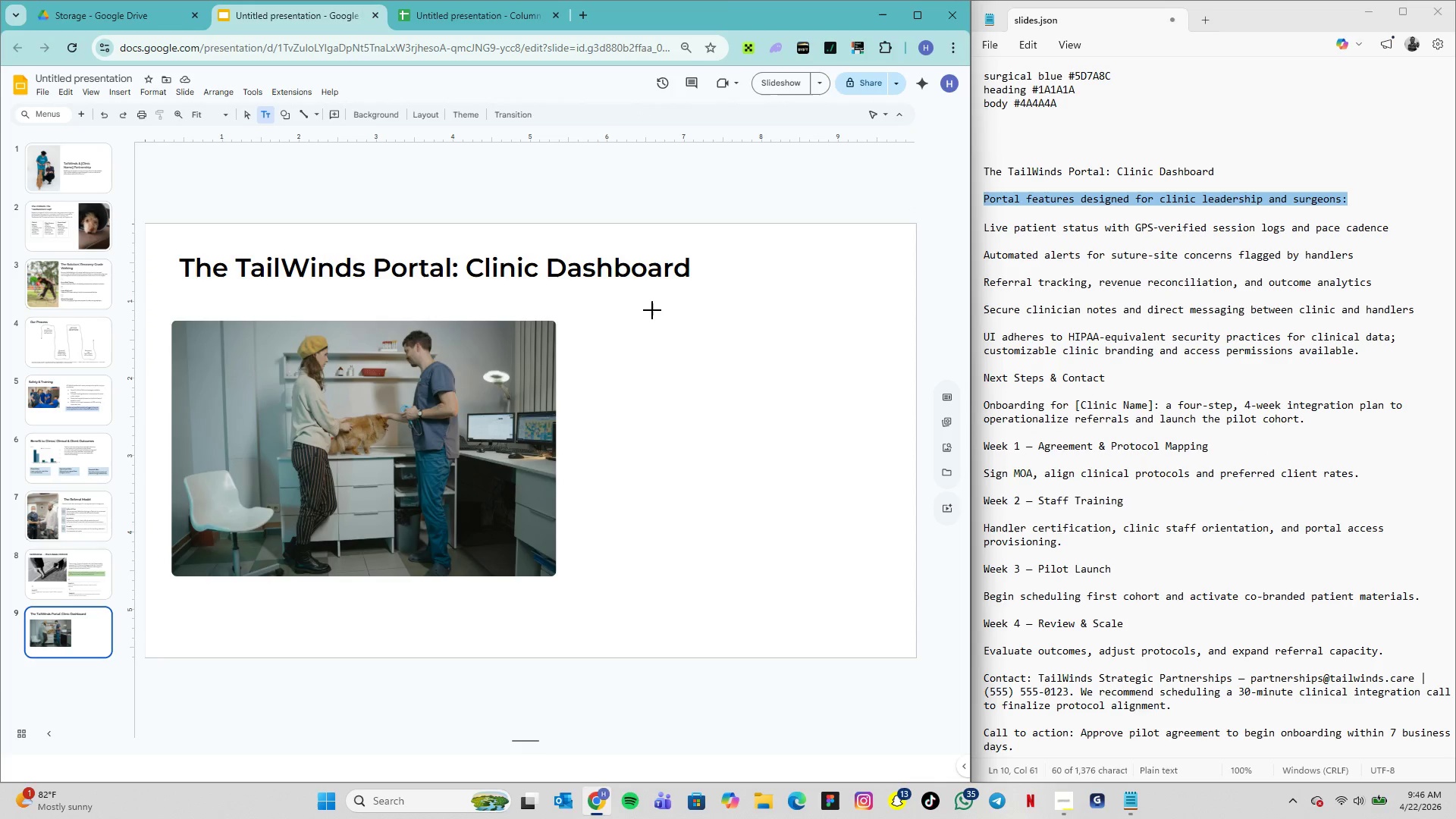 
left_click([623, 315])
 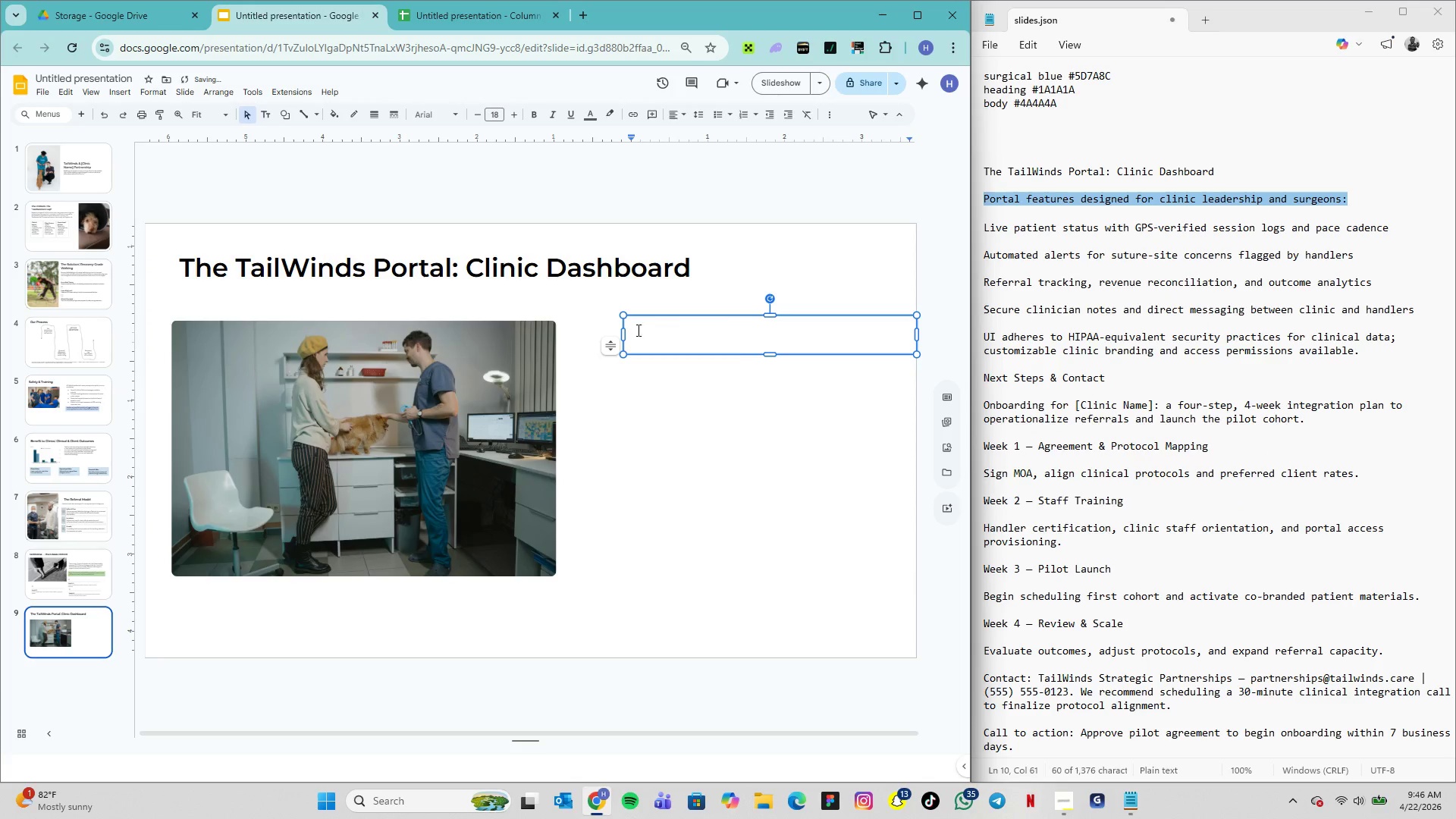 
right_click([637, 330])
 